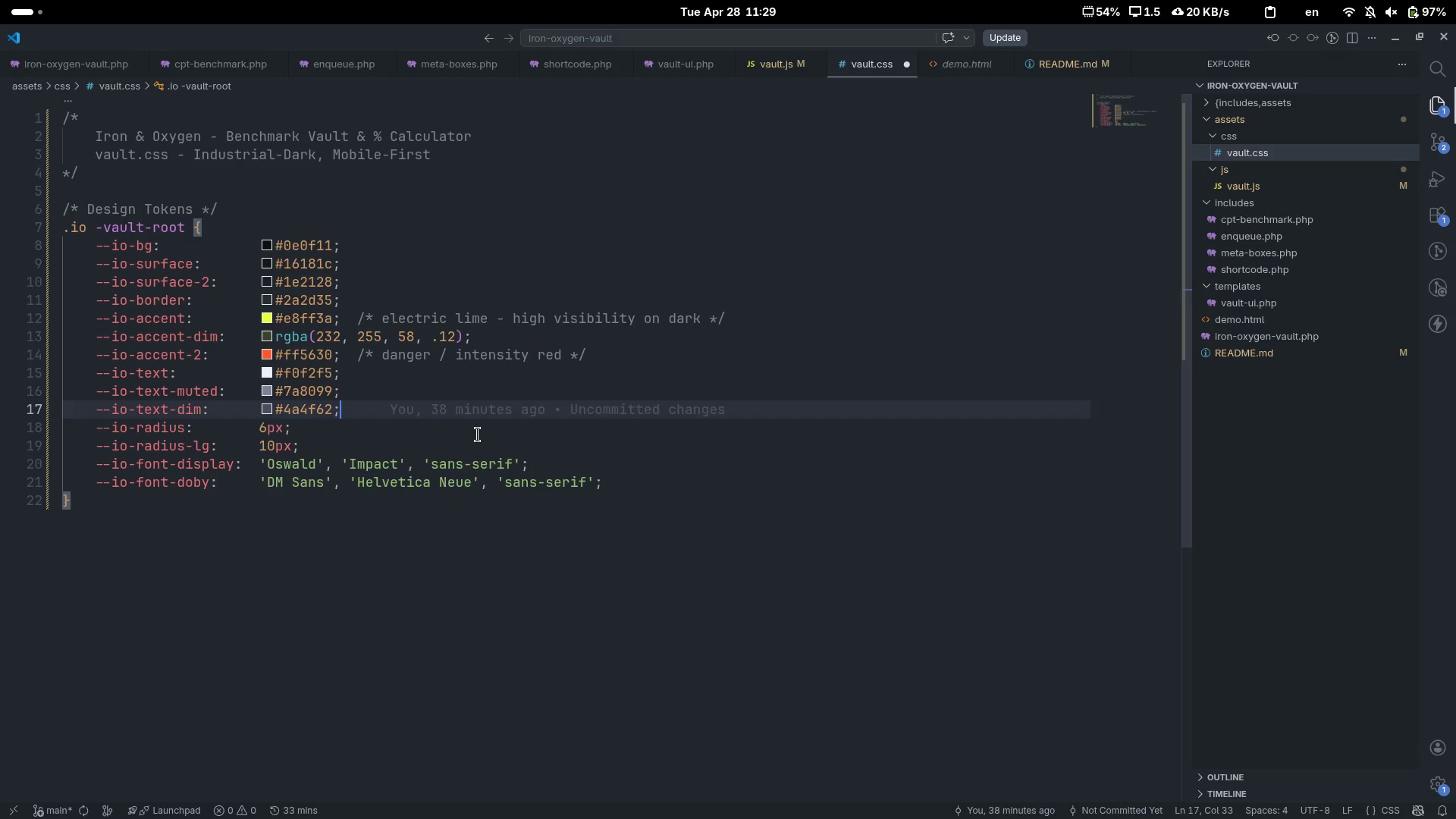 
key(ArrowDown)
 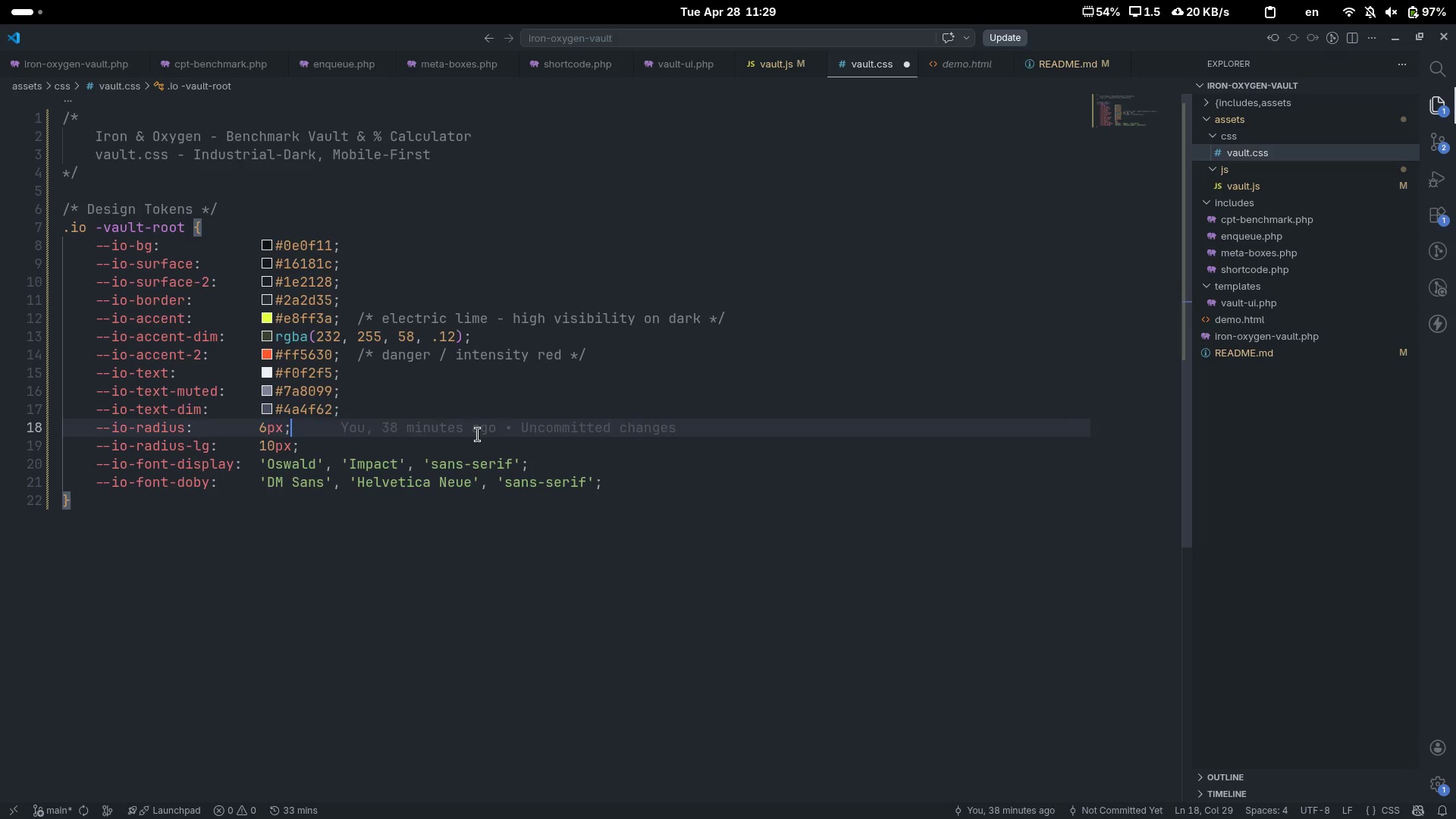 
key(ArrowDown)
 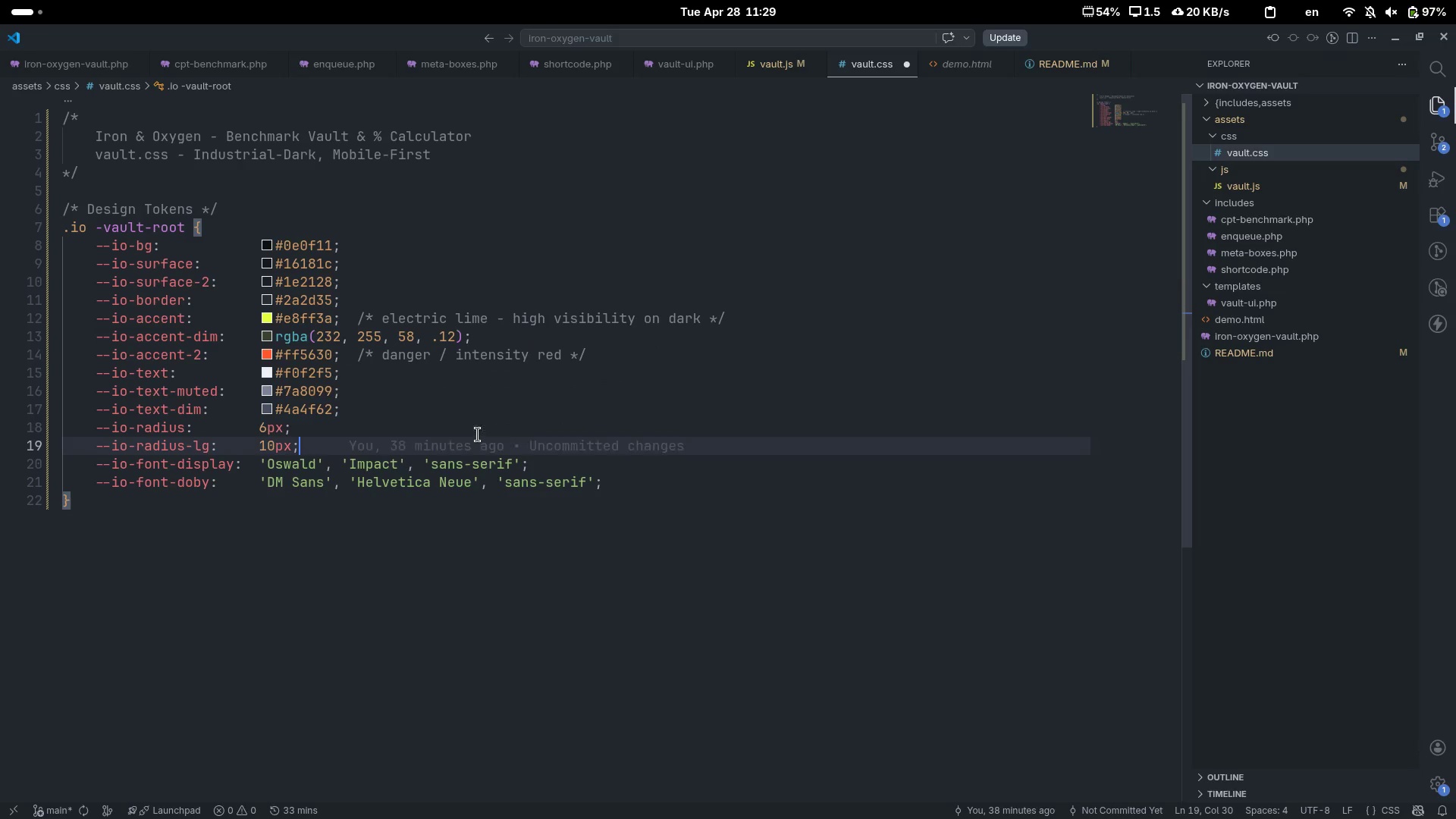 
key(ArrowDown)
 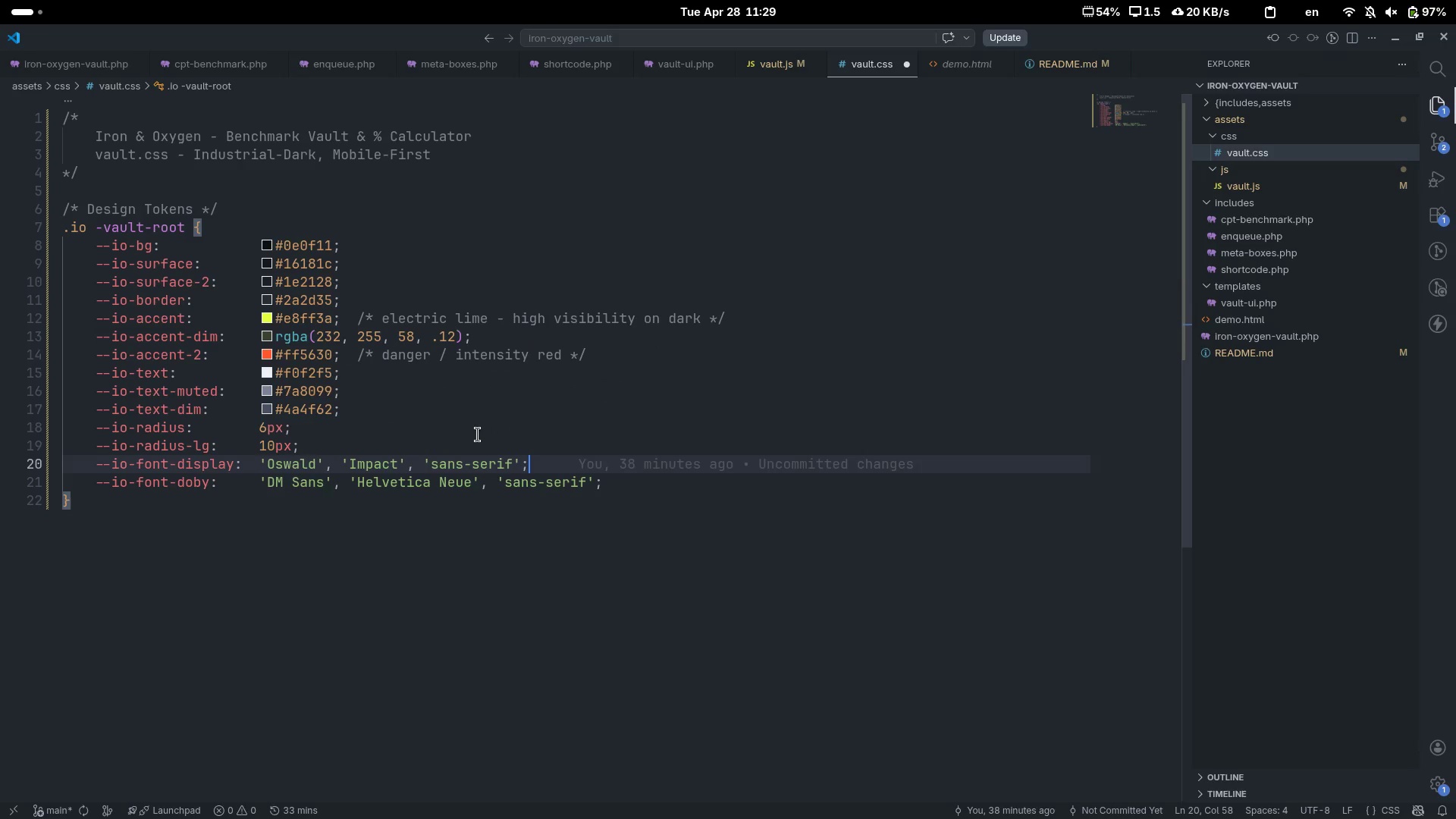 
key(ArrowDown)
 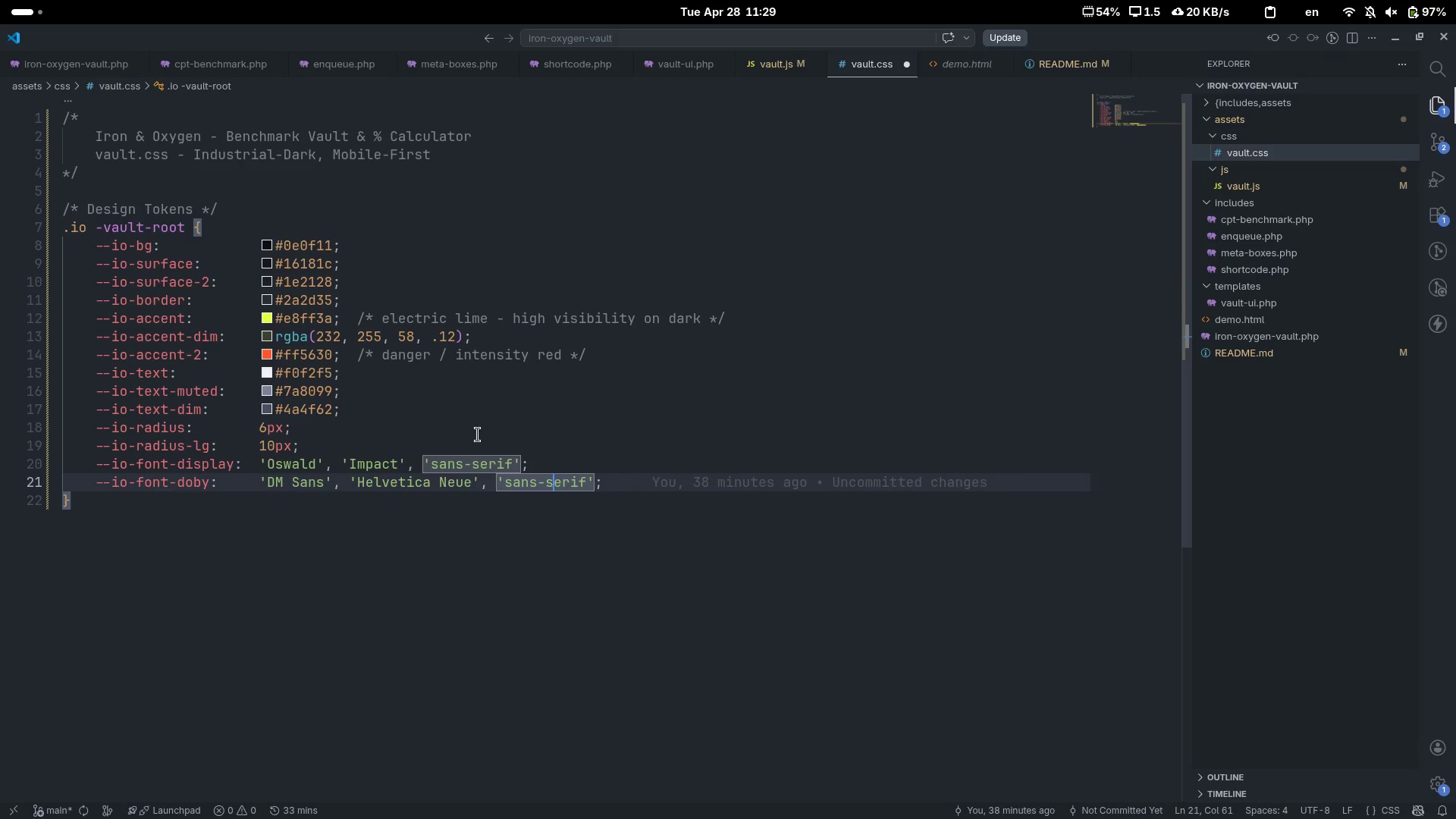 
key(Control+ArrowRight)
 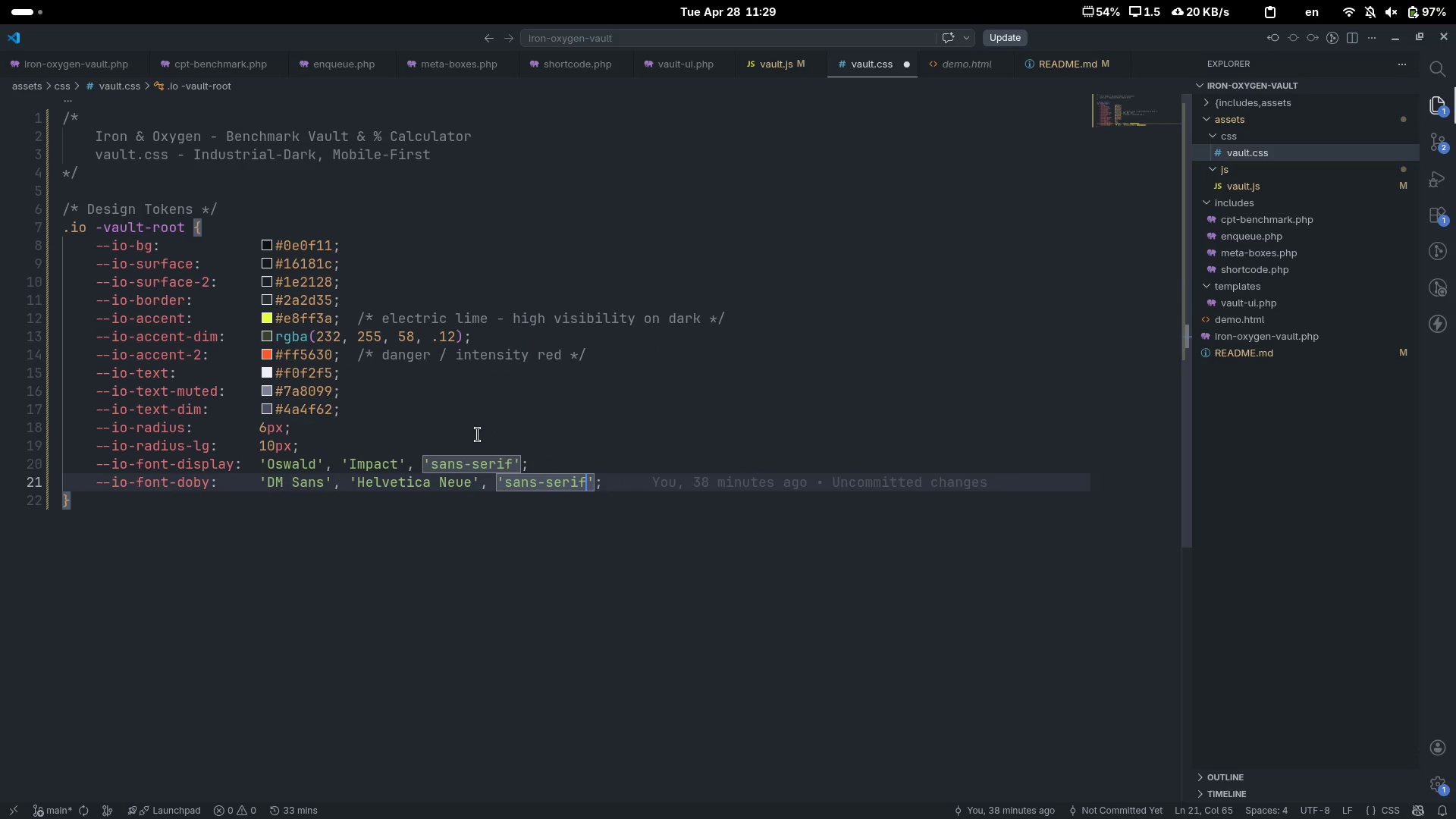 
key(ArrowRight)
 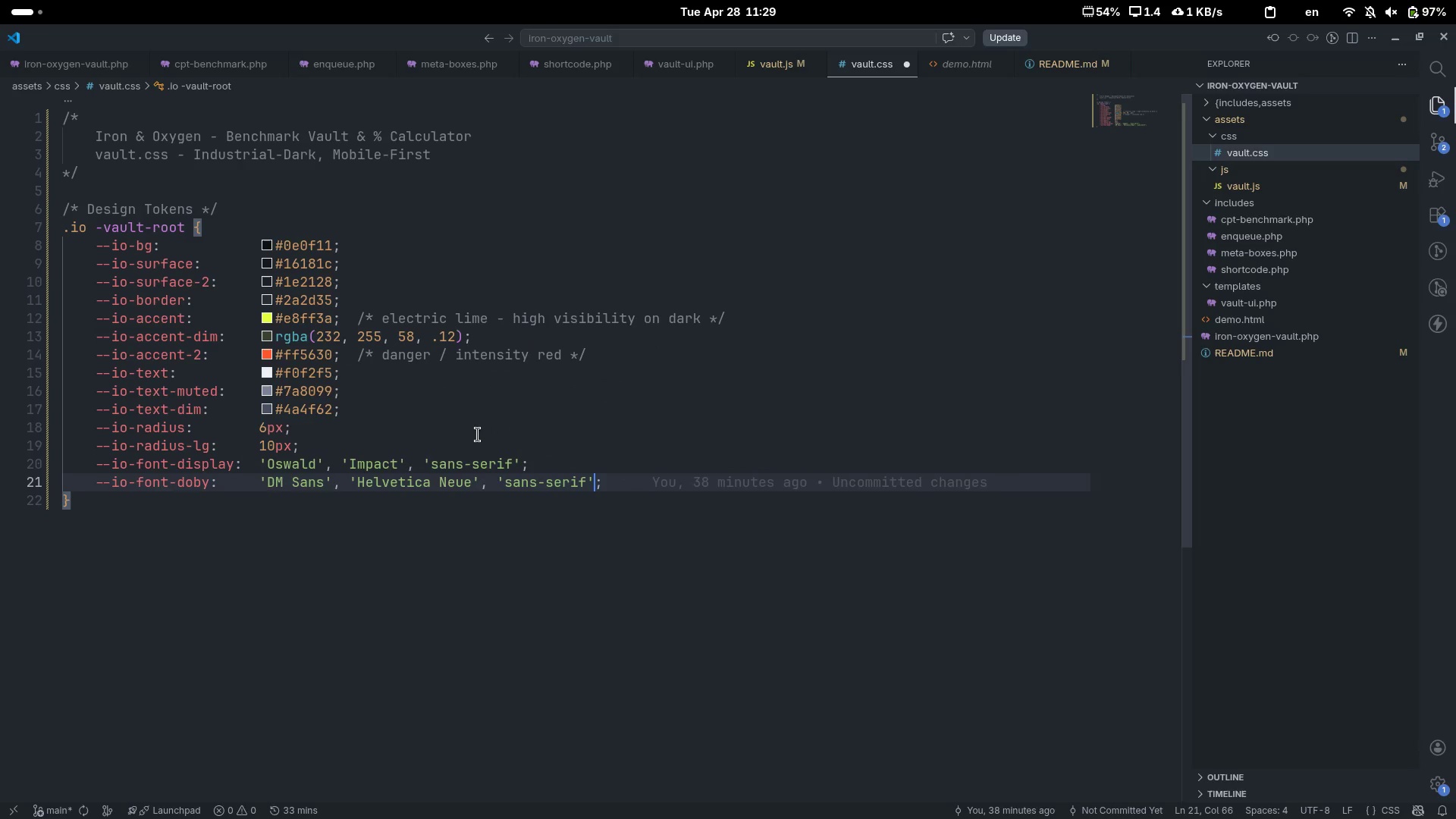 
key(ArrowRight)
 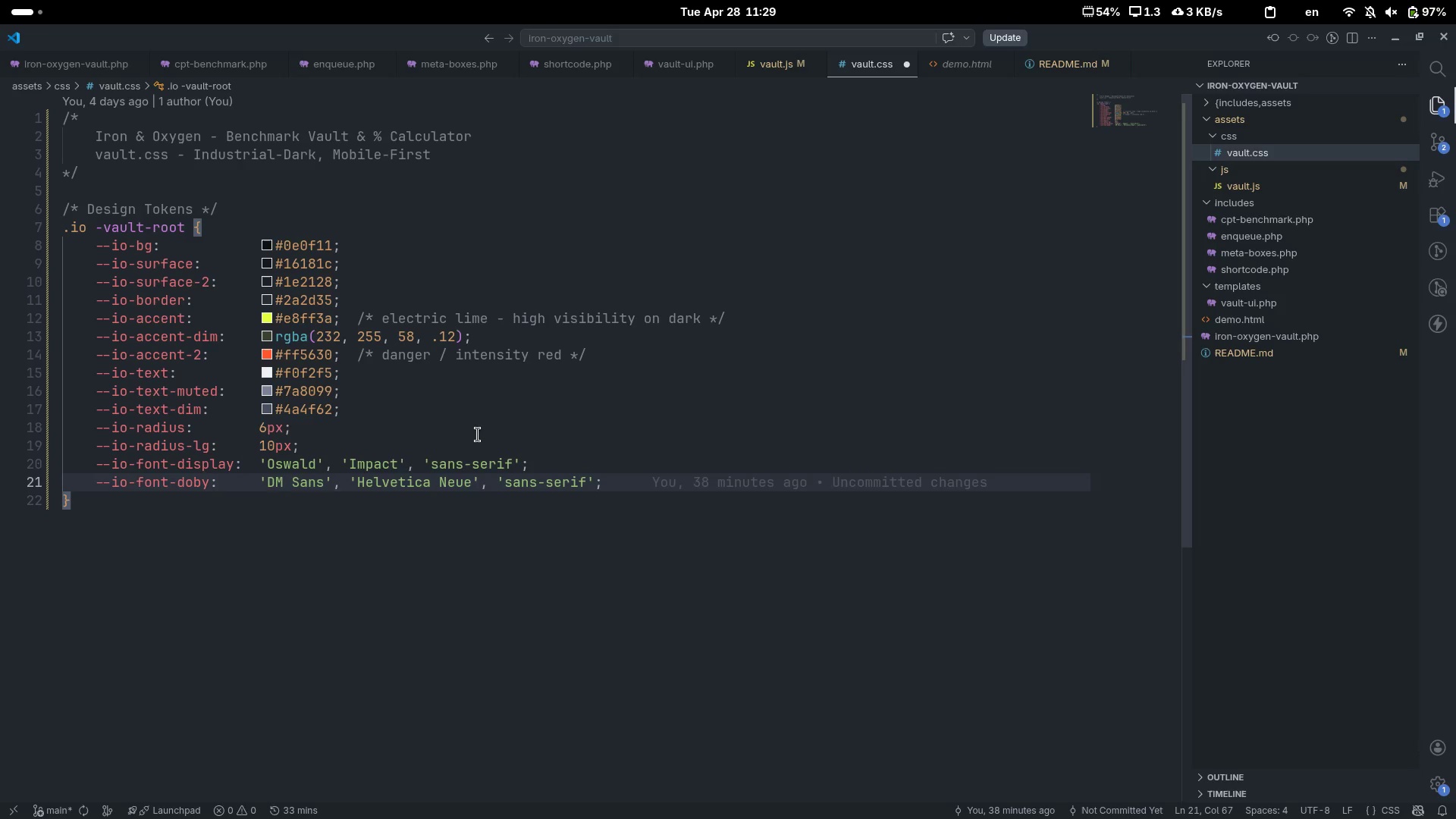 
wait(6.5)
 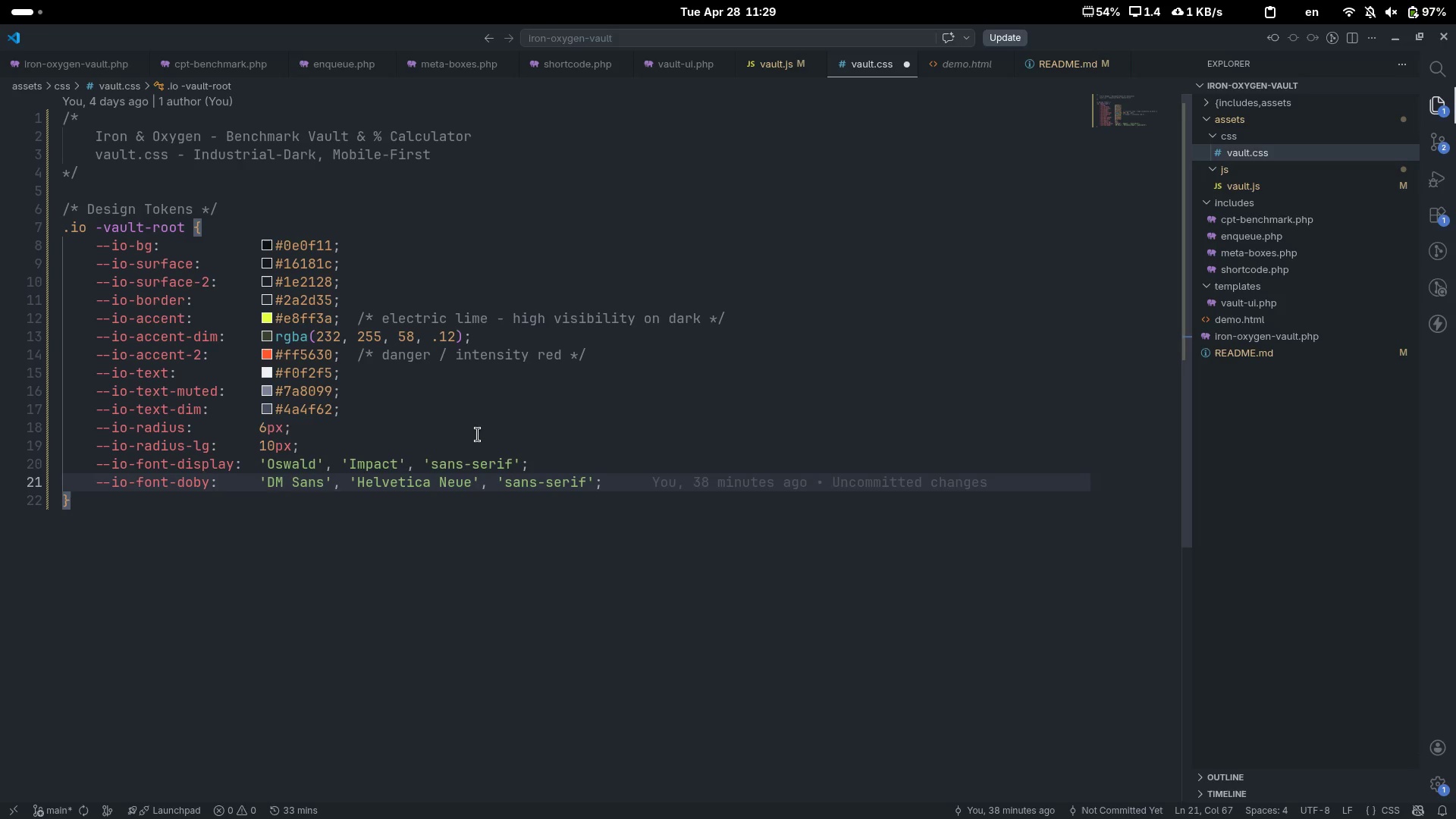 
hold_key(key=ArrowLeft, duration=0.56)
 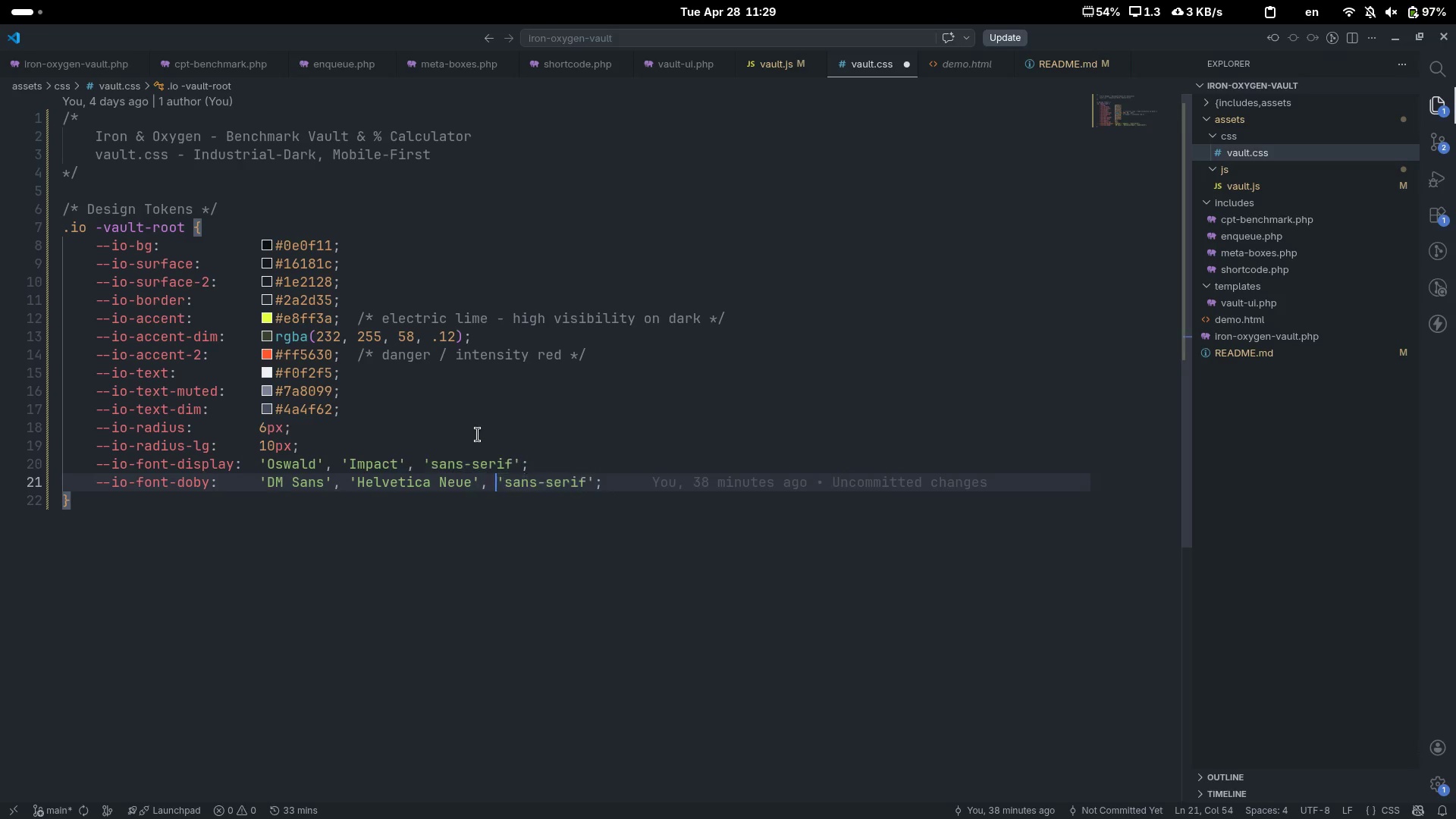 
key(Control+ArrowLeft)
 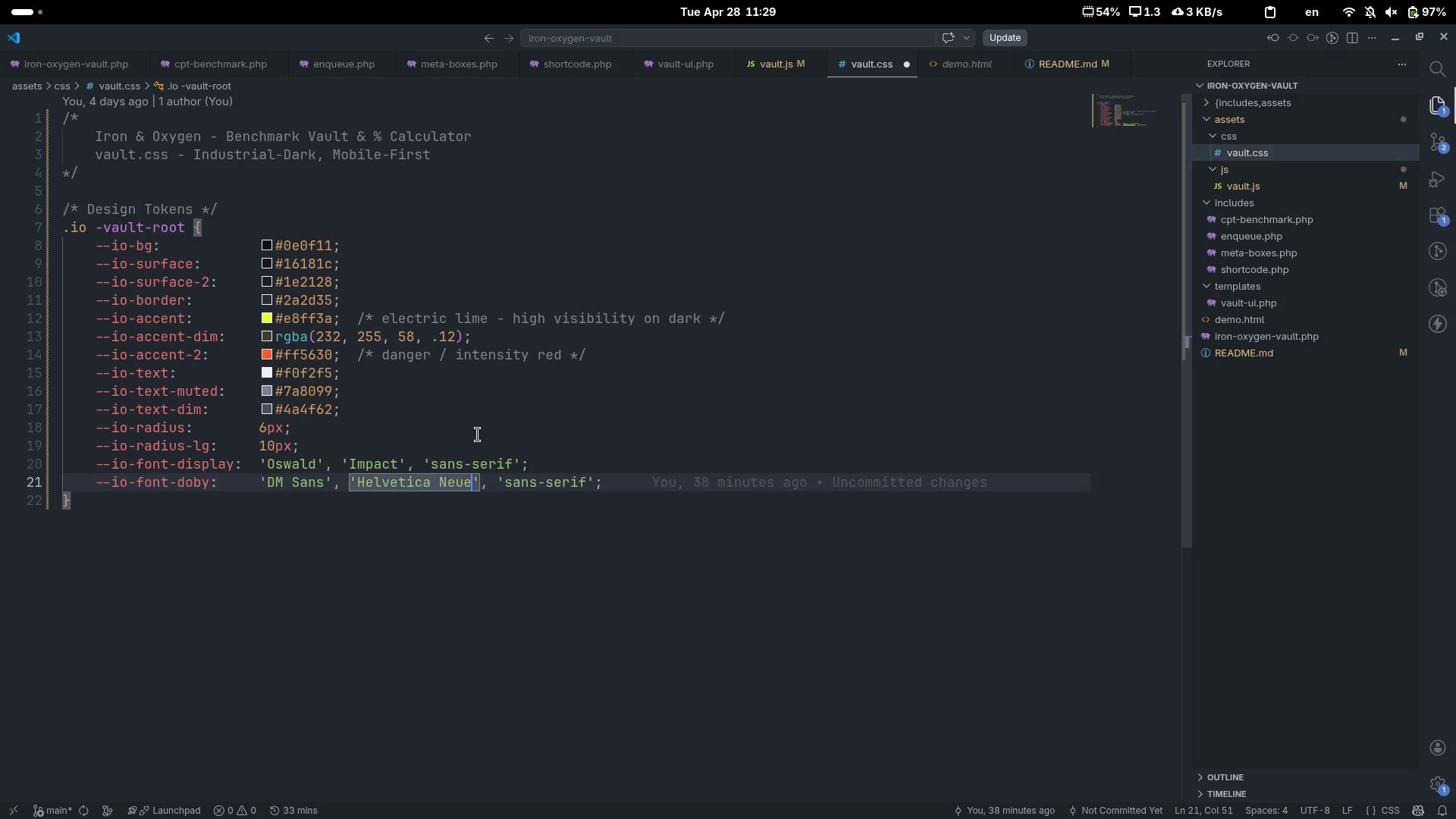 
key(Control+ArrowLeft)
 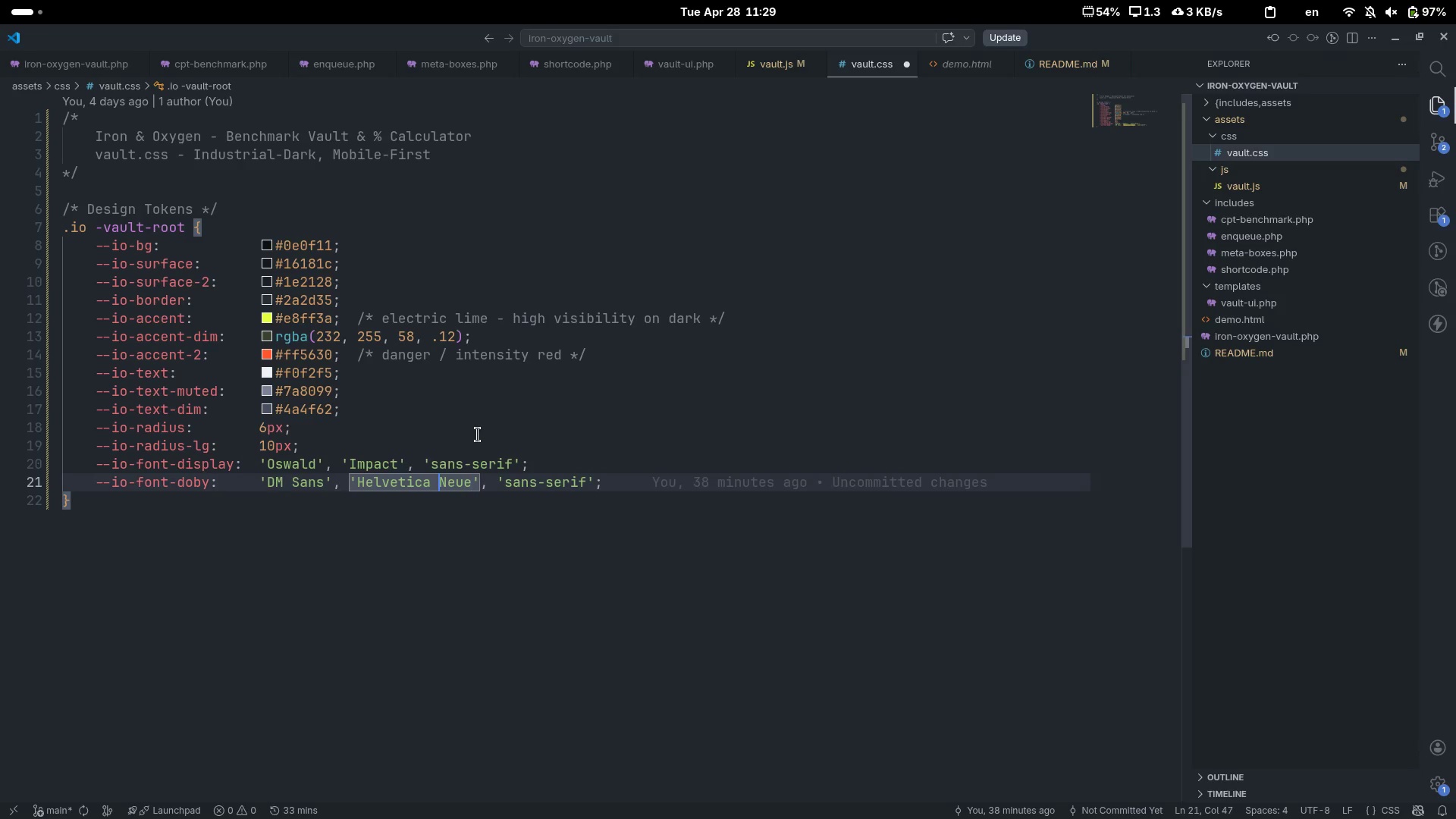 
key(Control+ArrowLeft)
 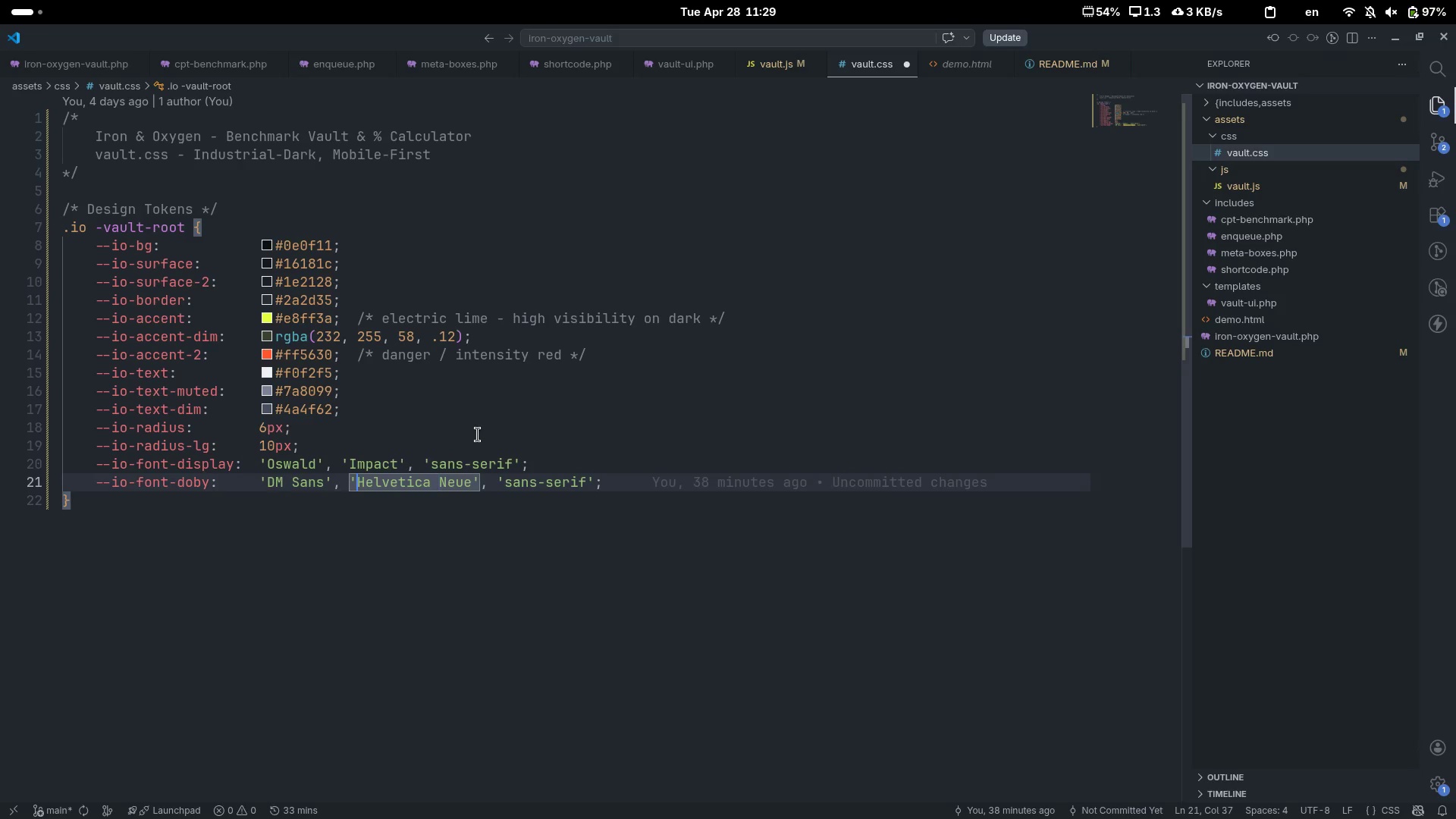 
key(Control+ArrowLeft)
 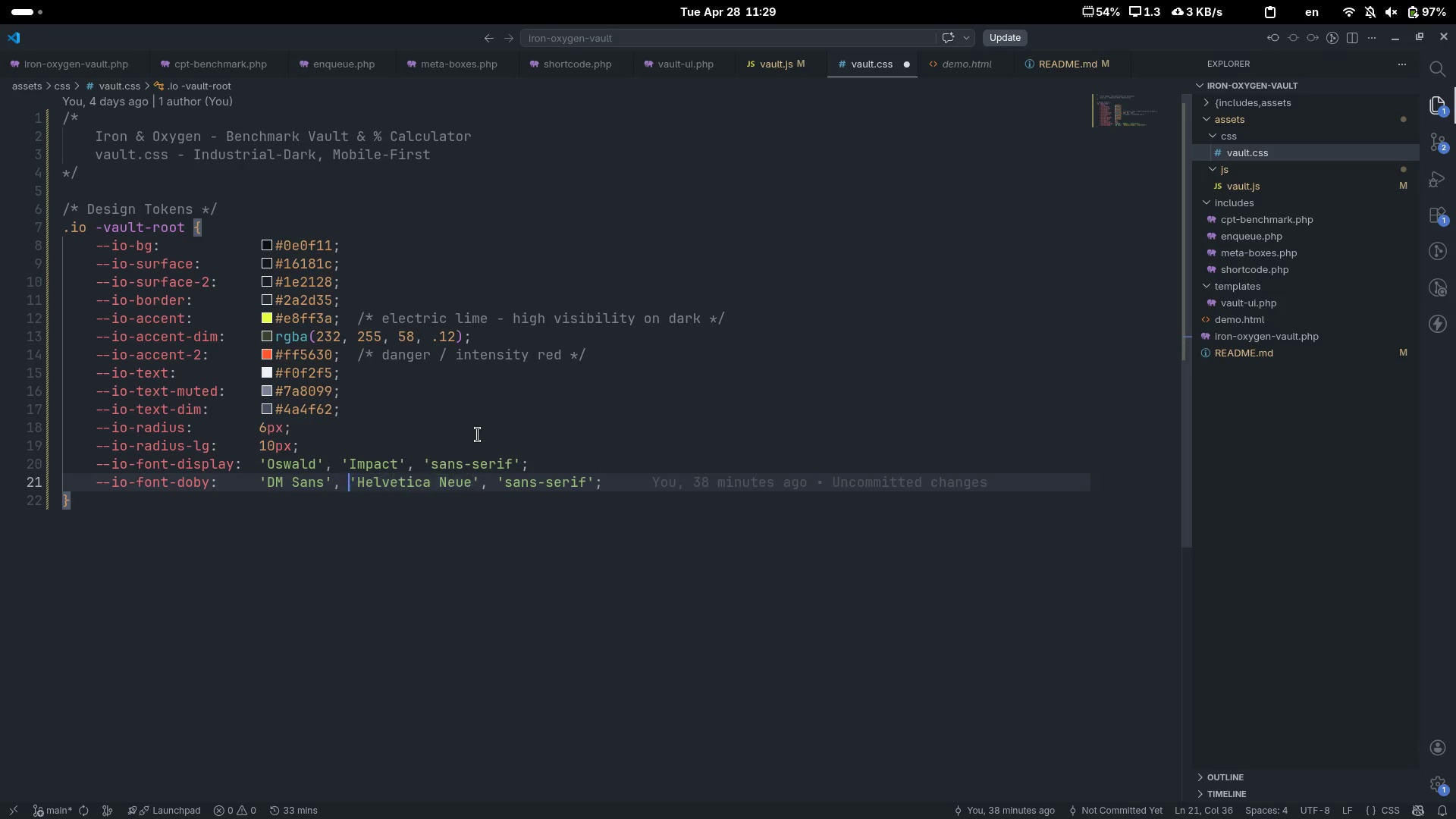 
key(Control+ArrowLeft)
 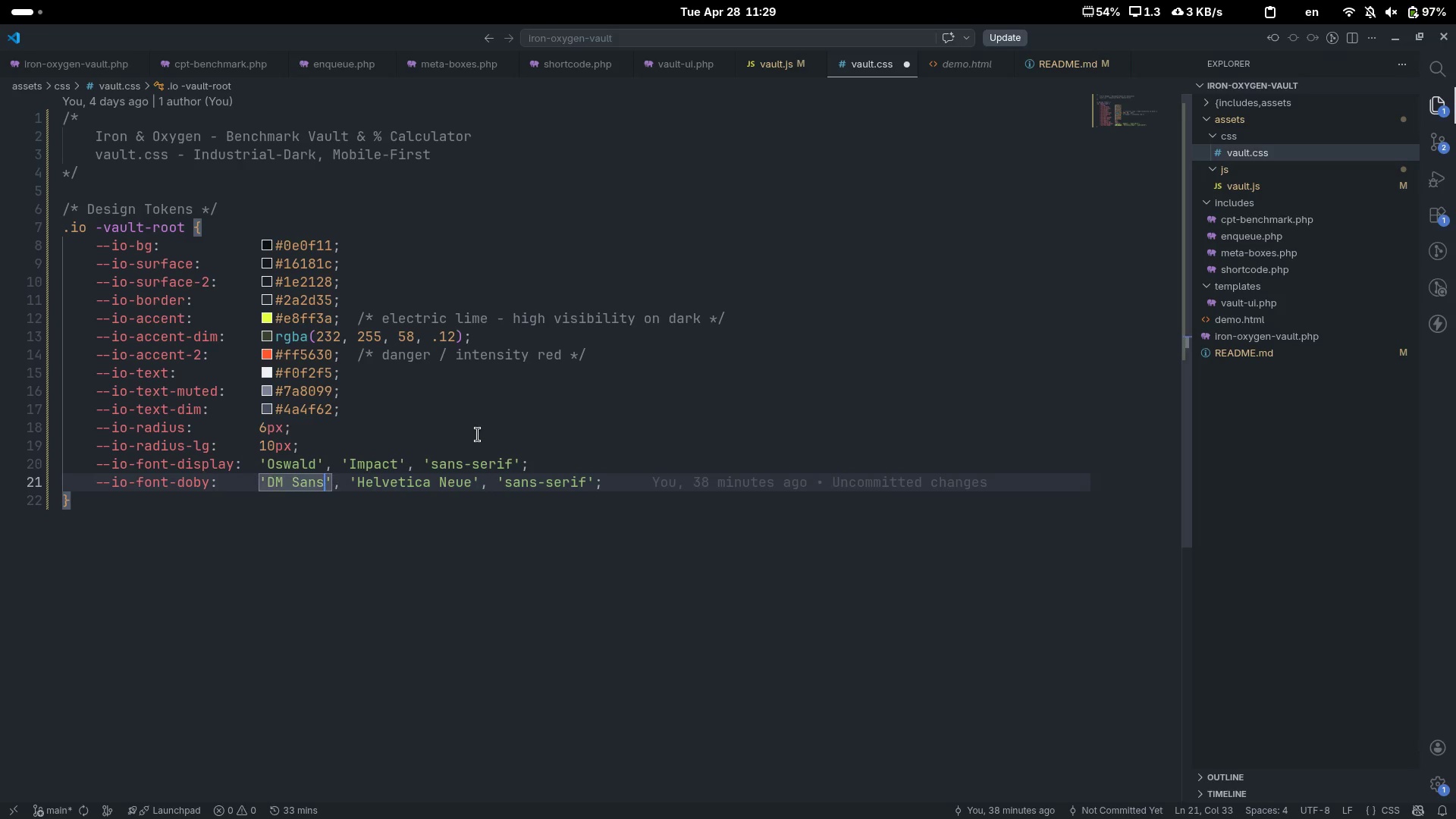 
key(Control+ArrowLeft)
 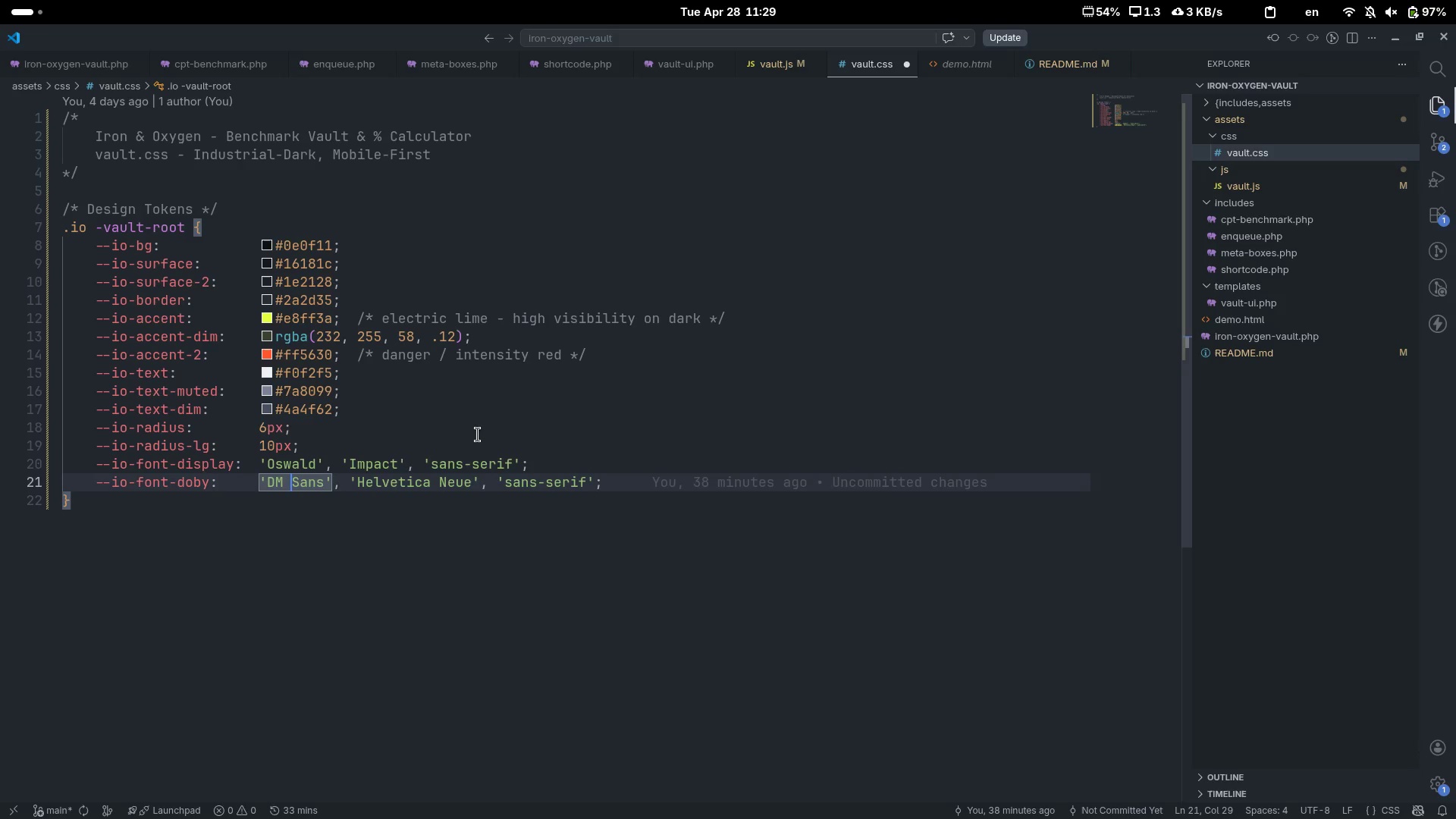 
key(Control+ArrowLeft)
 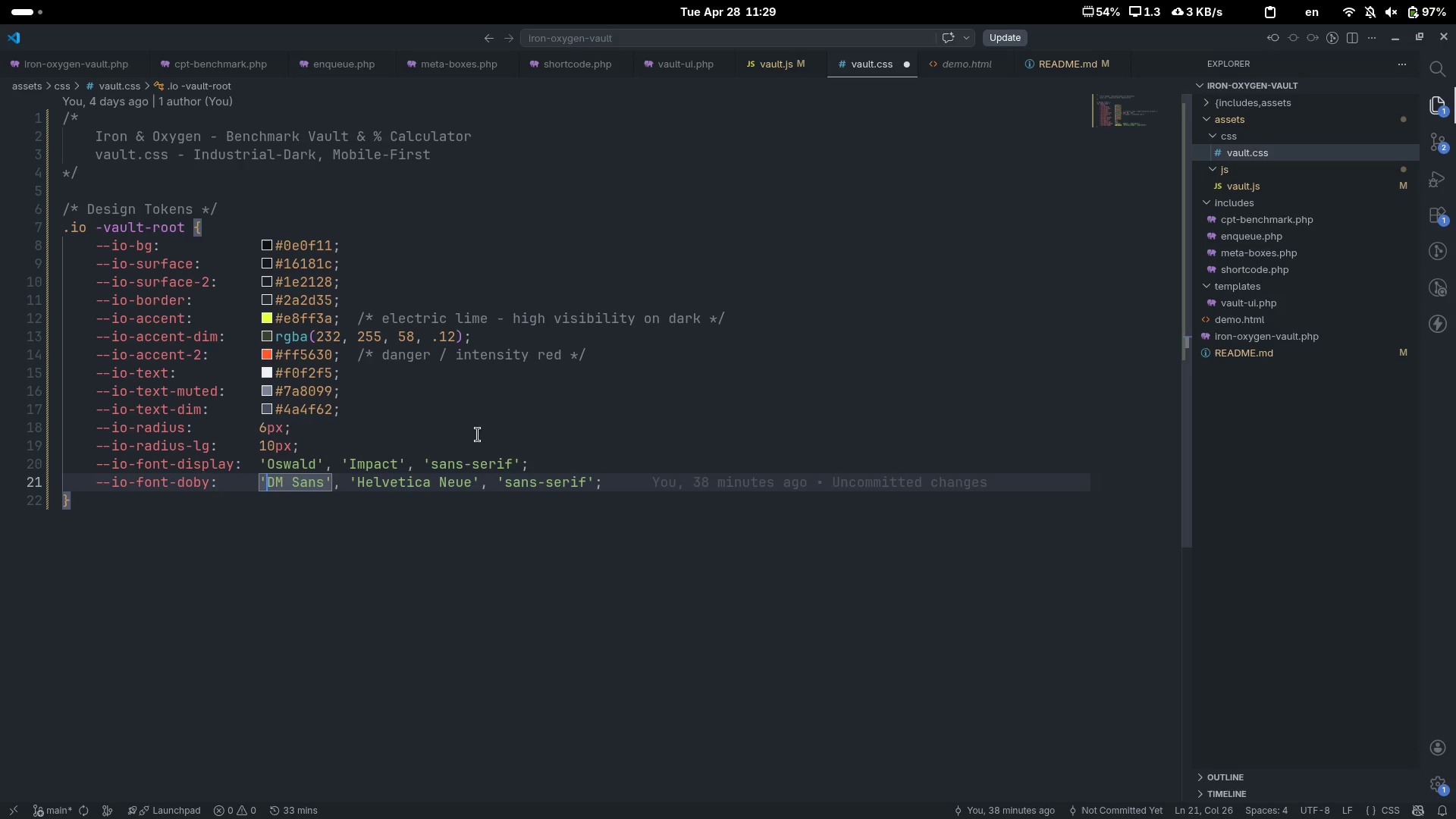 
key(Control+ArrowLeft)
 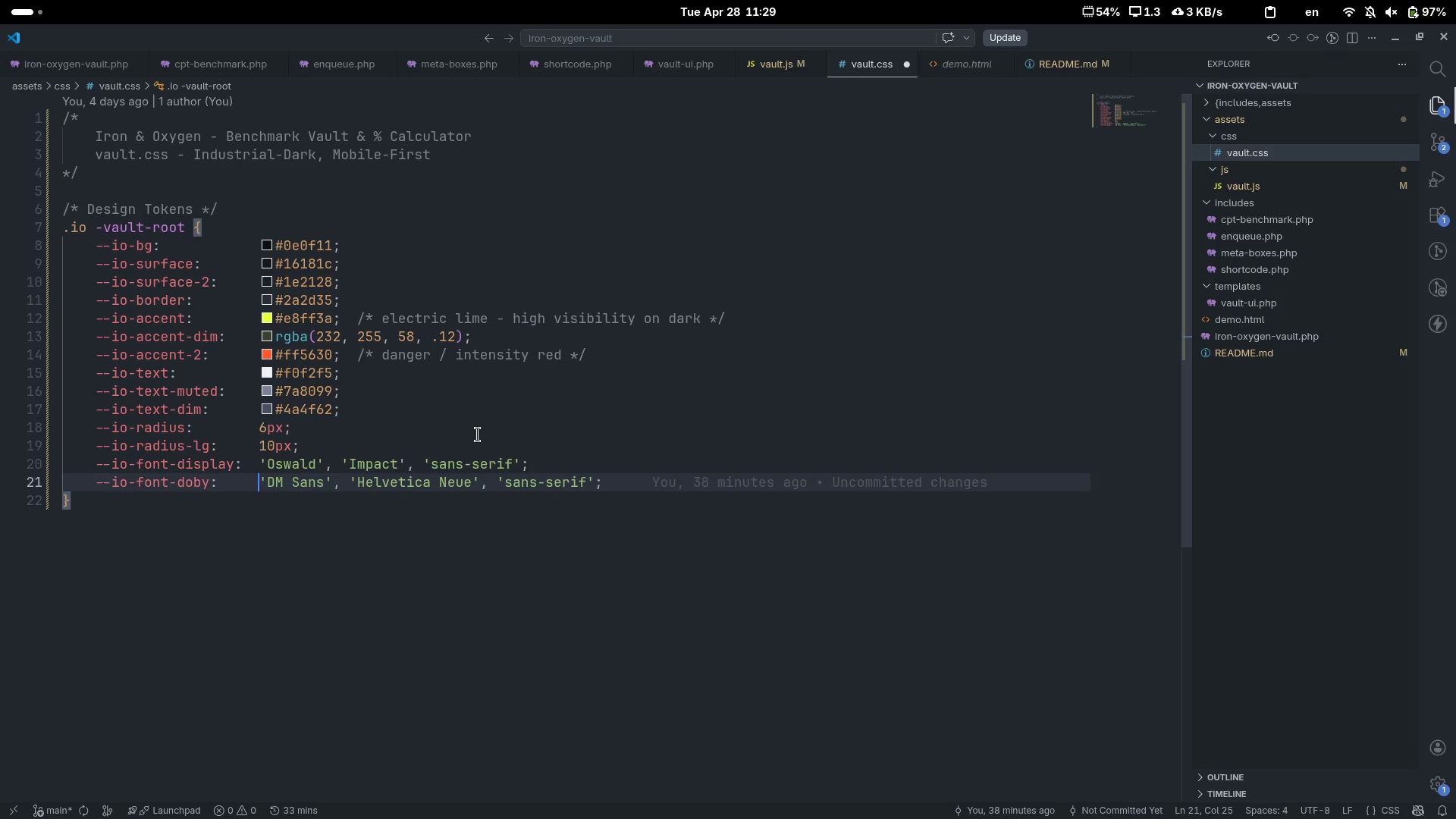 
key(Control+ArrowLeft)
 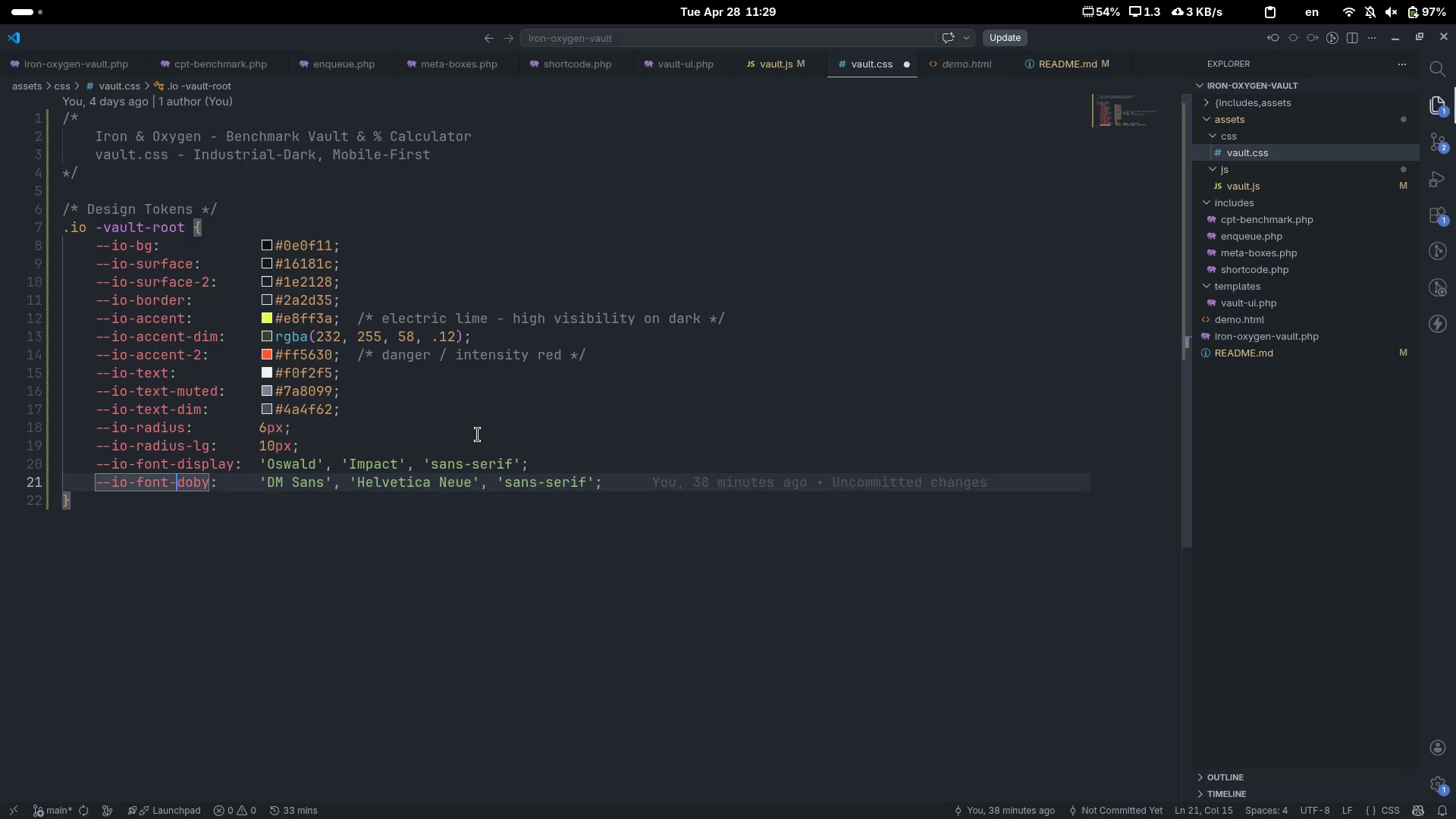 
key(ArrowRight)
 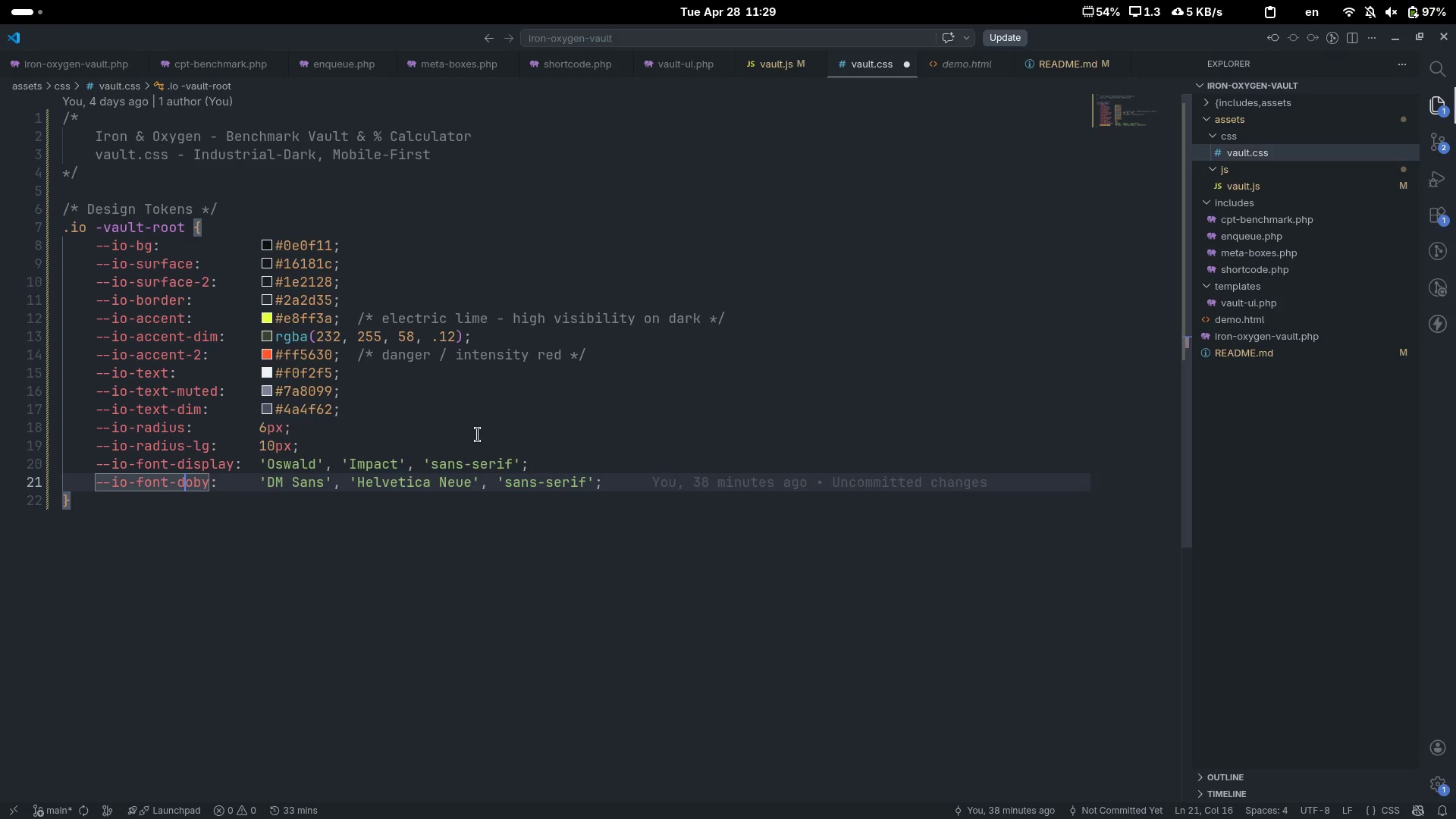 
key(Backspace)
 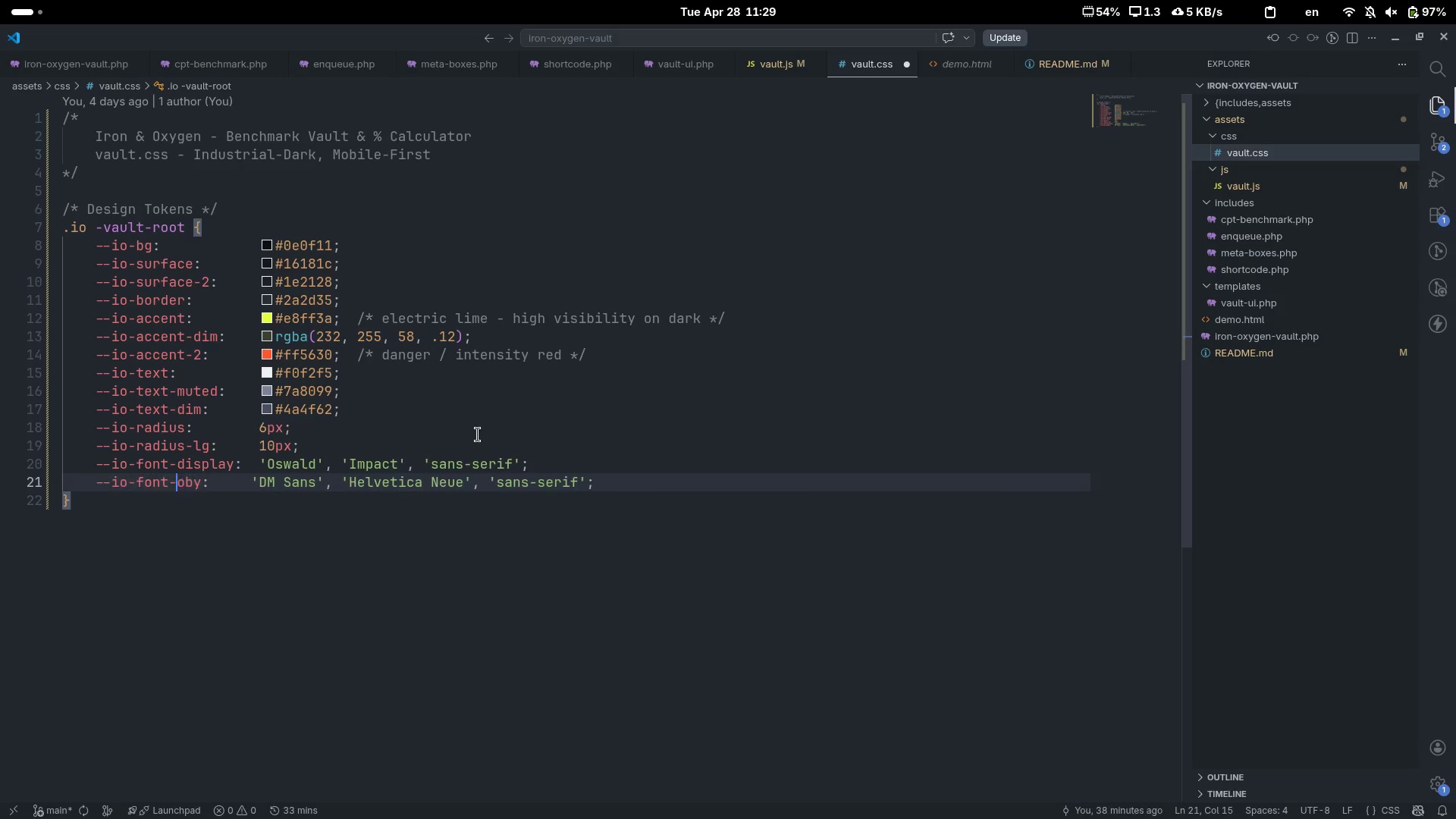 
key(B)
 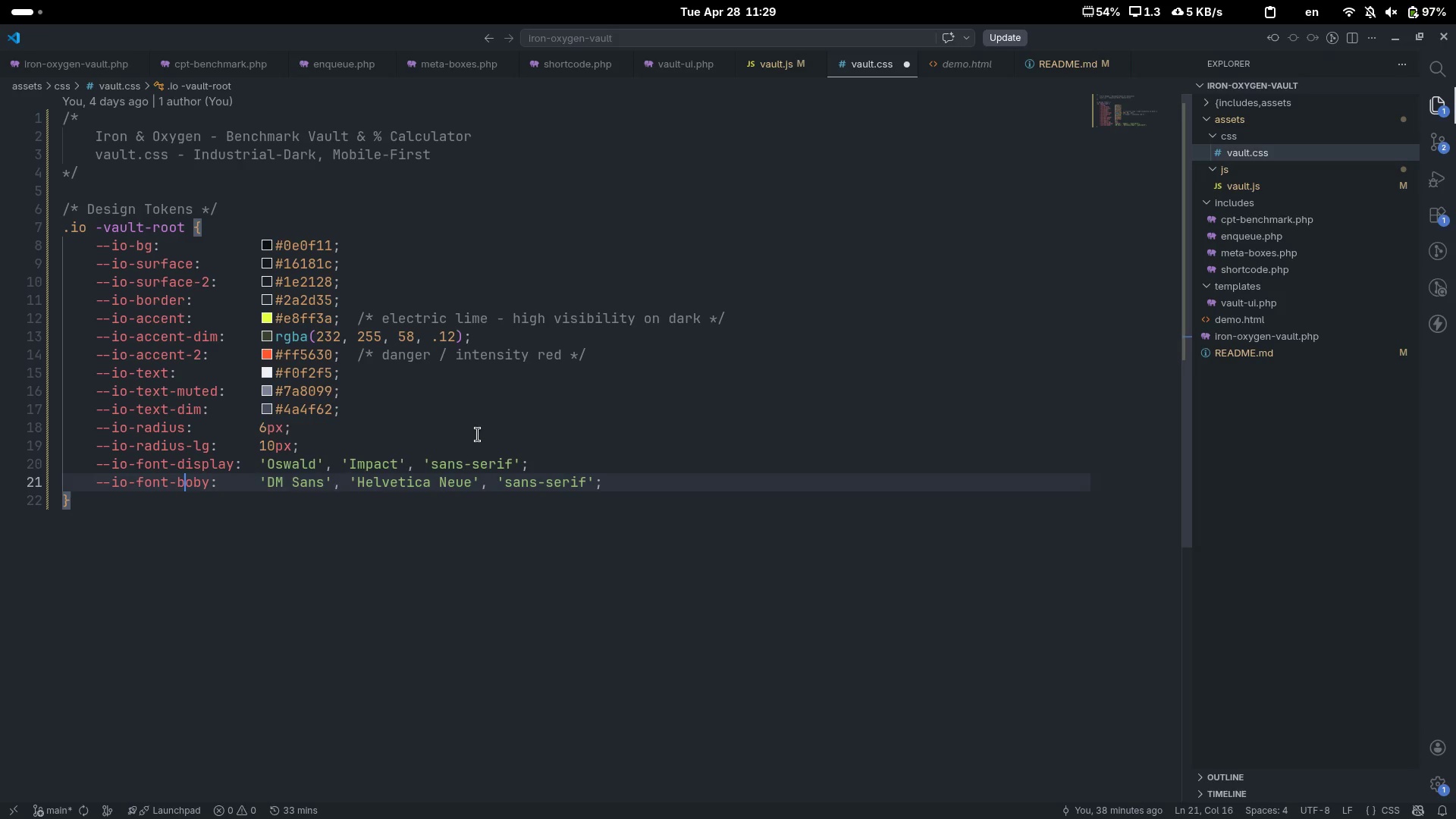 
key(ArrowRight)
 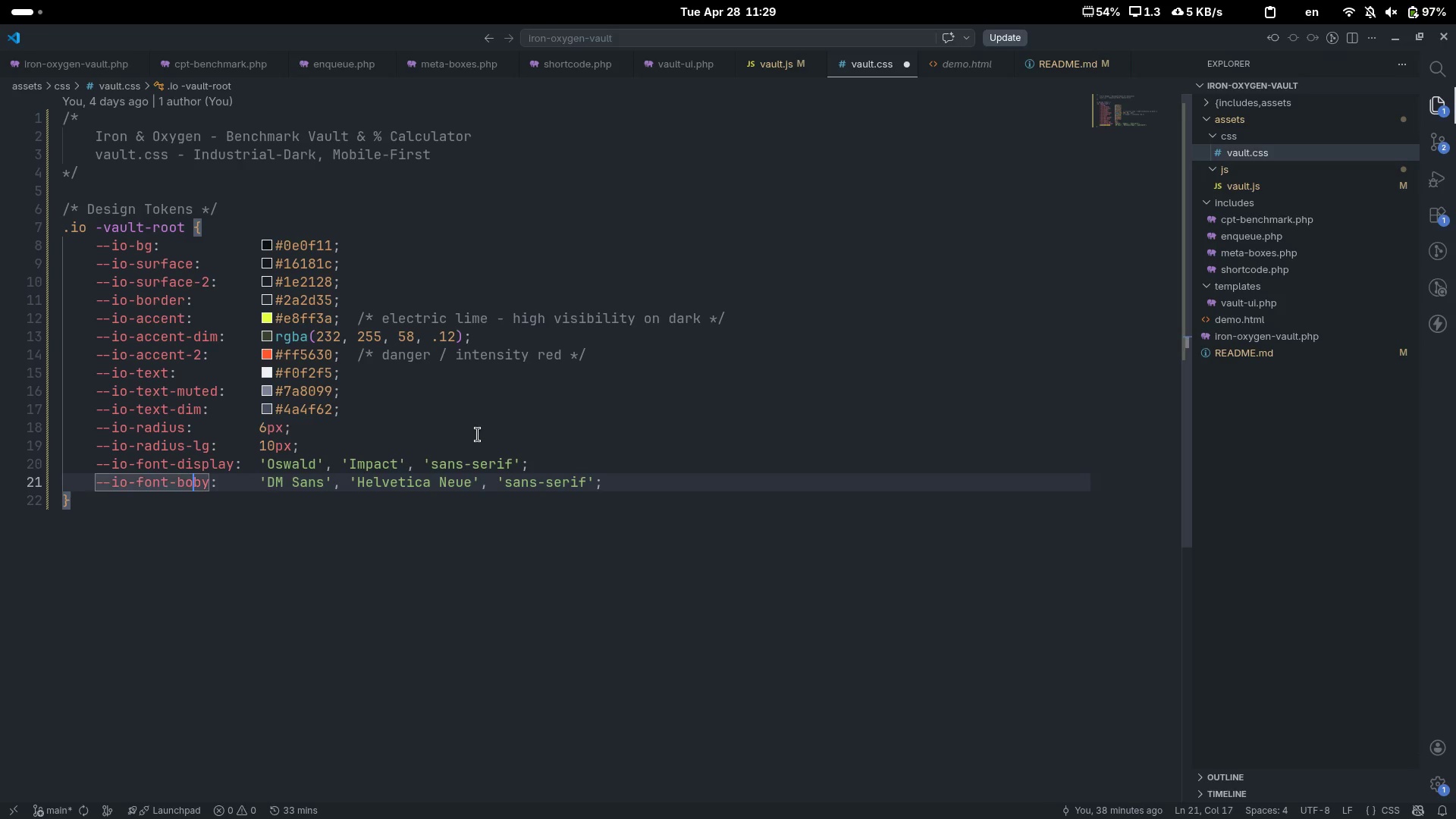 
key(ArrowRight)
 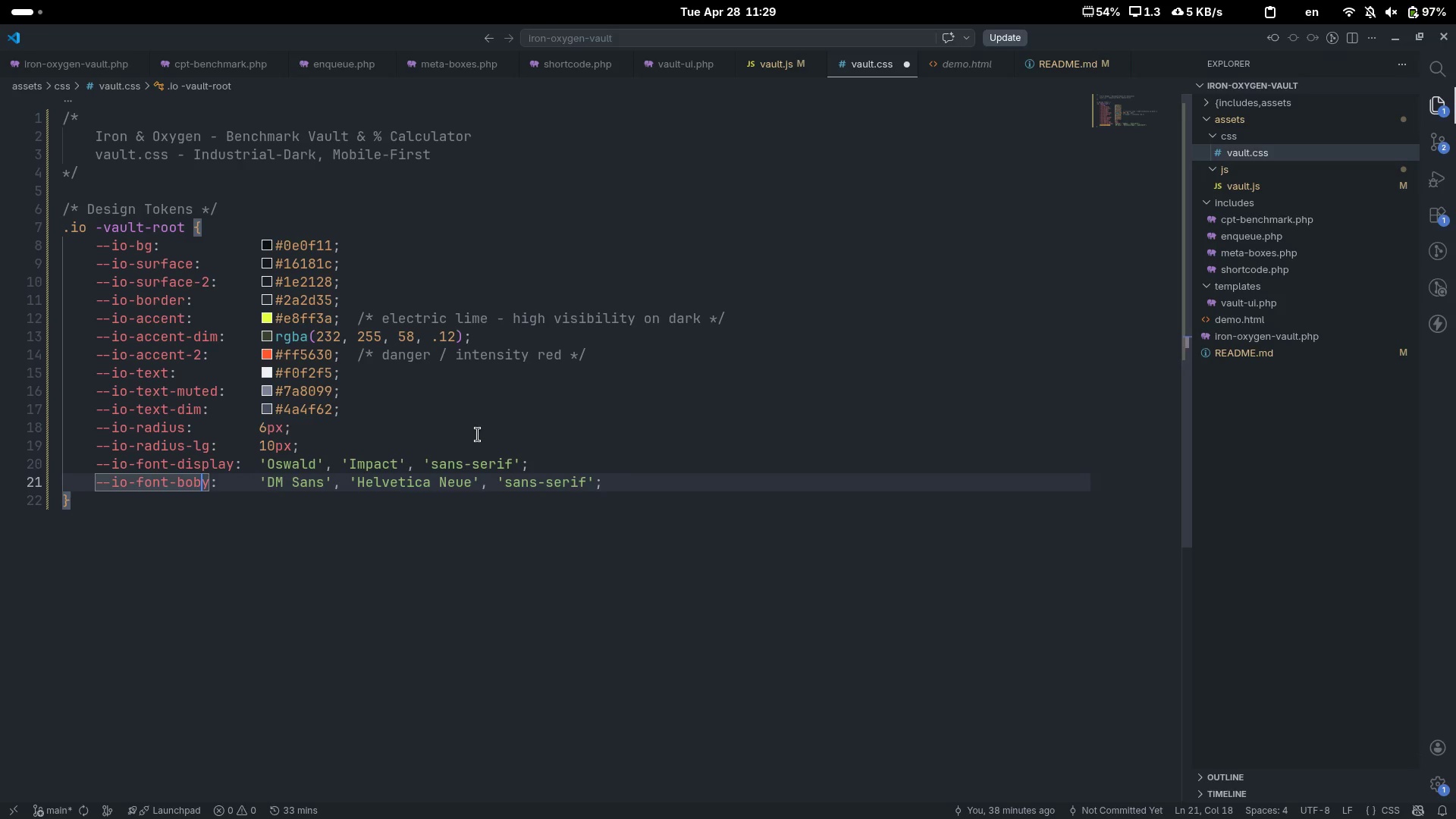 
key(Backspace)
 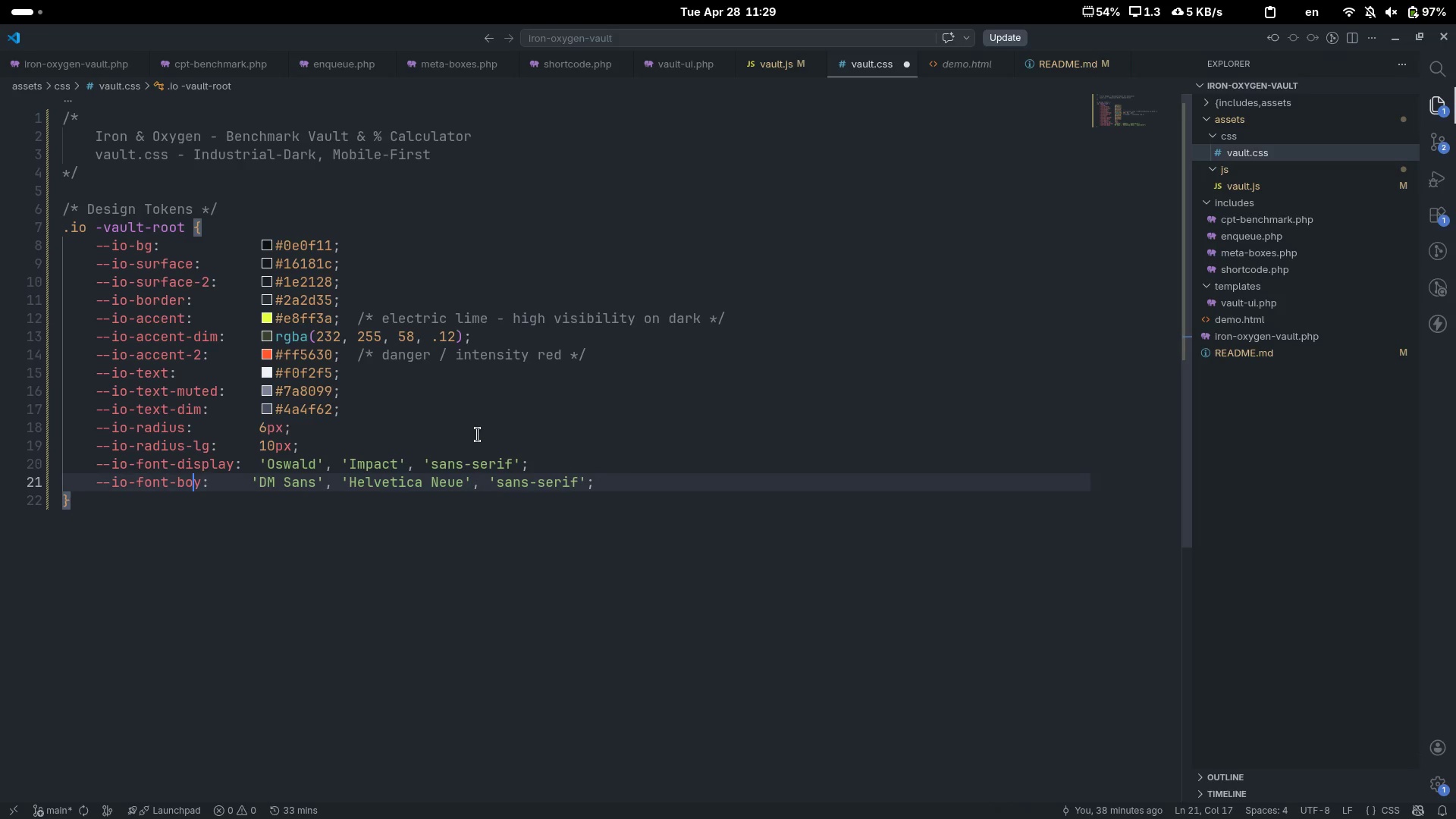 
key(D)
 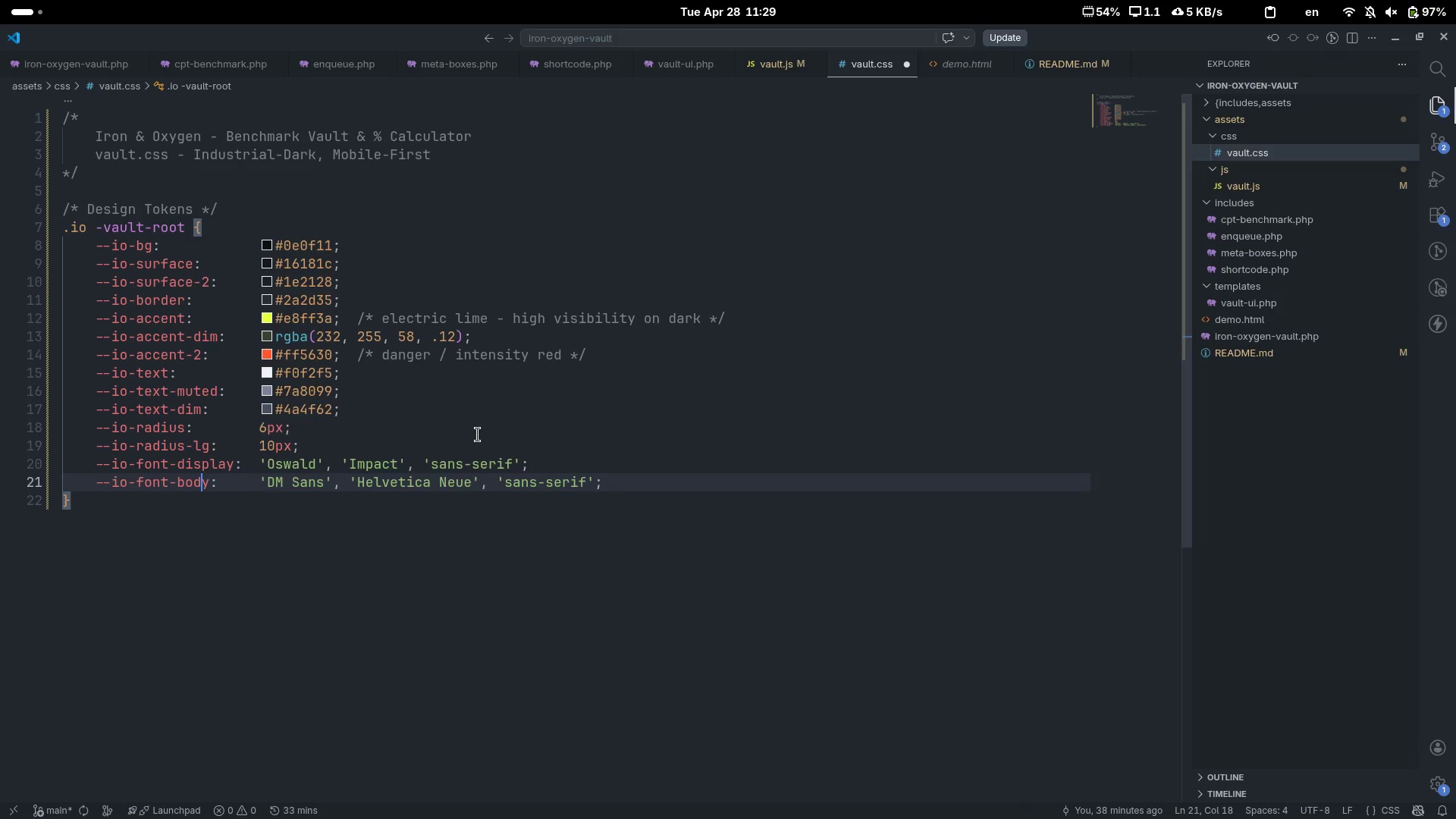 
key(End)
 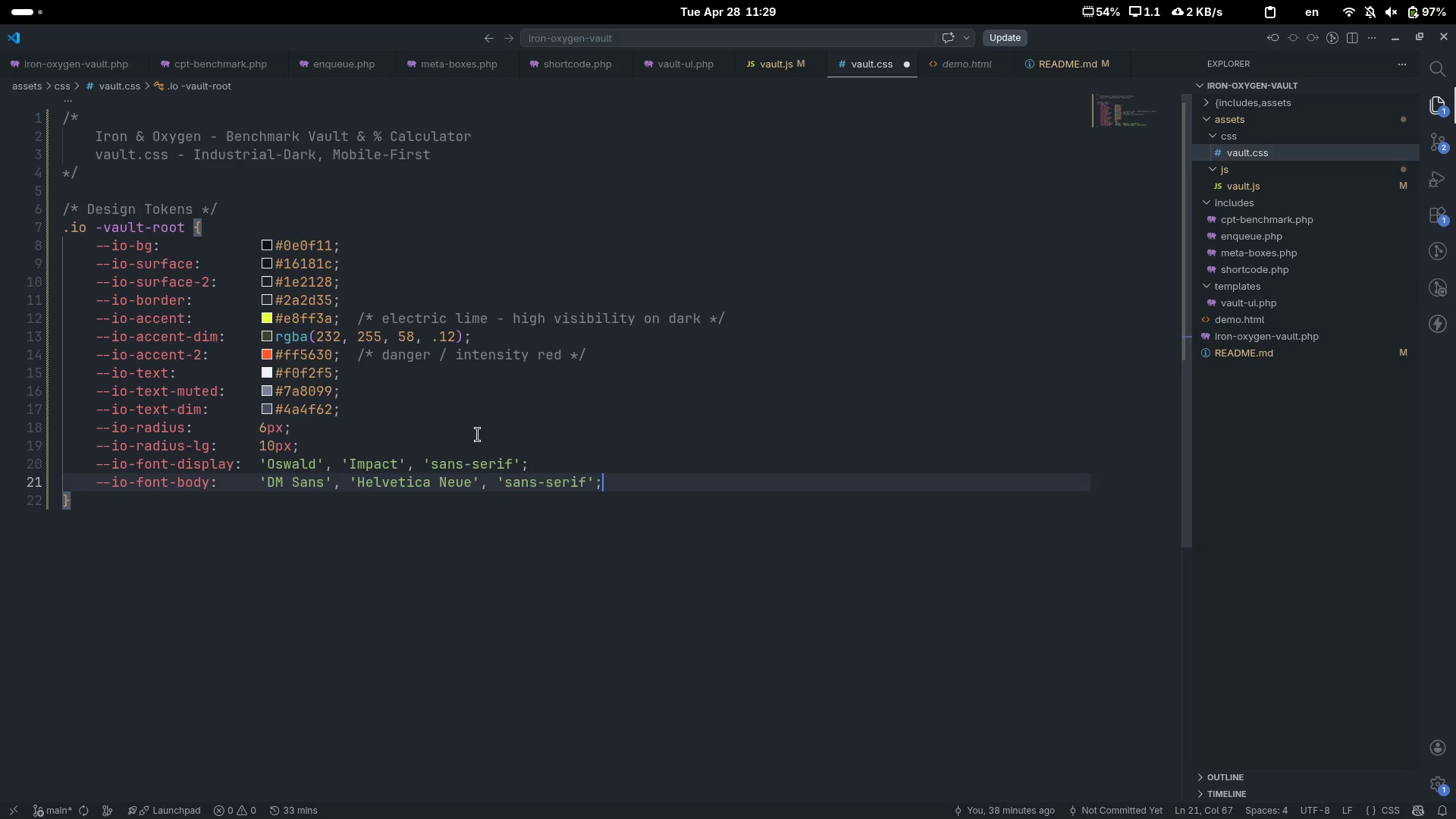 
key(Enter)
 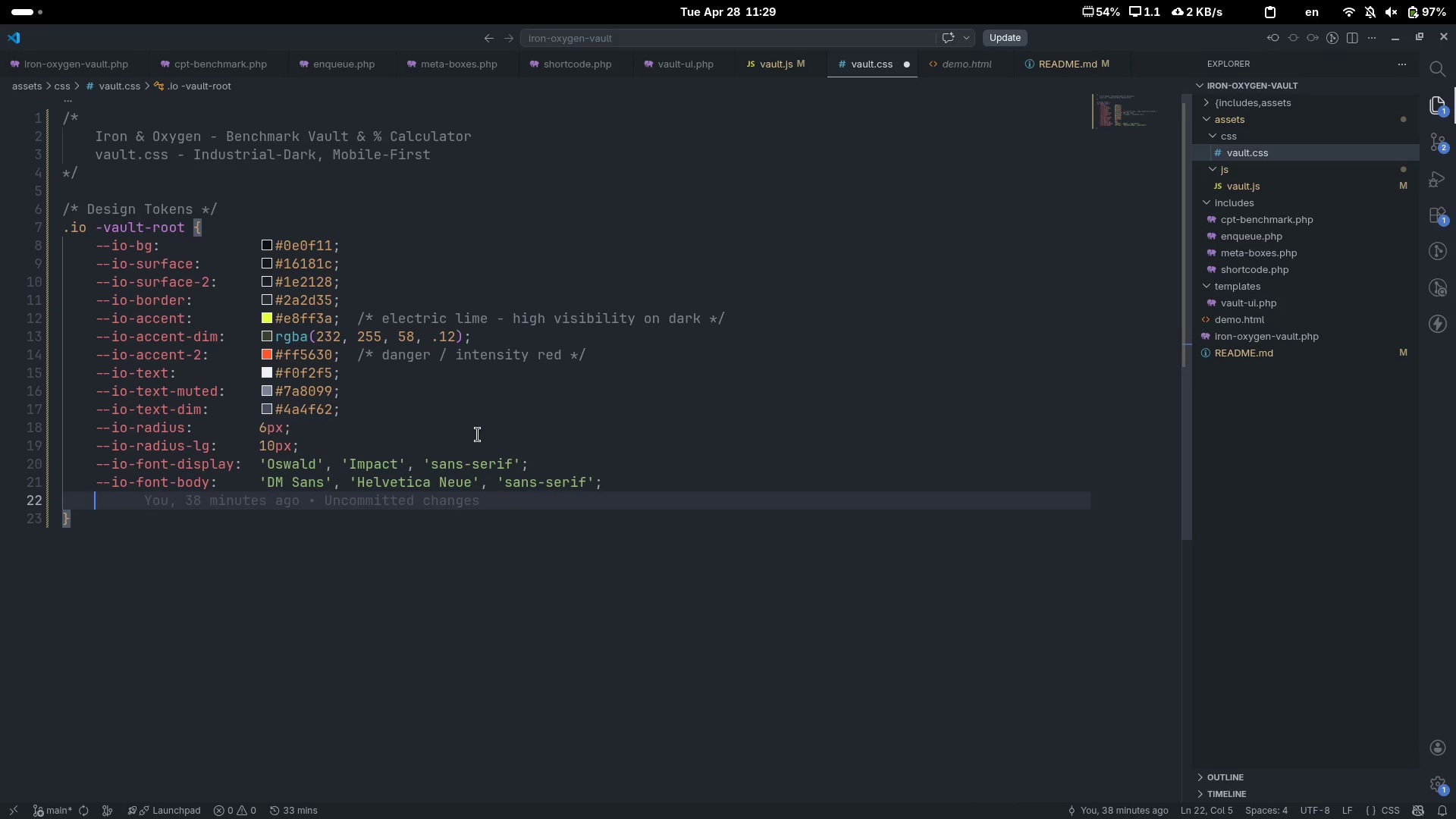 
type(--io)
 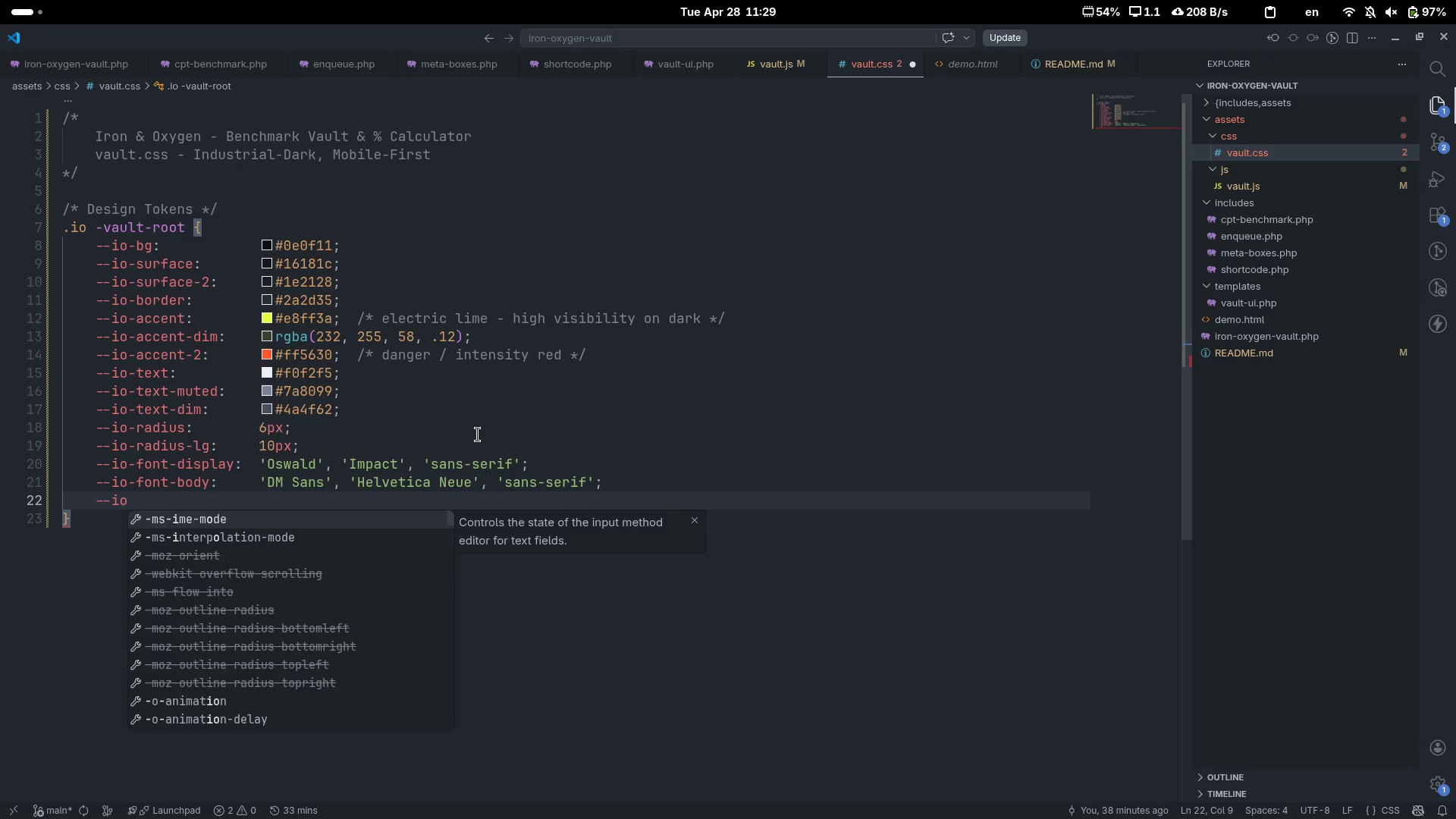 
type(-shadow: )
key(Tab)
key(Tab)
type(0 4px 24px rgba(0,0,0,.5)
 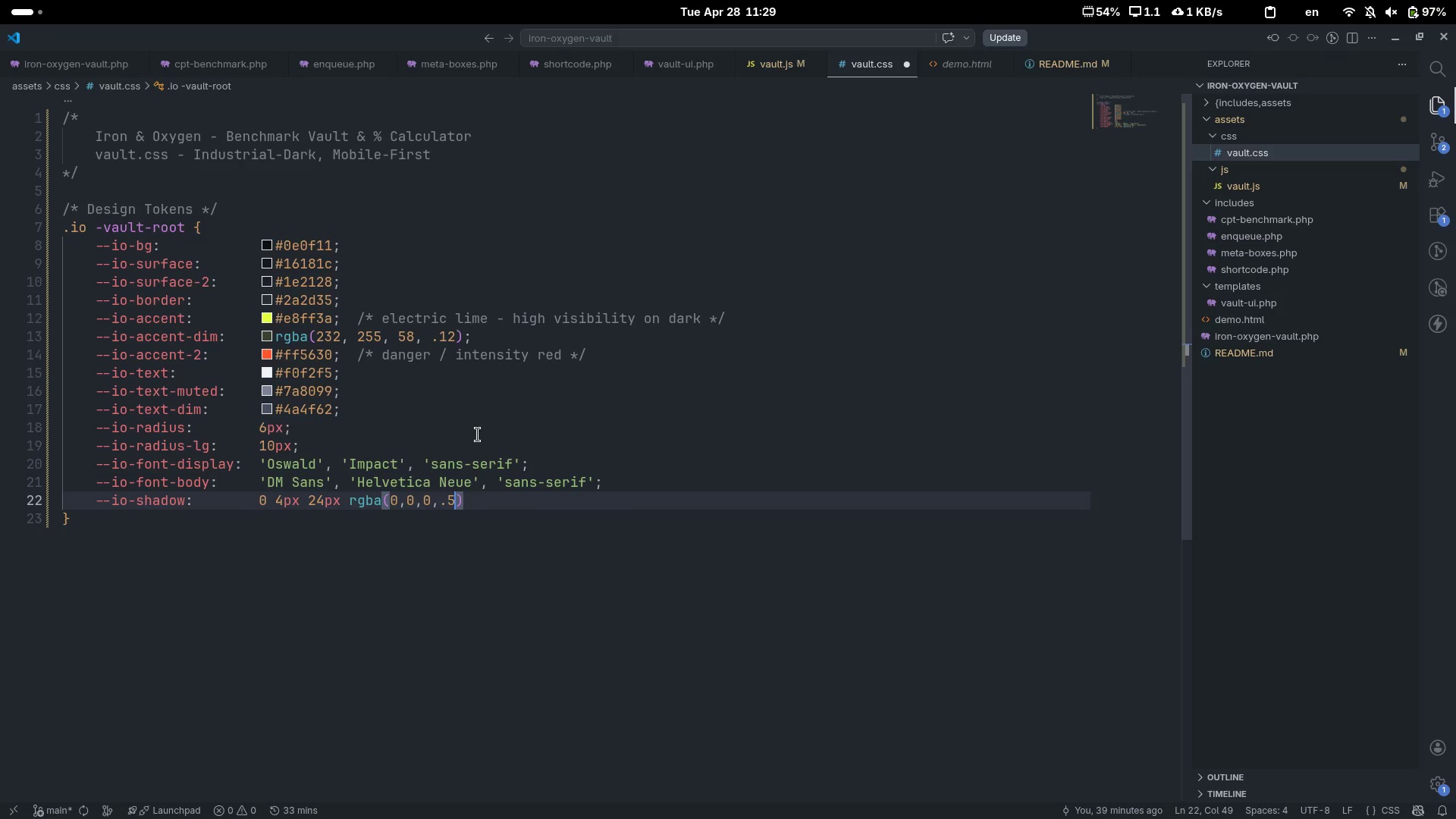 
key(ArrowRight)
 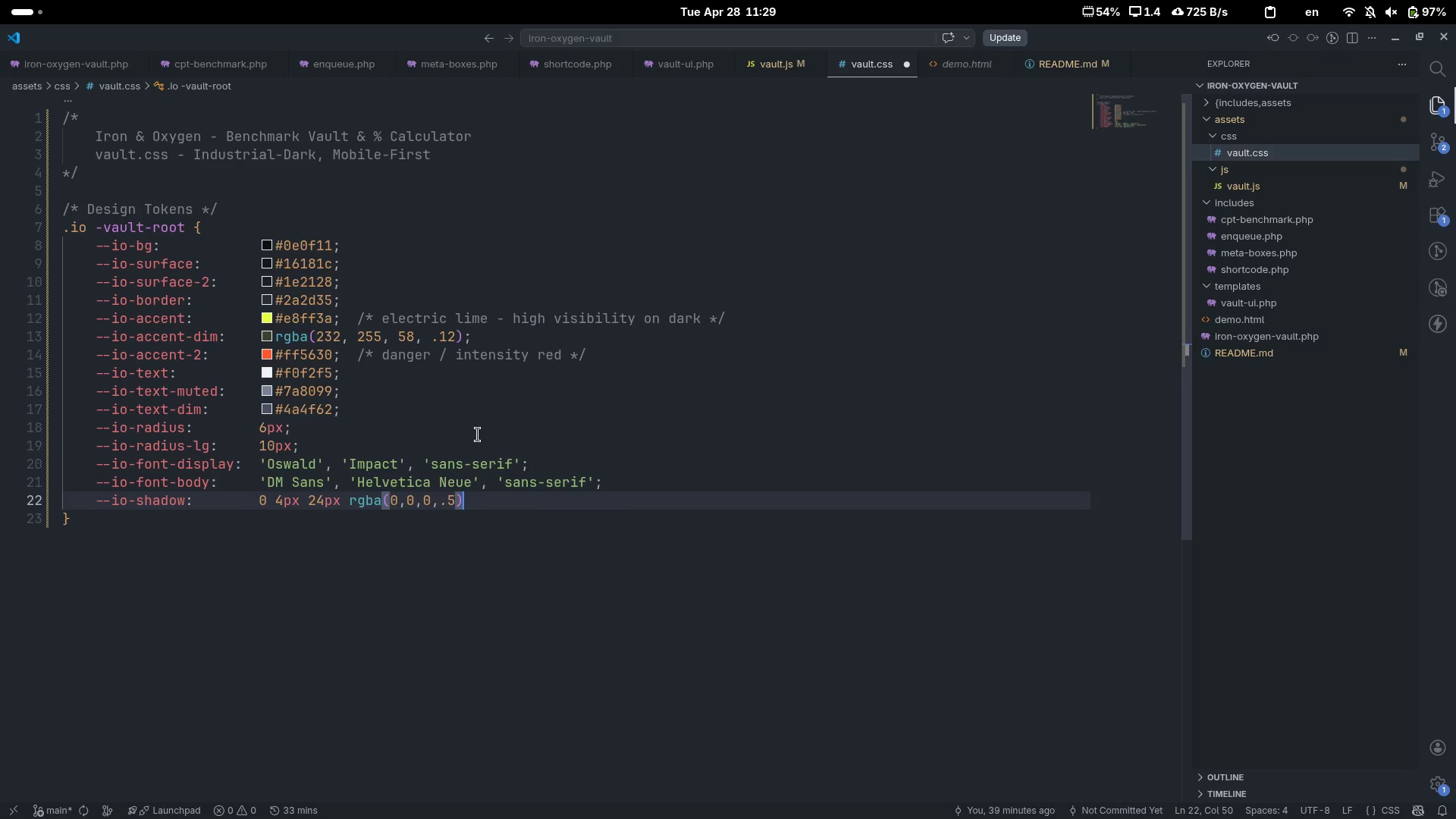 
key(Semicolon)
 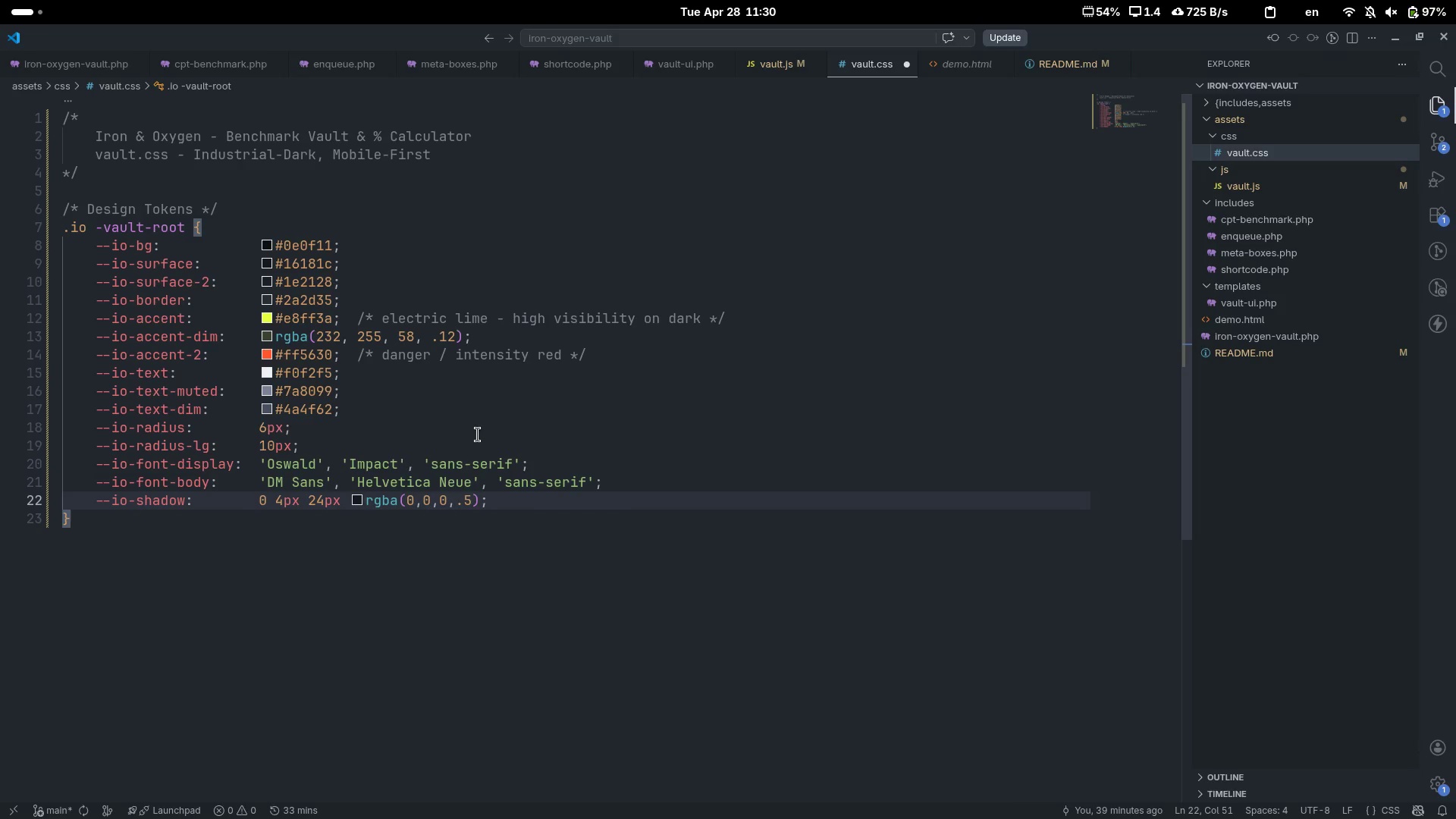 
key(Enter)
 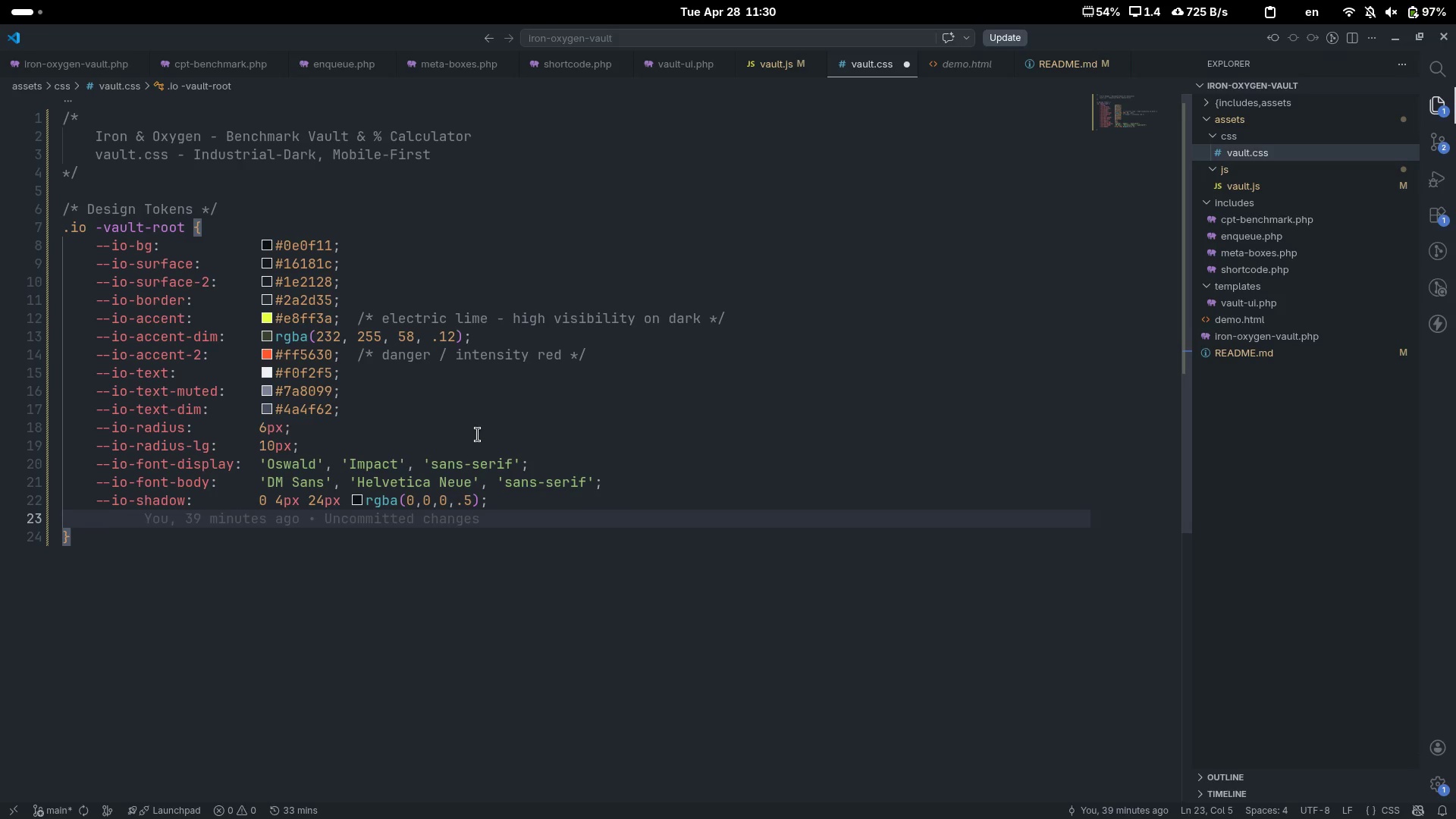 
type(--io-transa)
key(Backspace)
type(ition)
 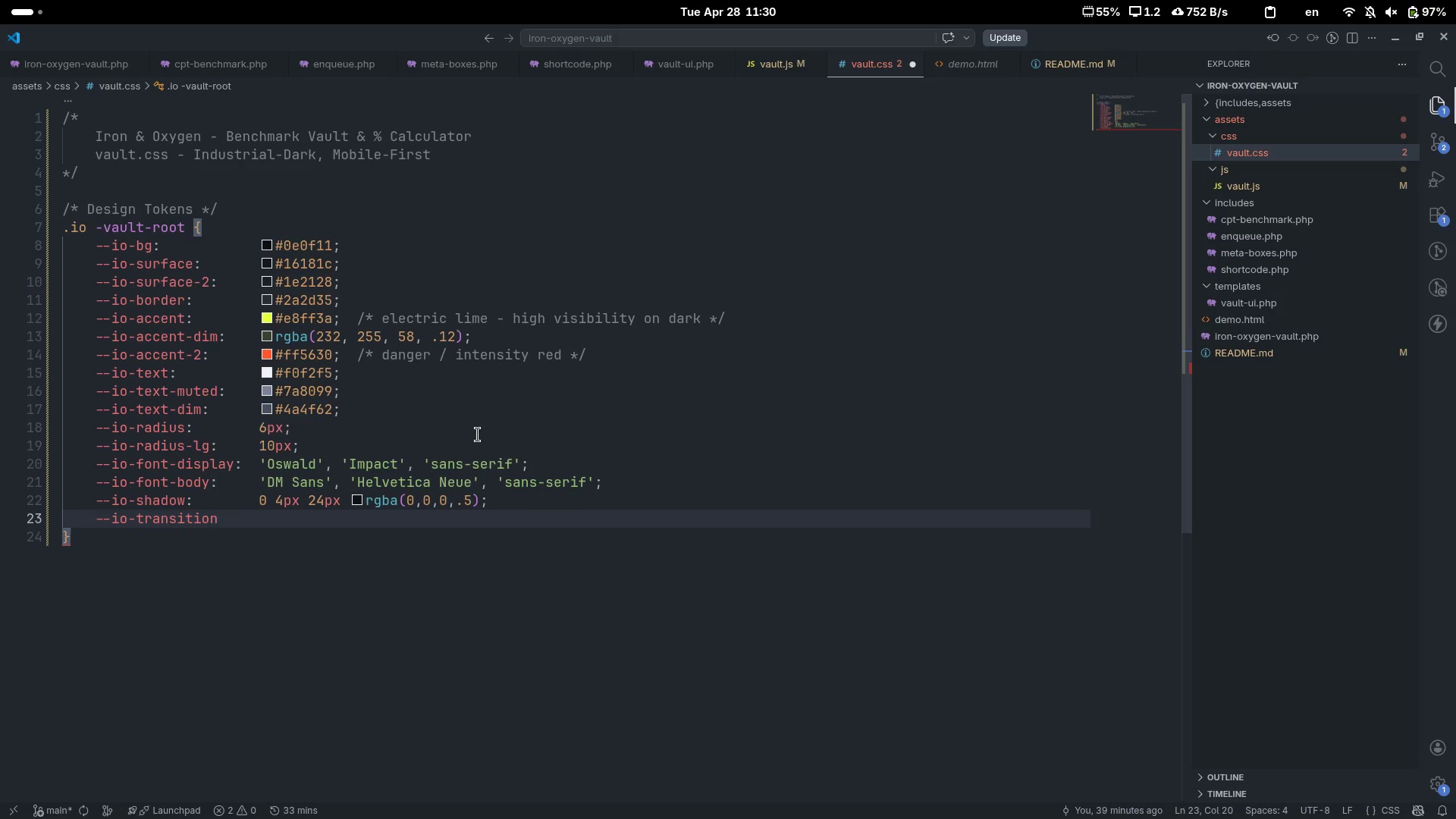 
type(: )
key(Tab)
type(160ms cubic-bezier(.4,0,.2,1)
 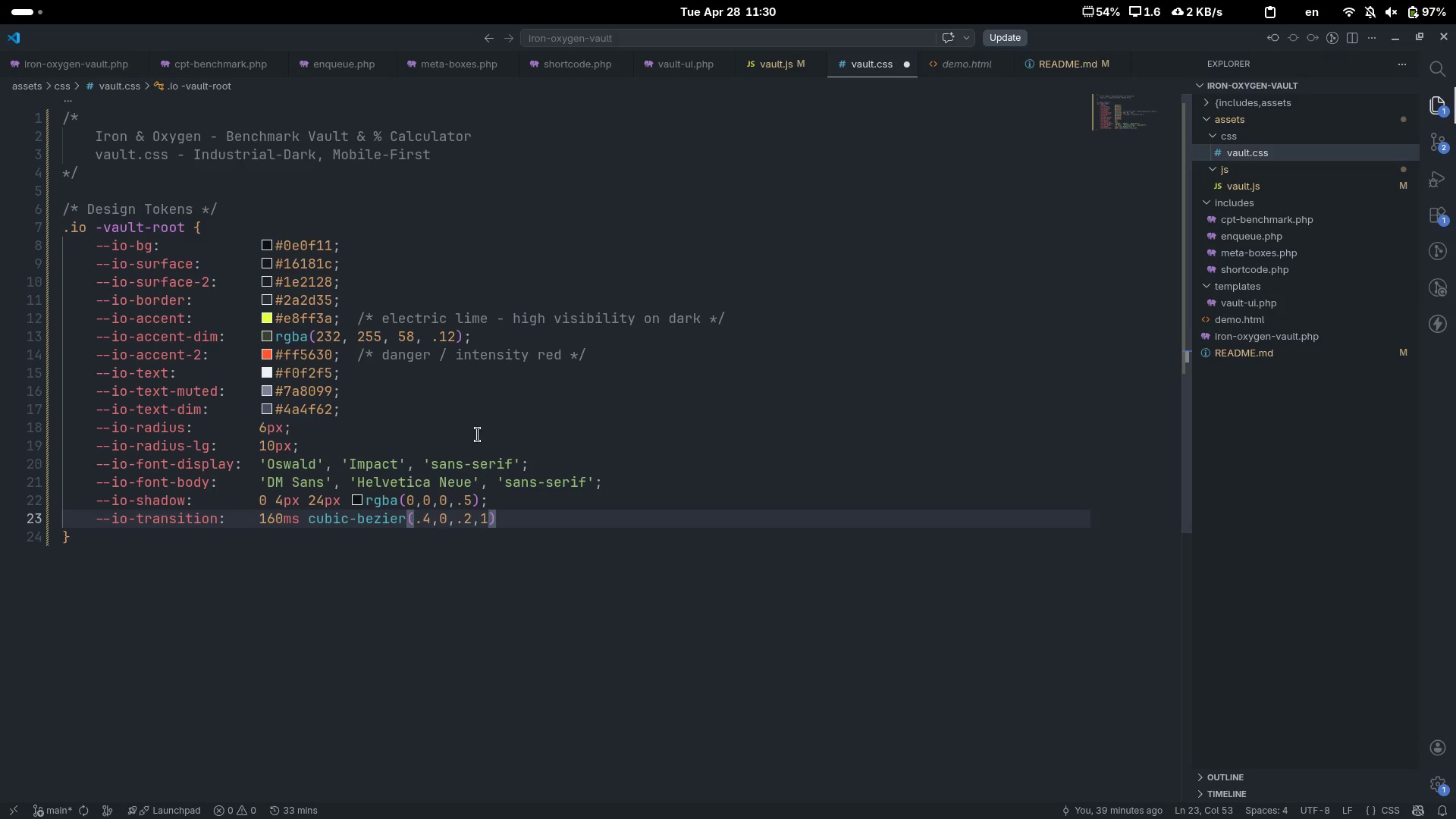 
key(ArrowRight)
 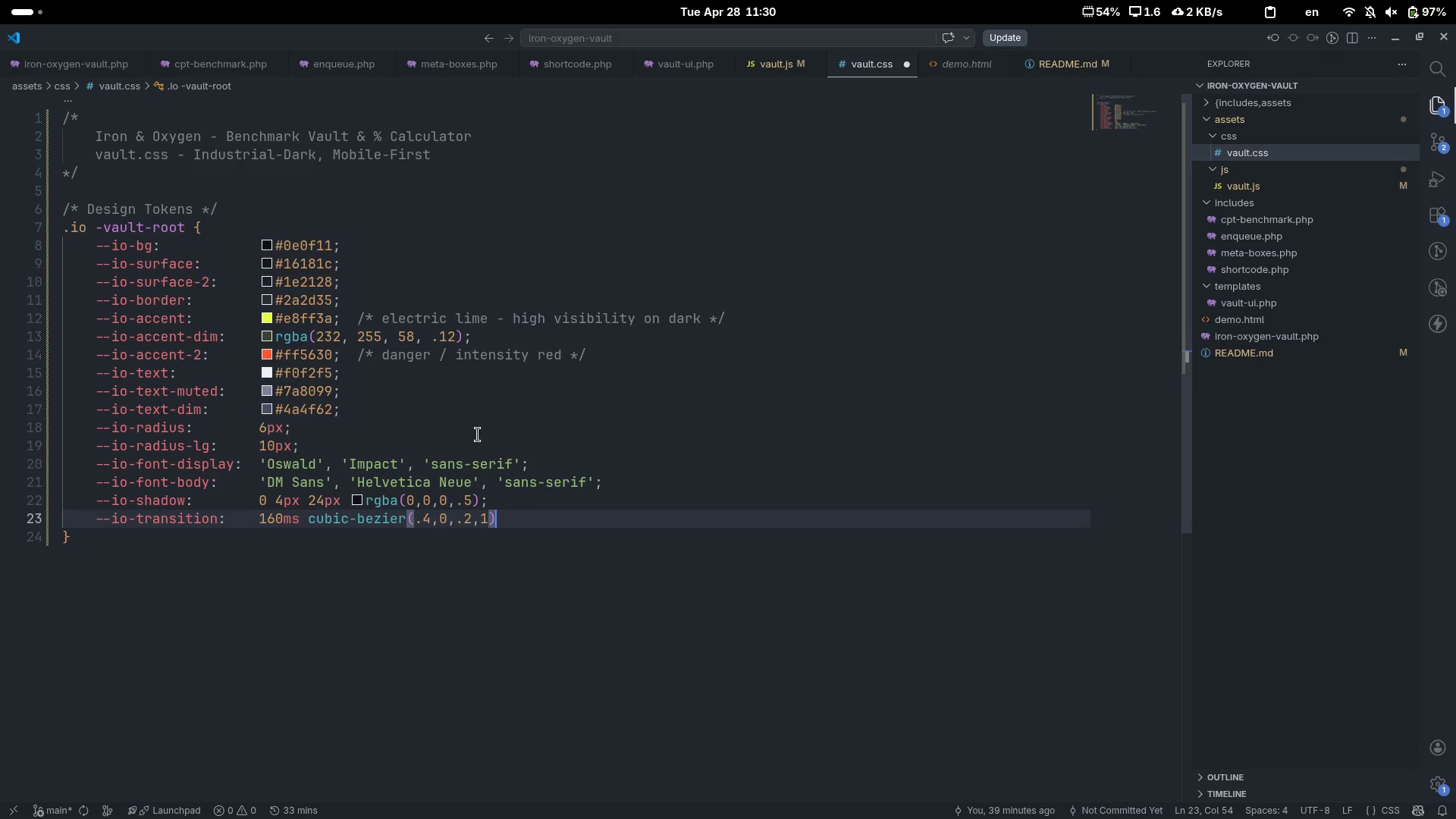 
key(Semicolon)
 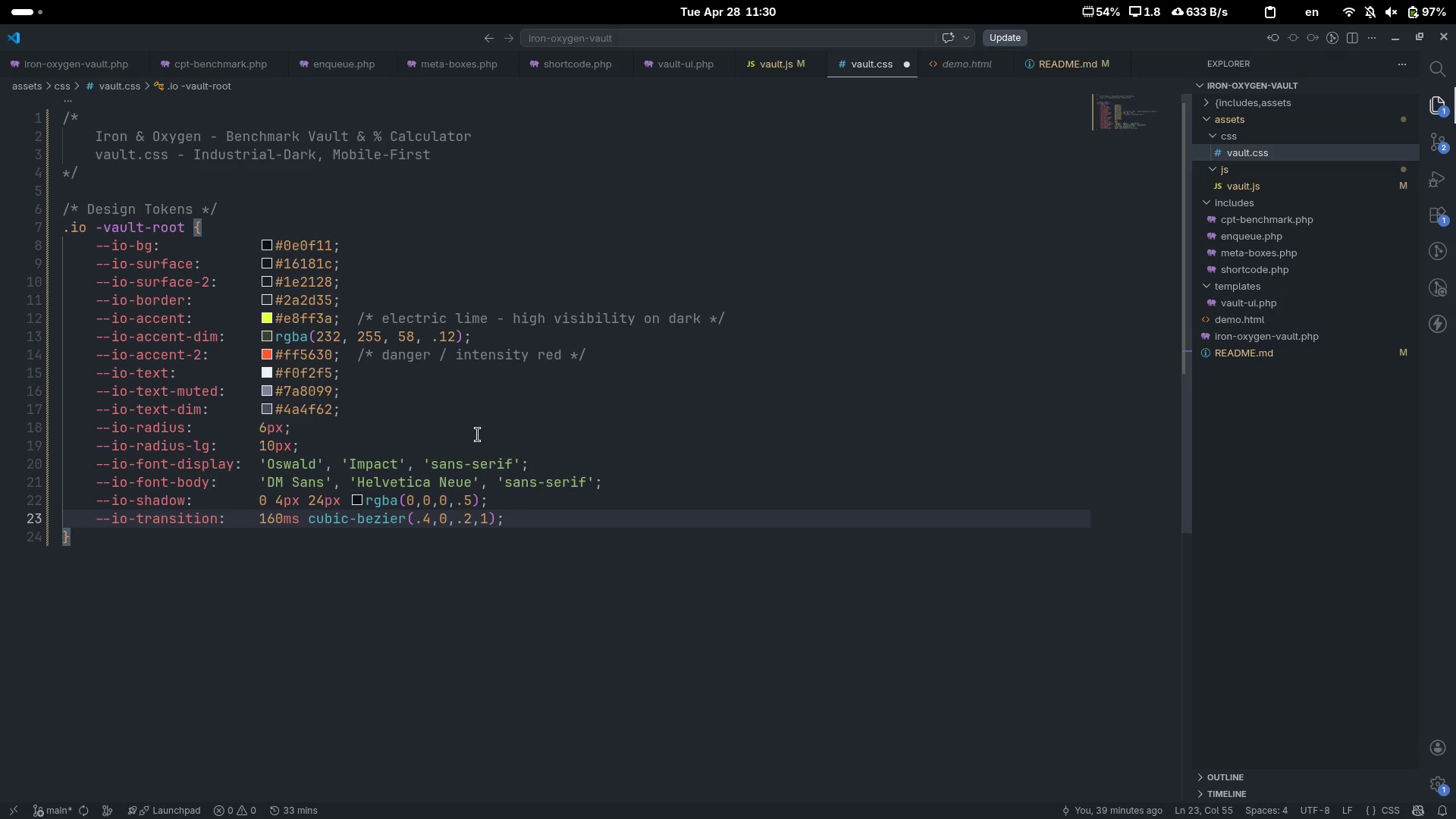 
key(Enter)
 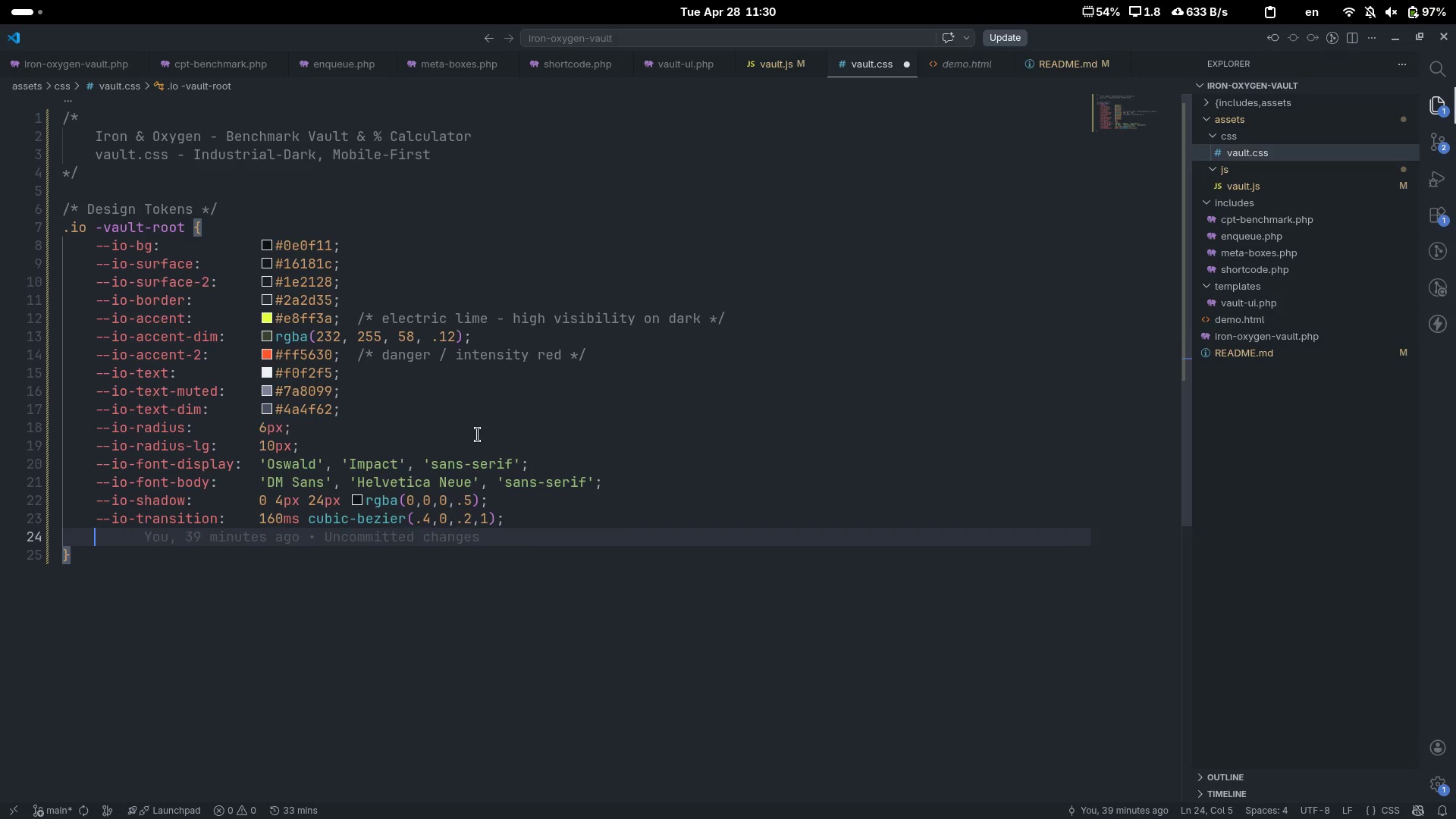 
key(Enter)
 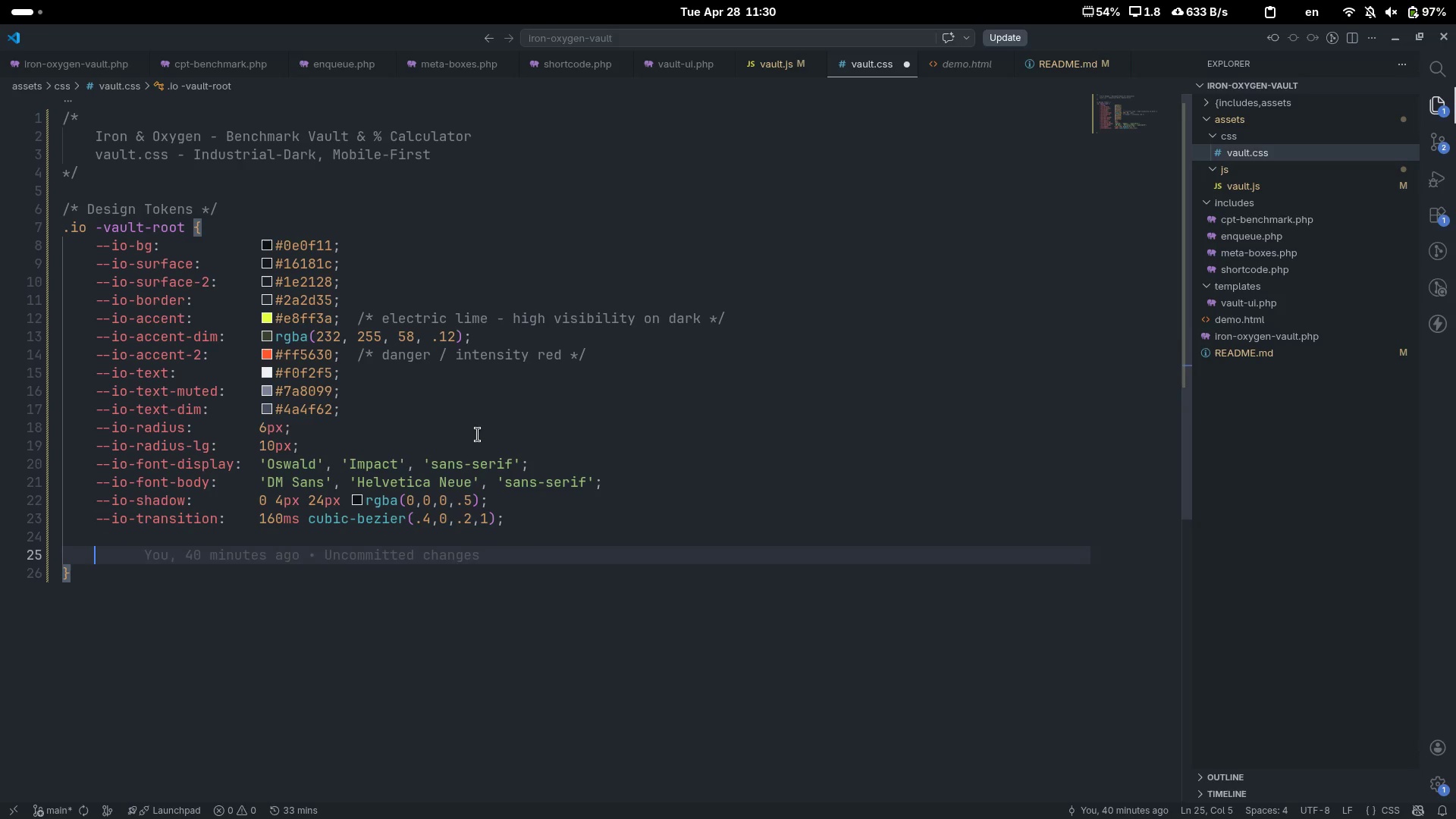 
key(Control+Slash)
 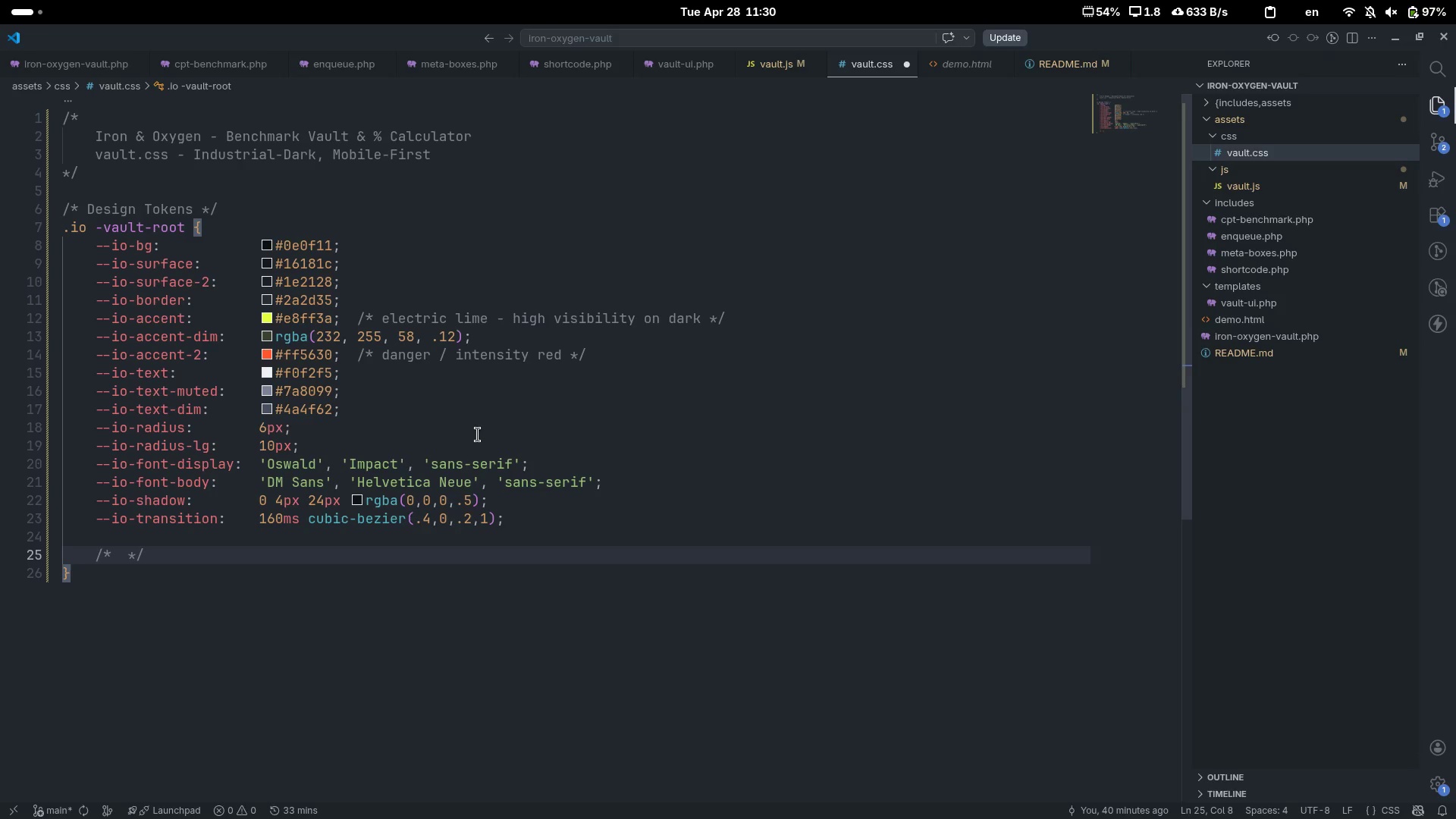 
type(careg)
 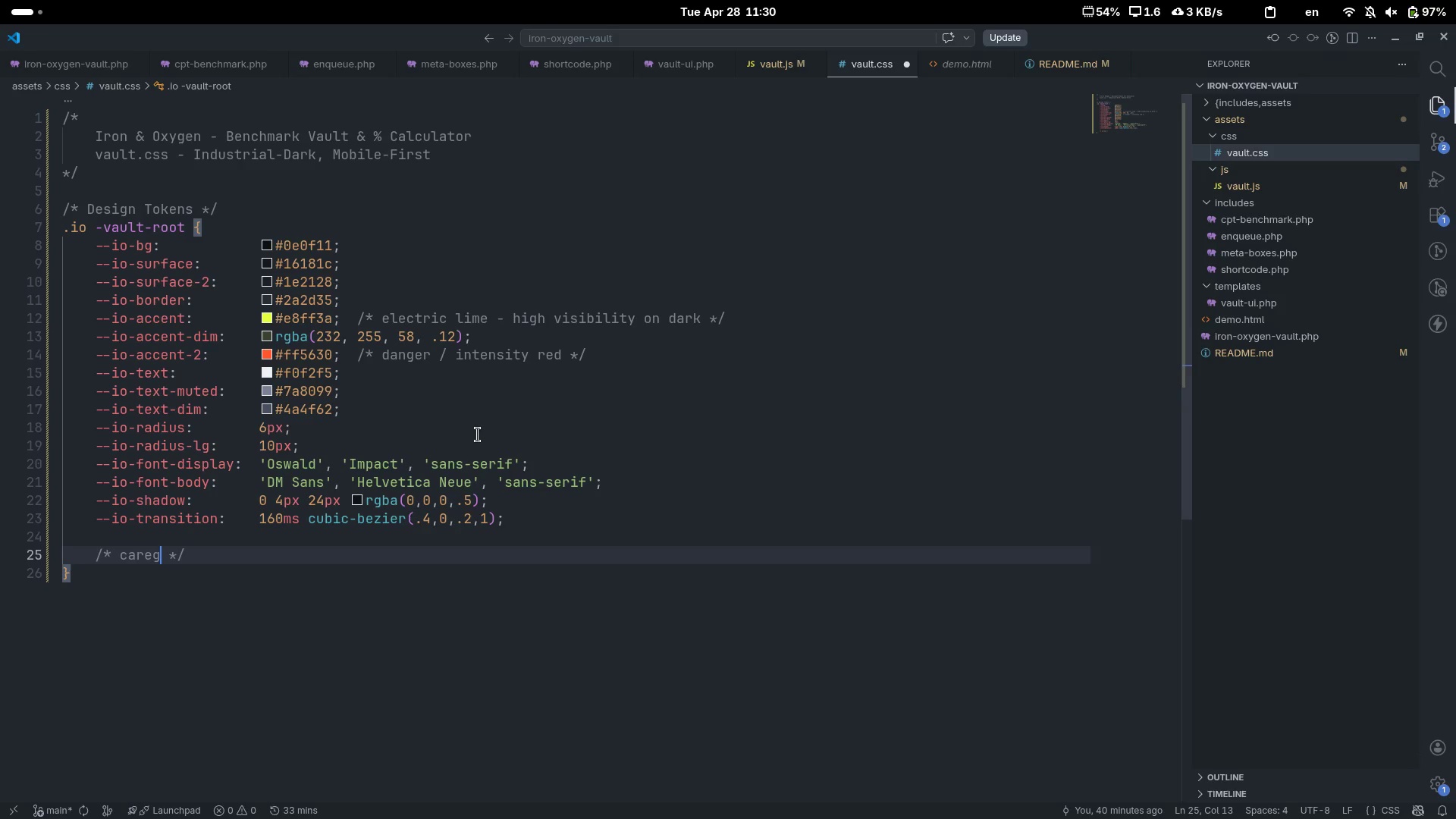 
key(Control+ControlLeft)
 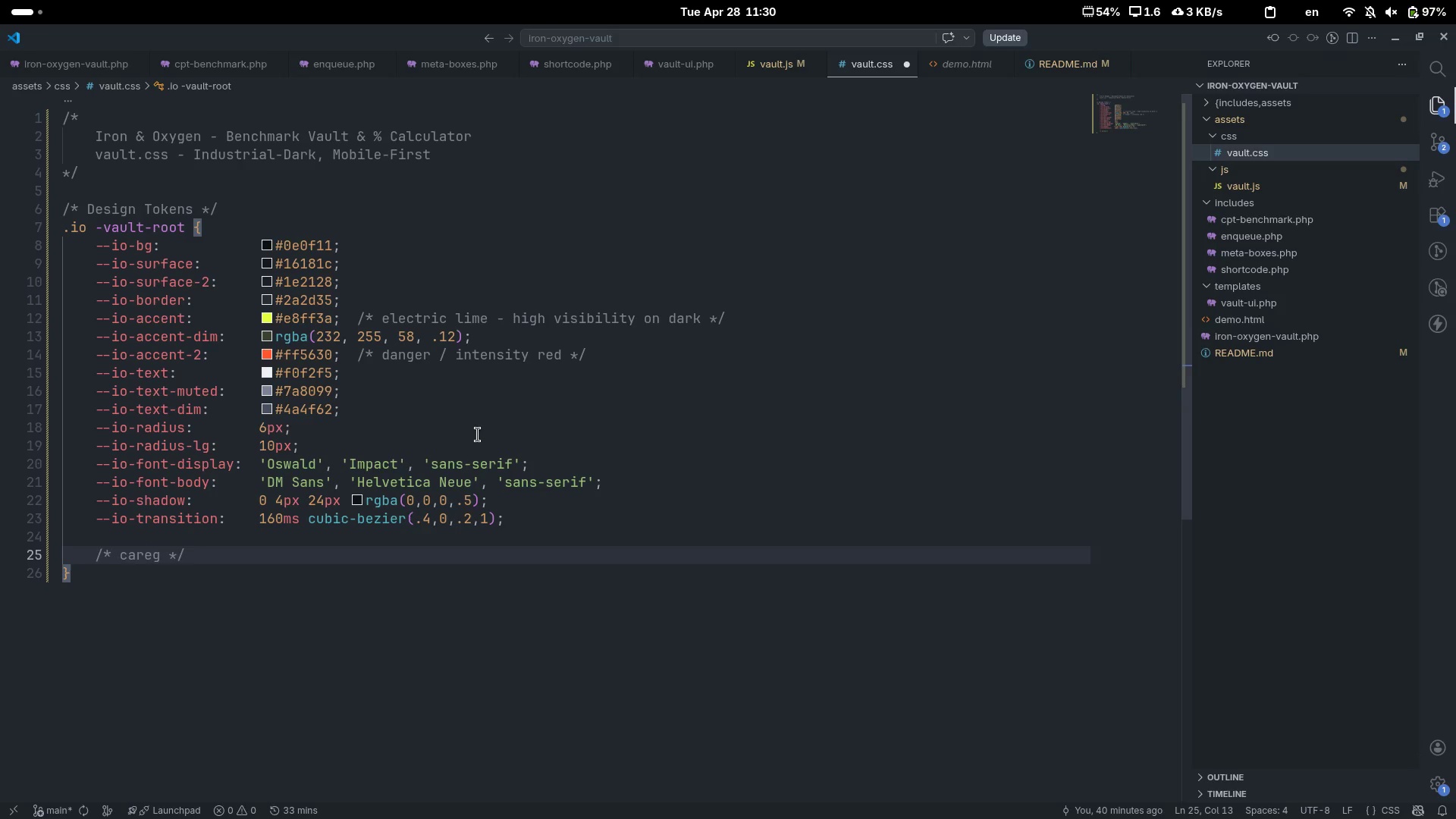 
key(Control+Backspace)
 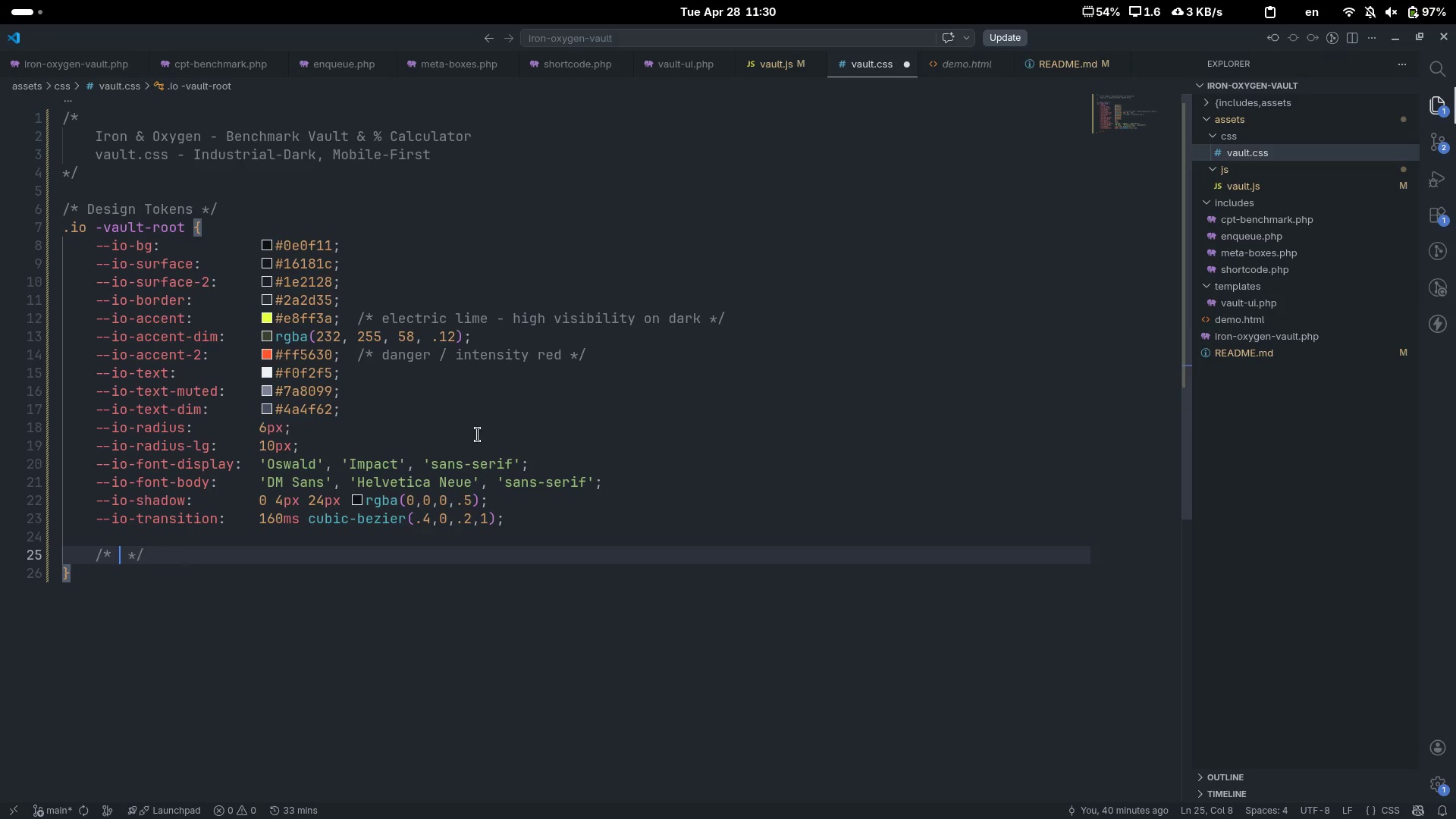 
type(category badge colours)
 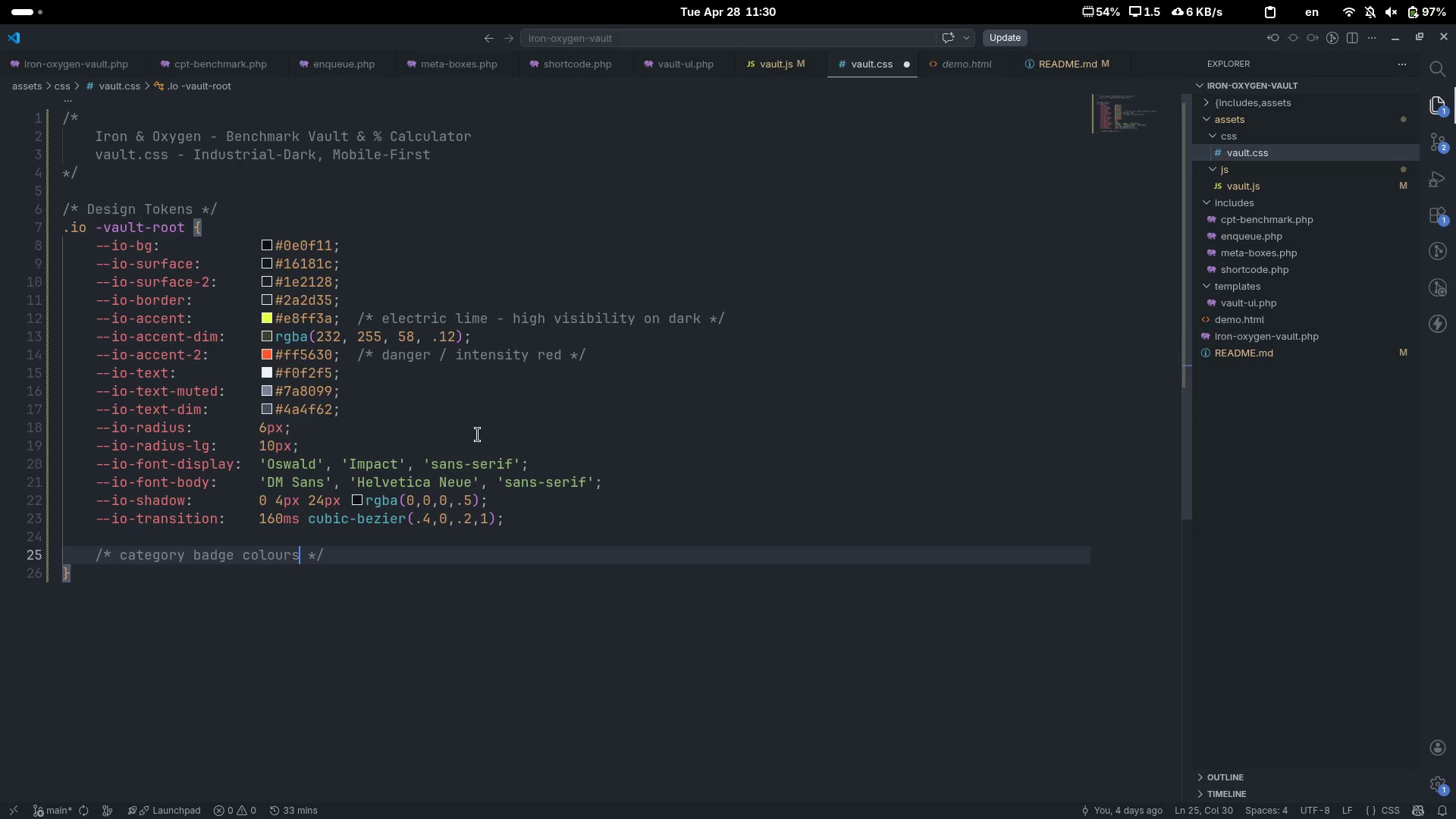 
key(Control+ArrowRight)
 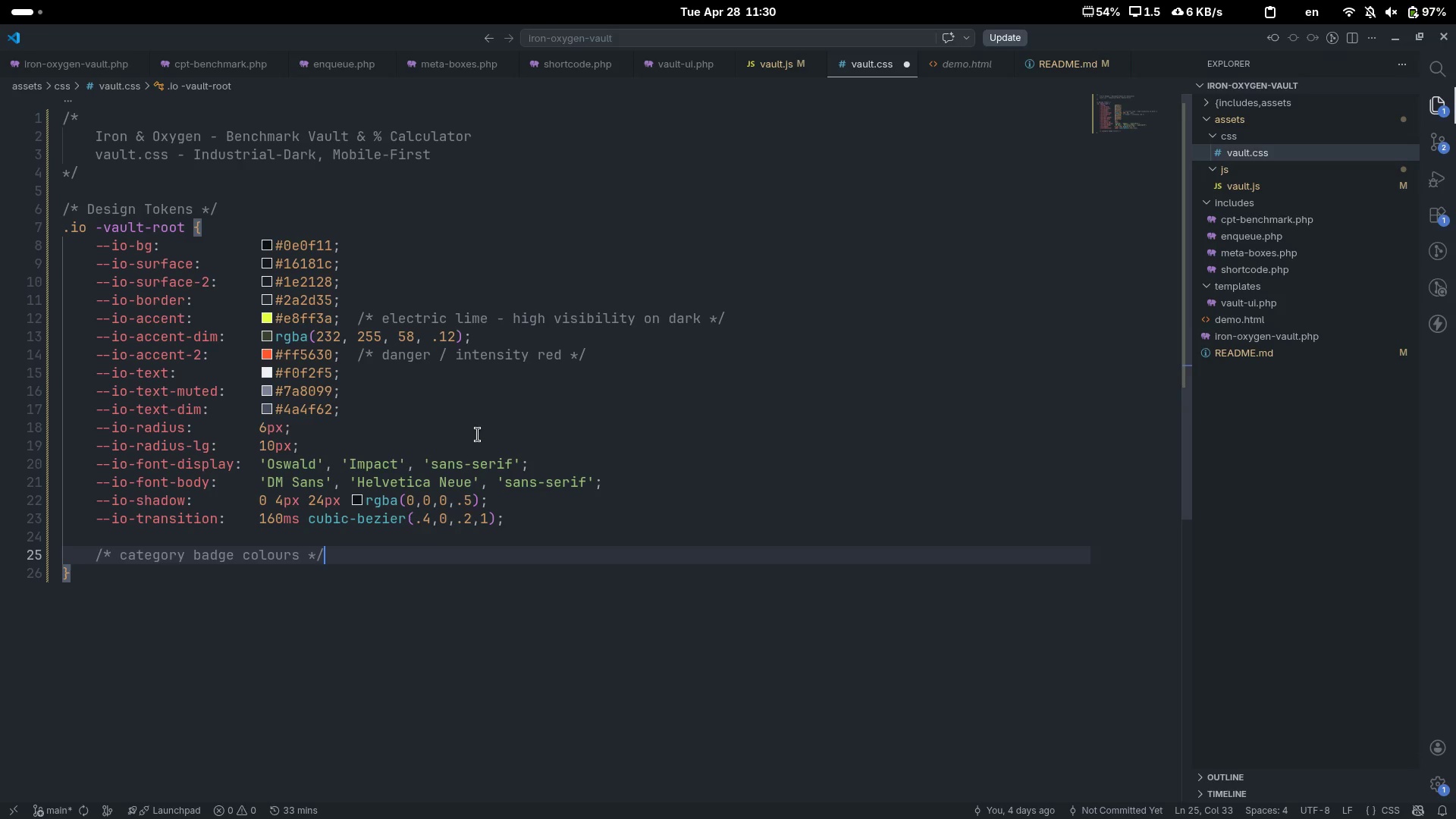 
key(Enter)
 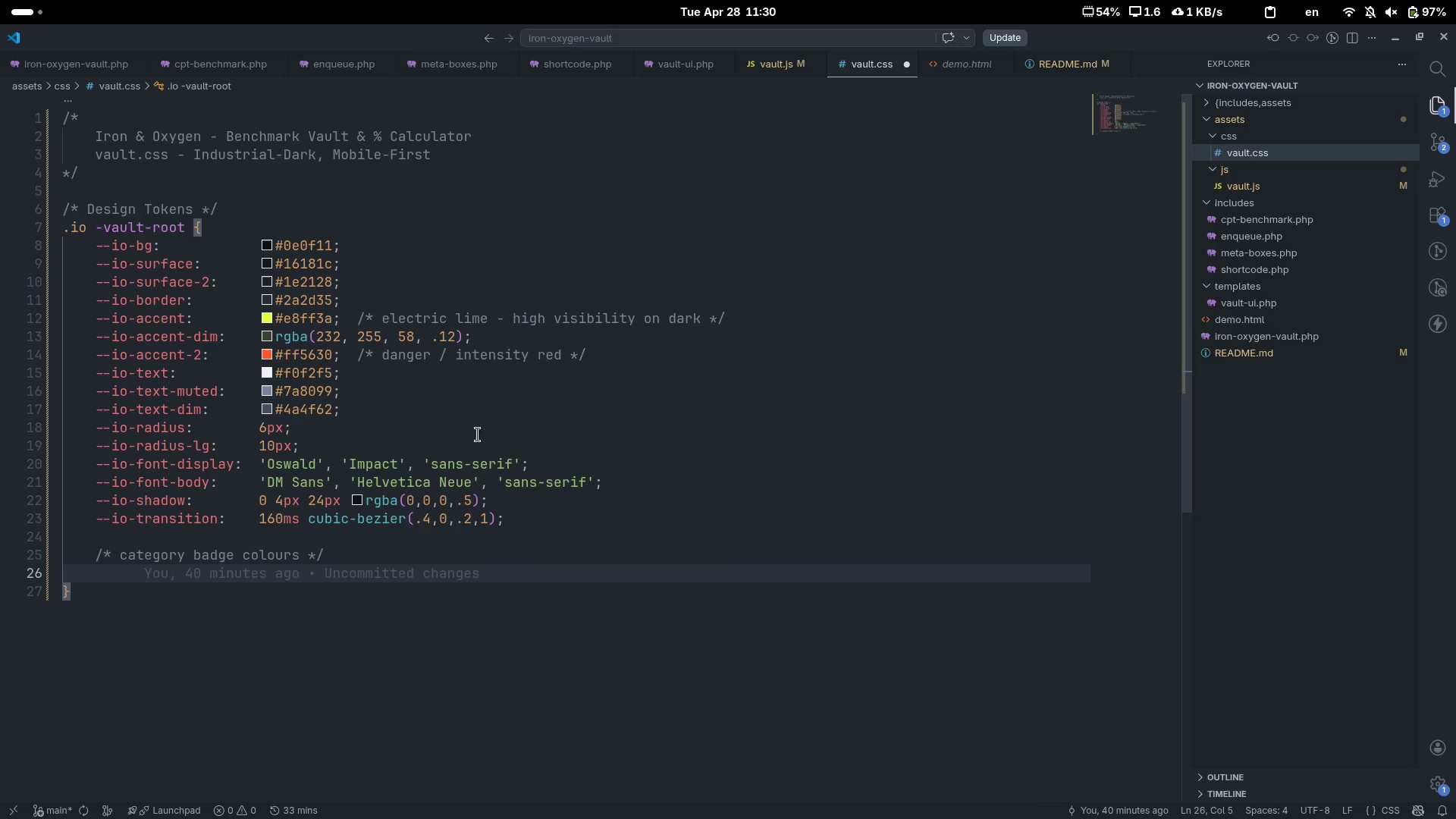 
type(--io-cat-)
 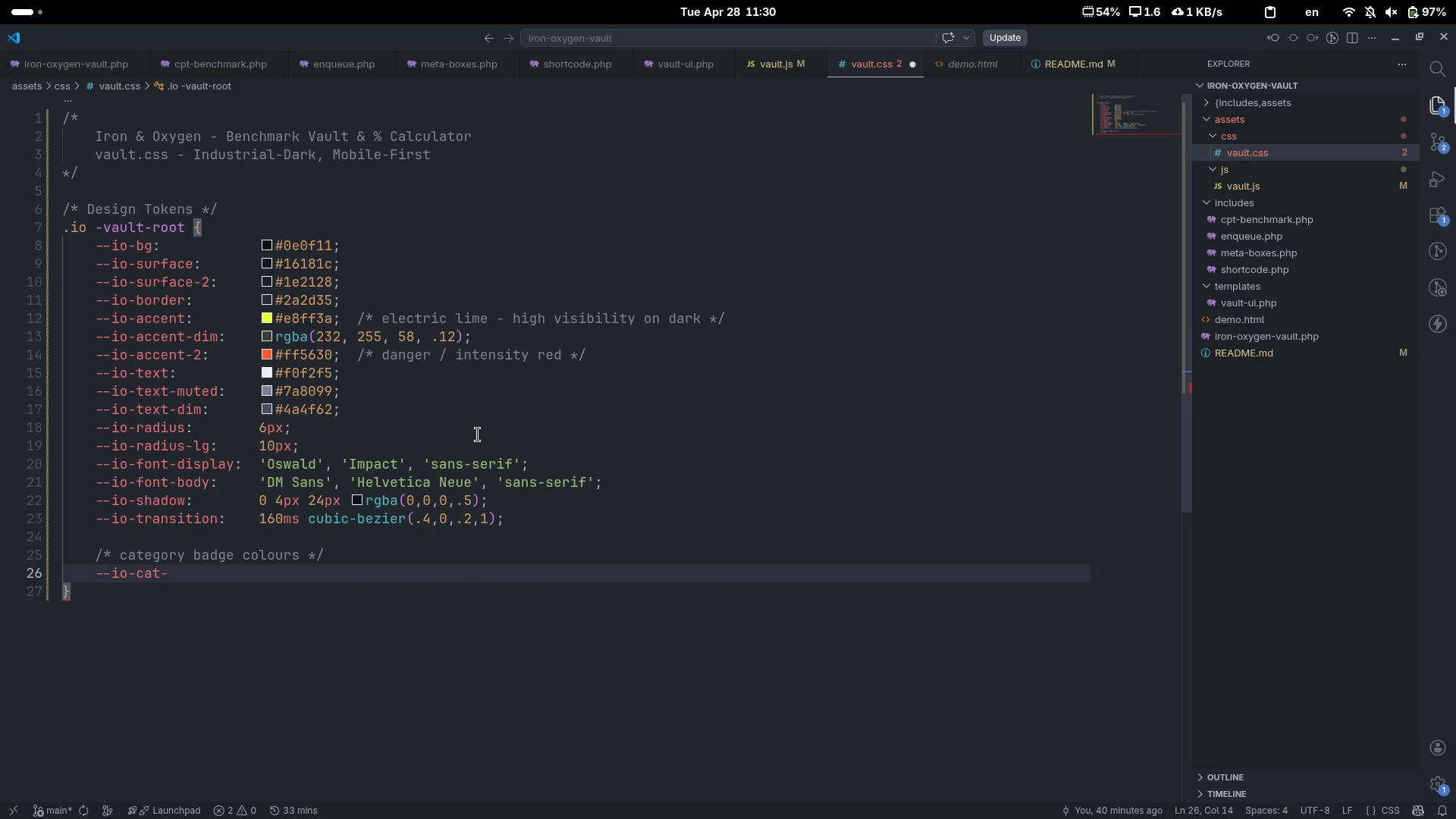 
type(conditioning:)
key(Escape)
type( )
 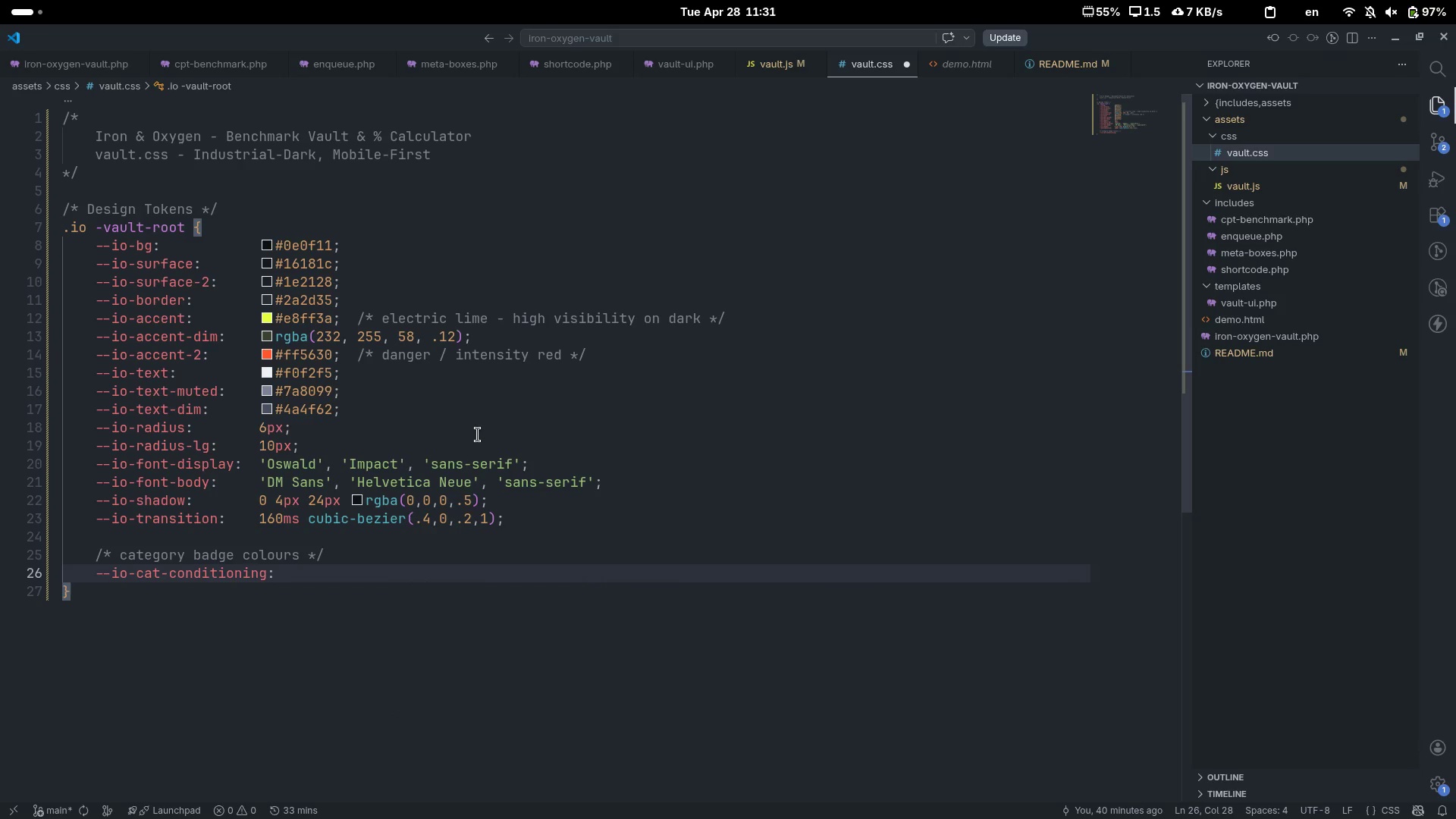 
key(Backspace)
key(Tab)
type(#ff)
 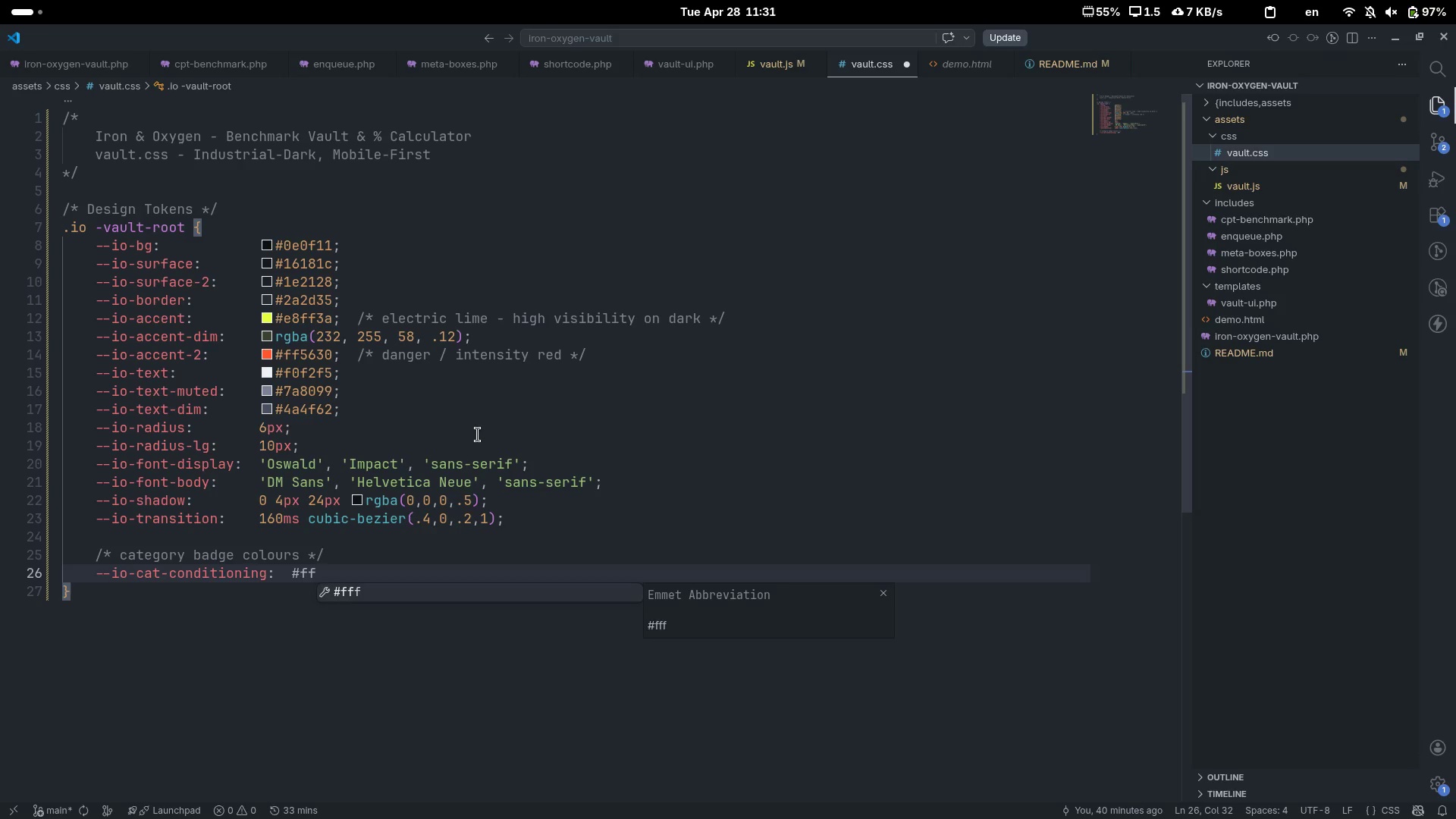 
type(5630;)
 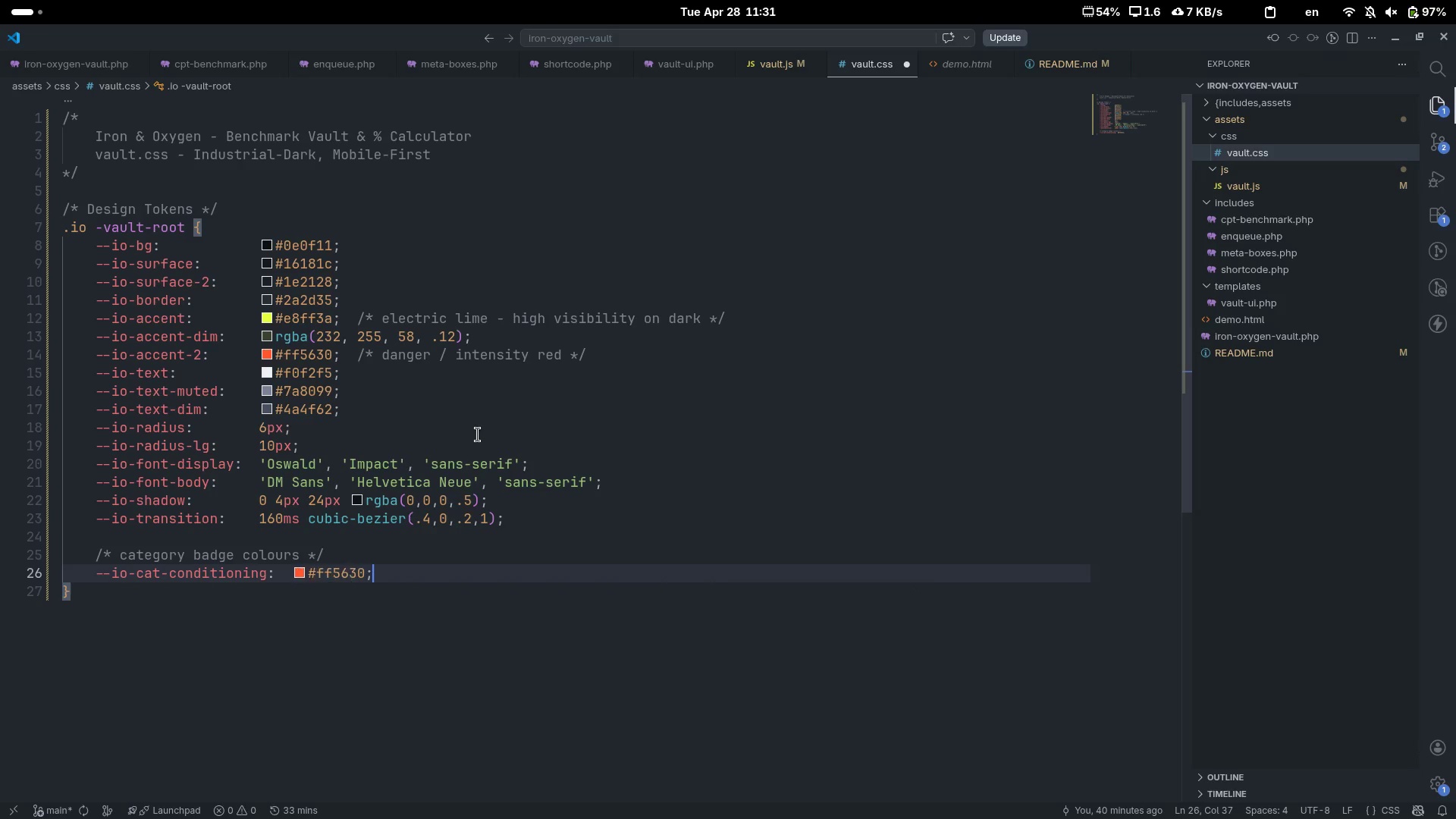 
key(Enter)
 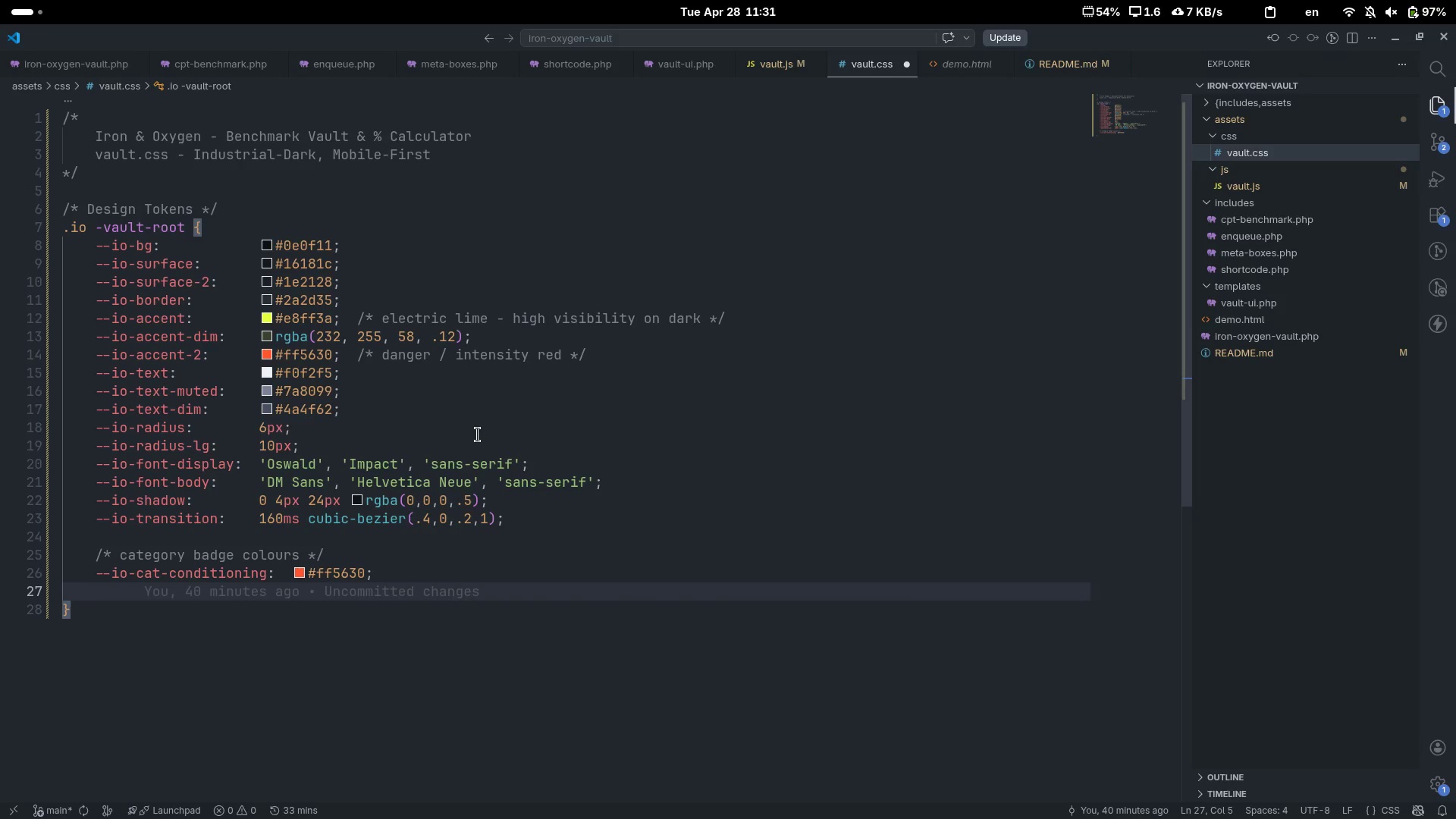 
type(--io-cat-strength:)
key(Escape)
type( )
key(Tab)
key(Tab)
key(Tab)
key(Backspace)
 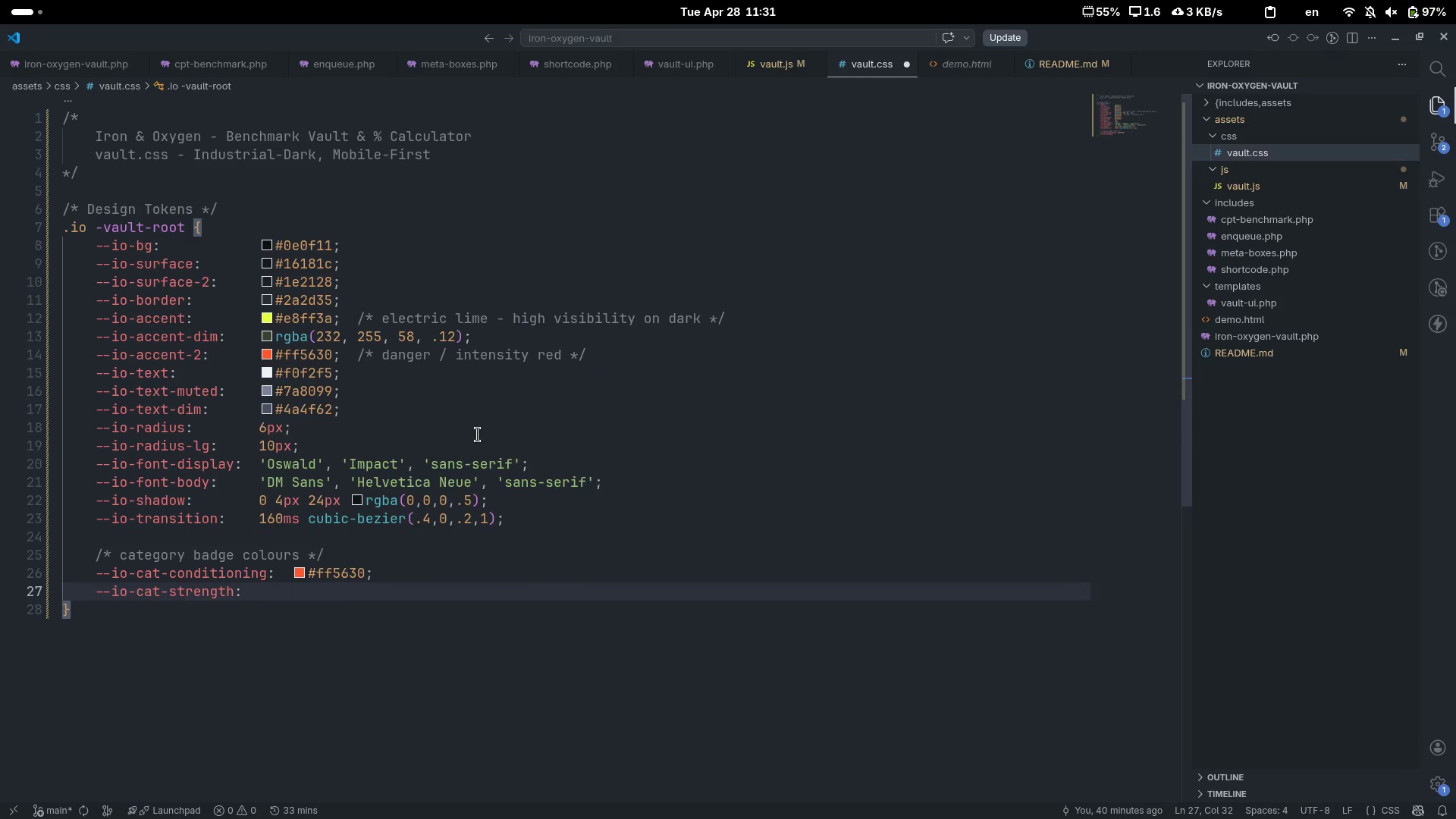 
key(Control+Backspace)
 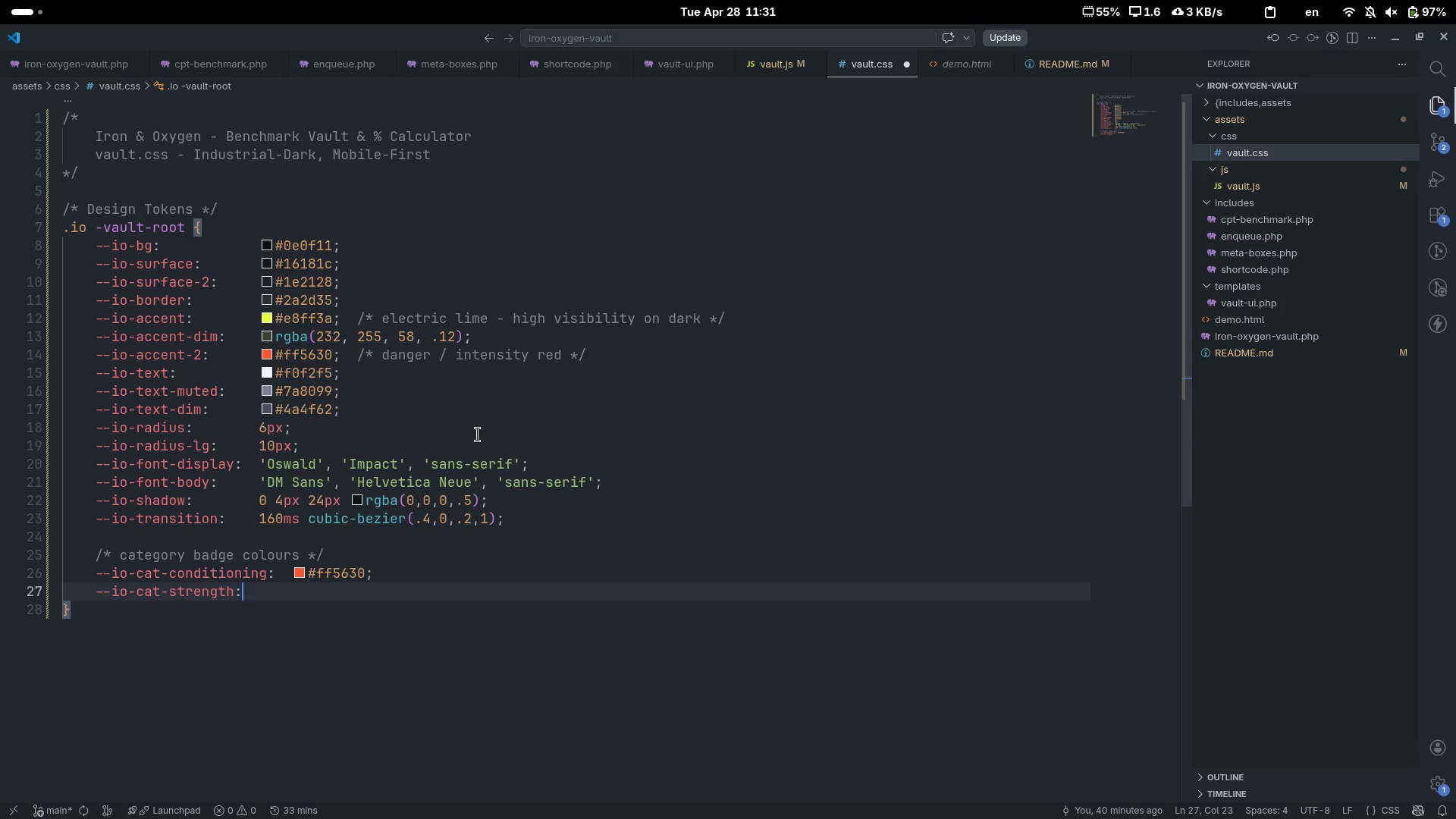 
key(Tab)
 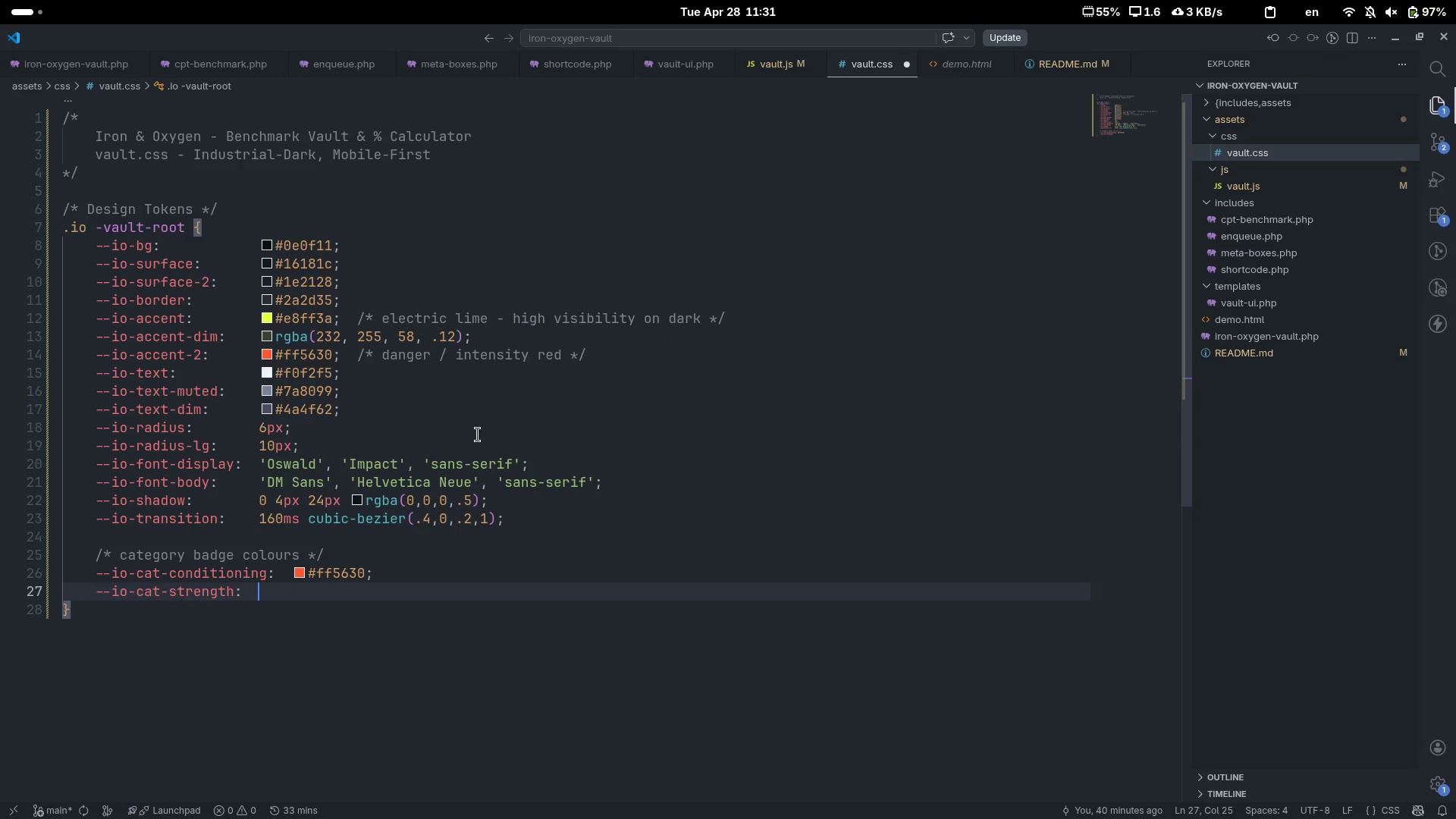 
key(Tab)
 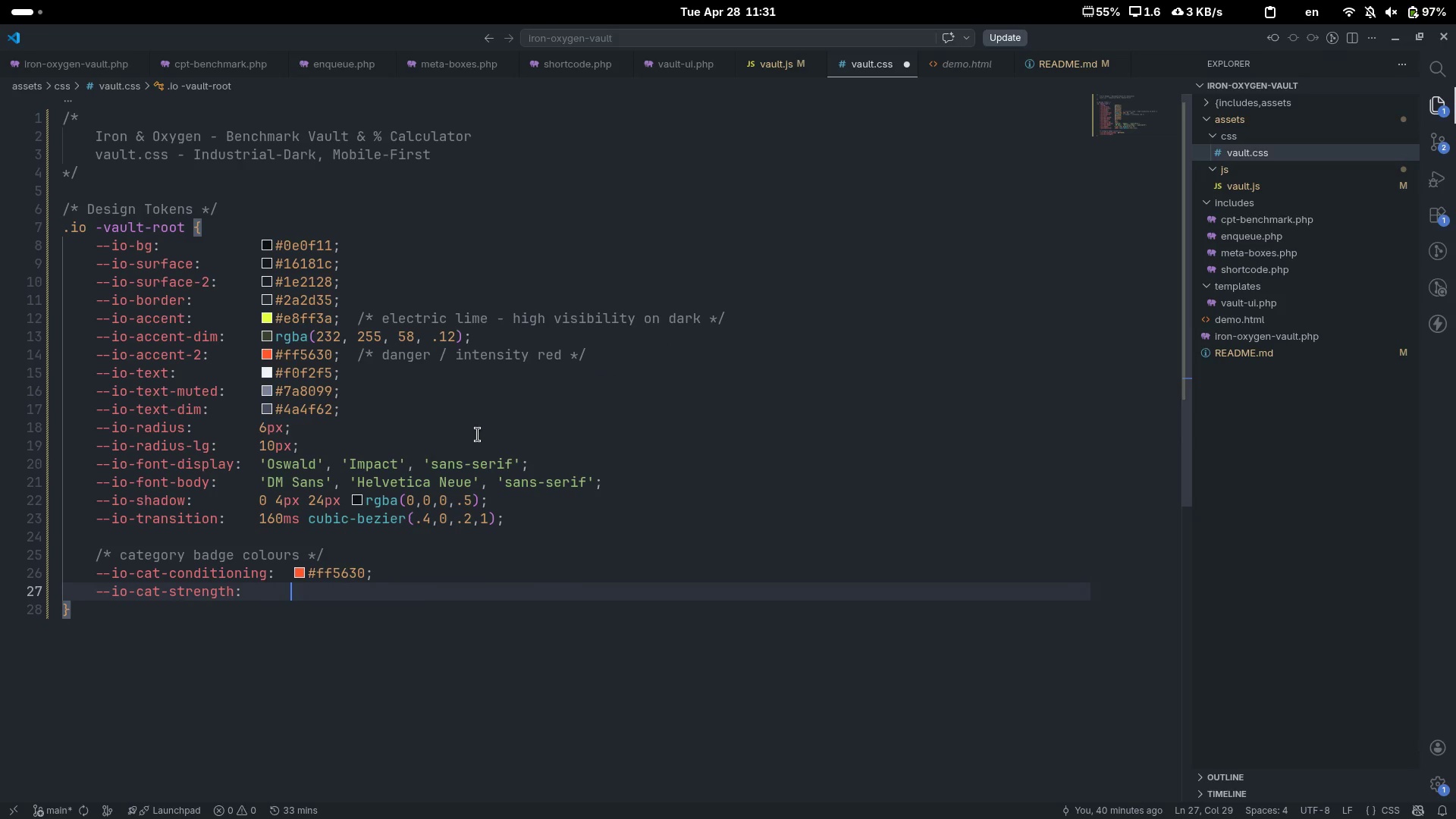 
key(Tab)
 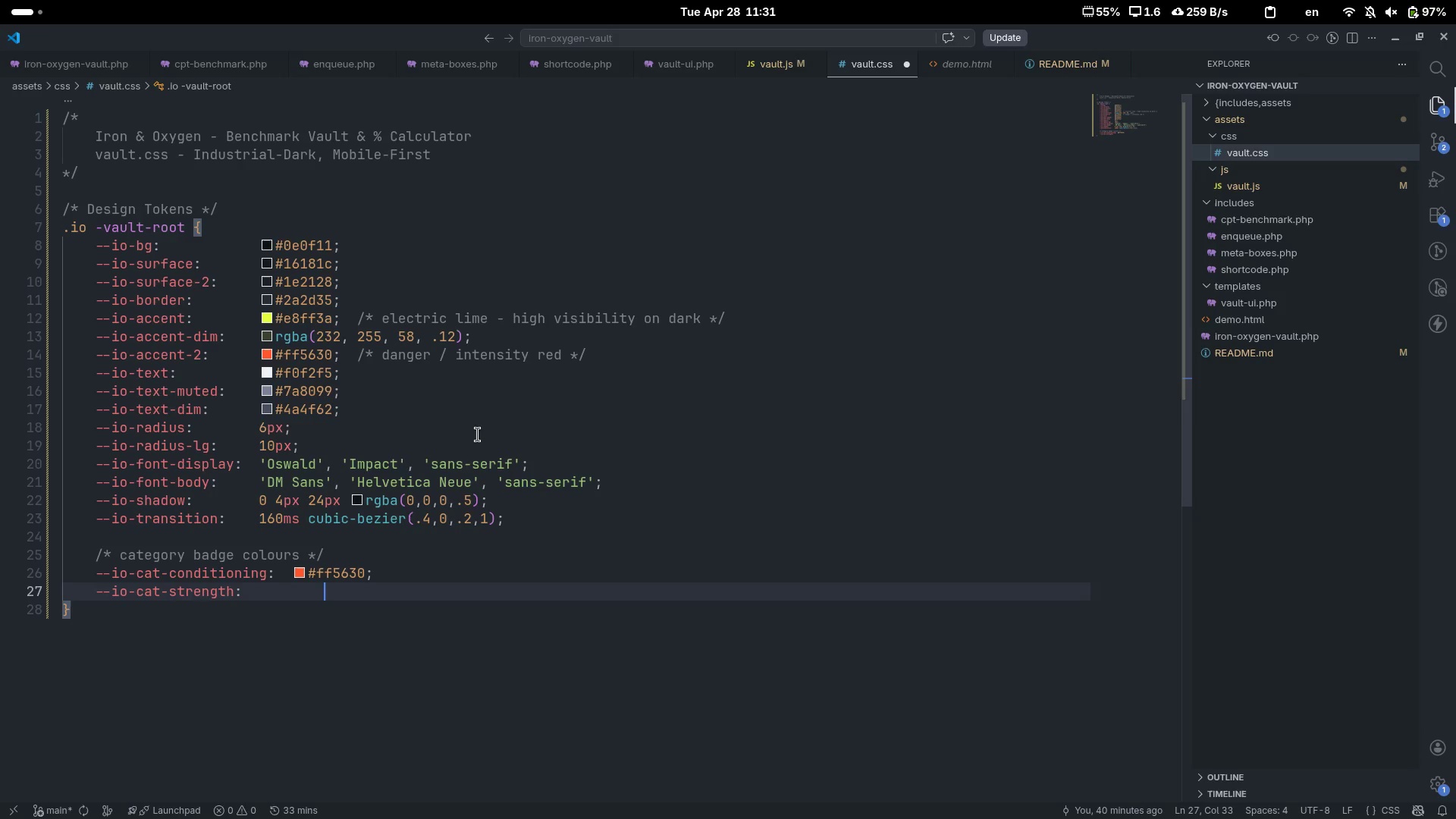 
key(Shift+3)
 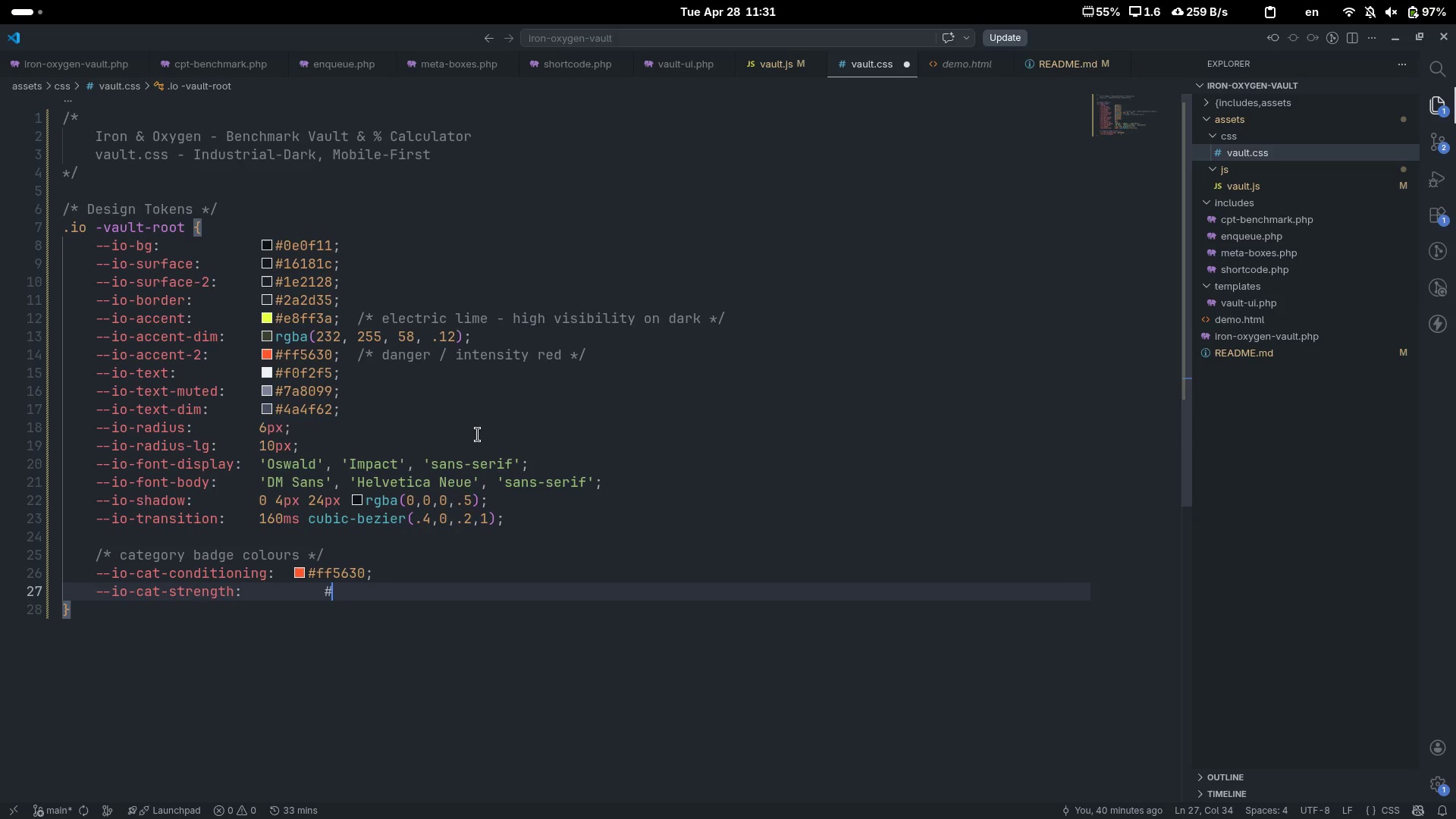 
type(e8ff31;)
 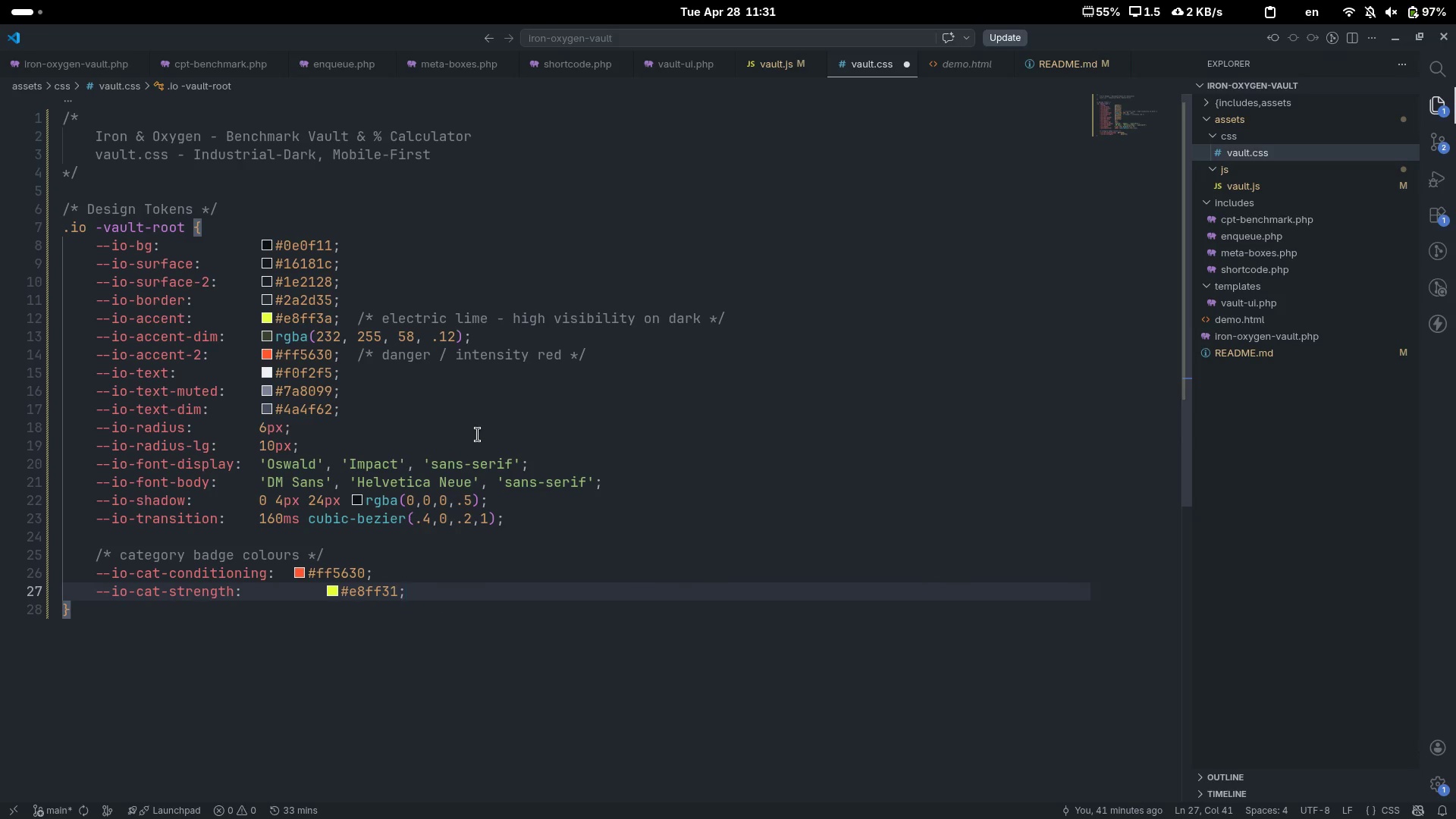 
key(ArrowUp)
 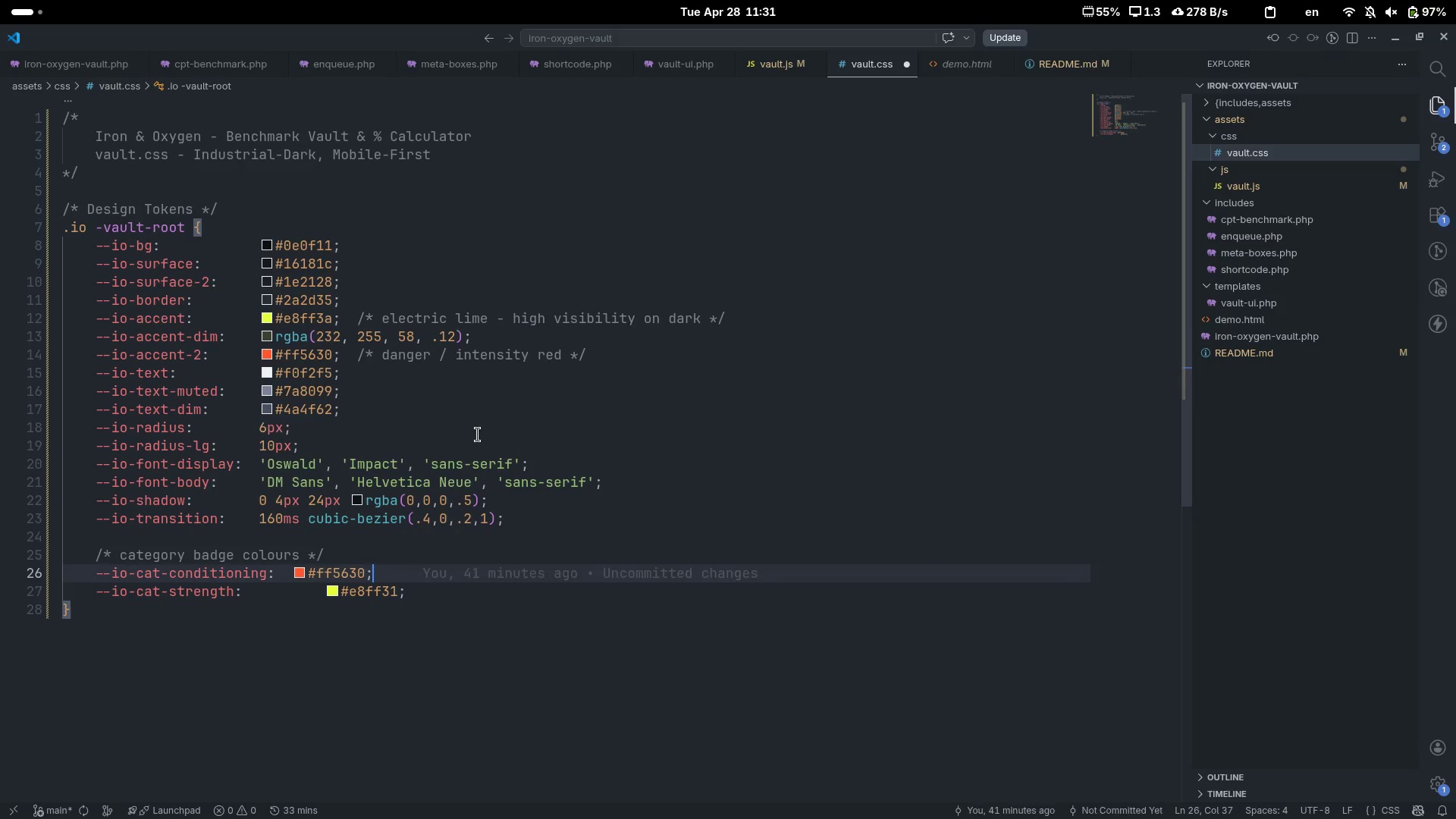 
key(Control+ArrowLeft)
 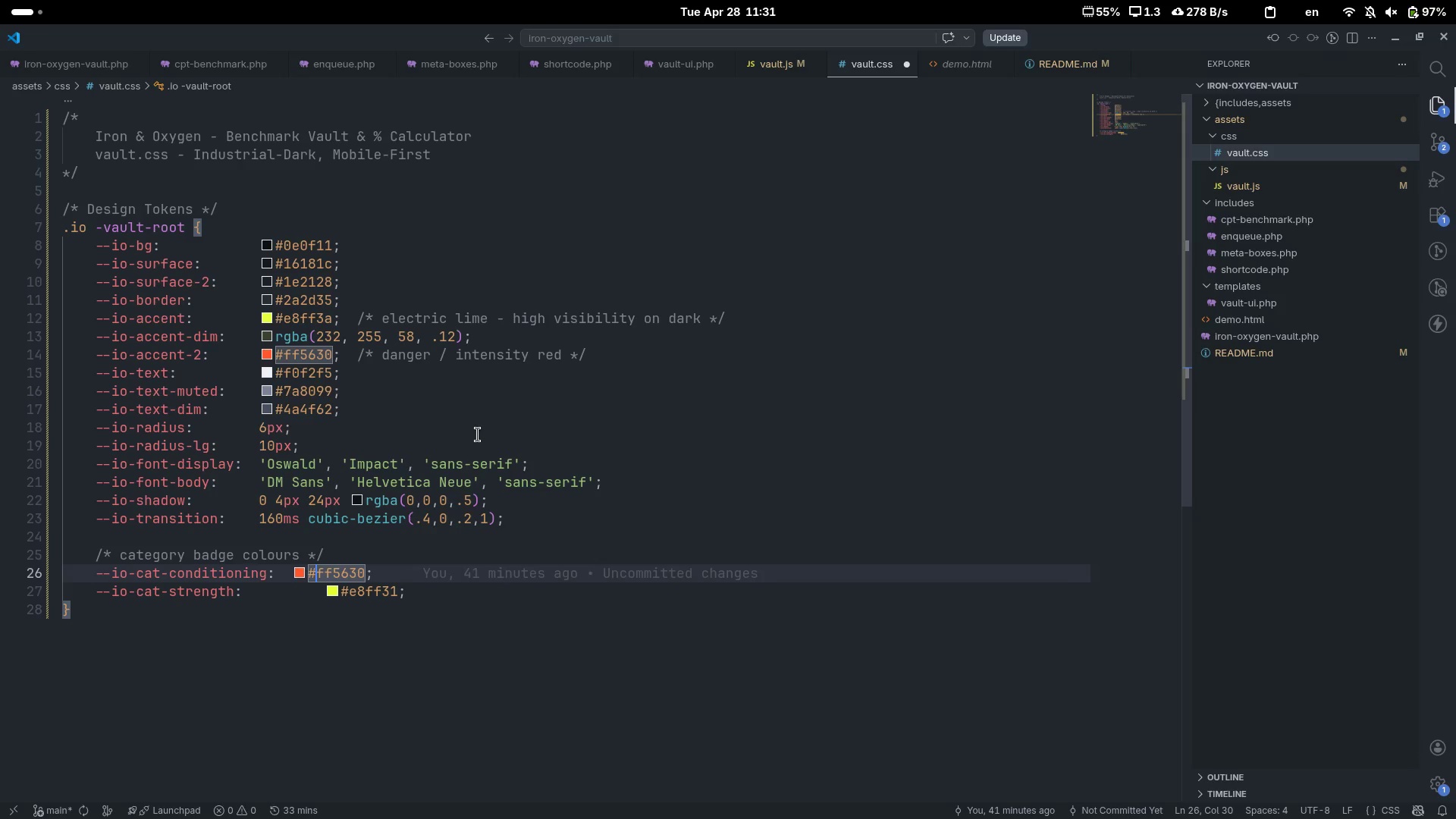 
key(ArrowLeft)
 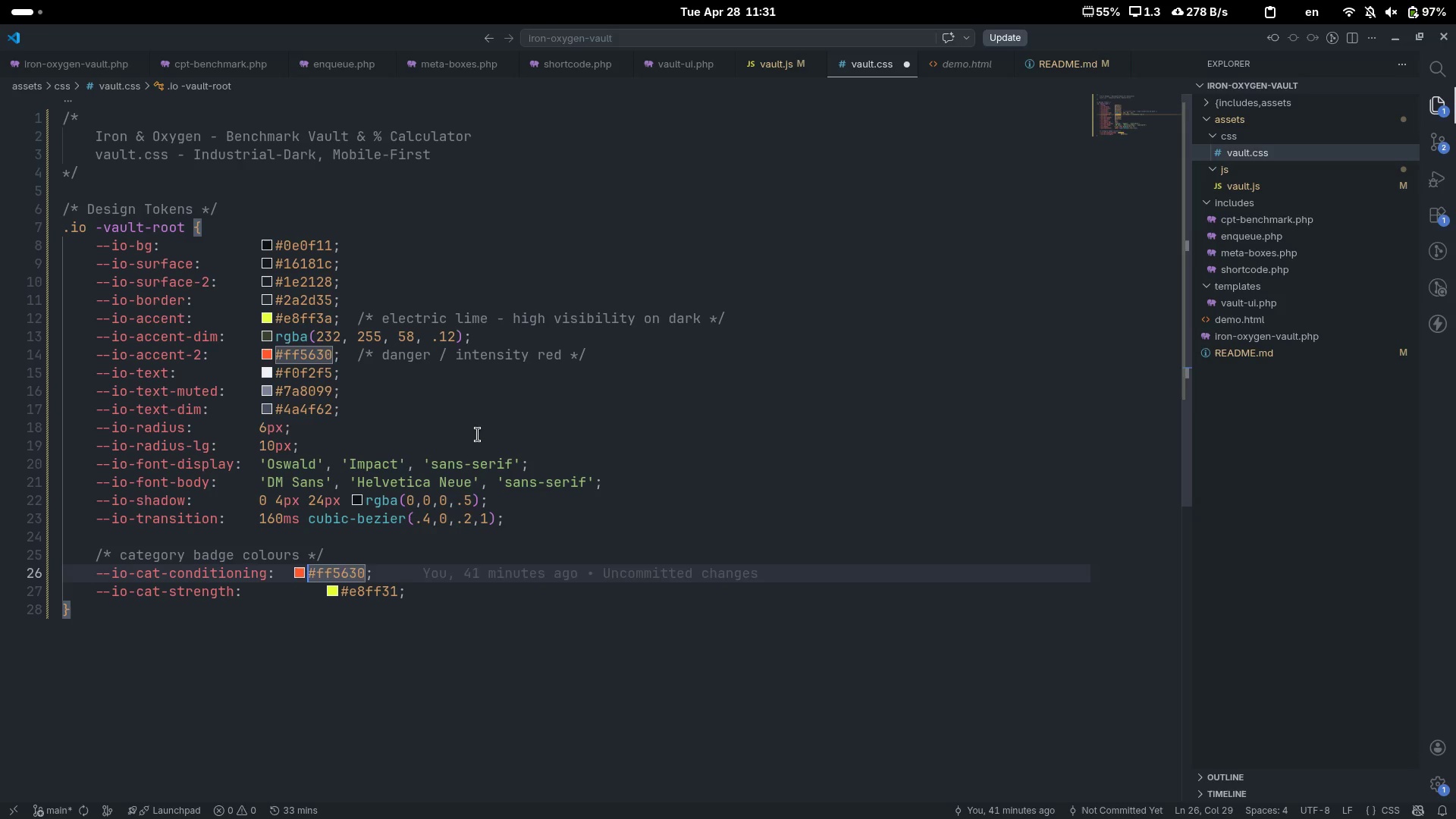 
key(Tab)
 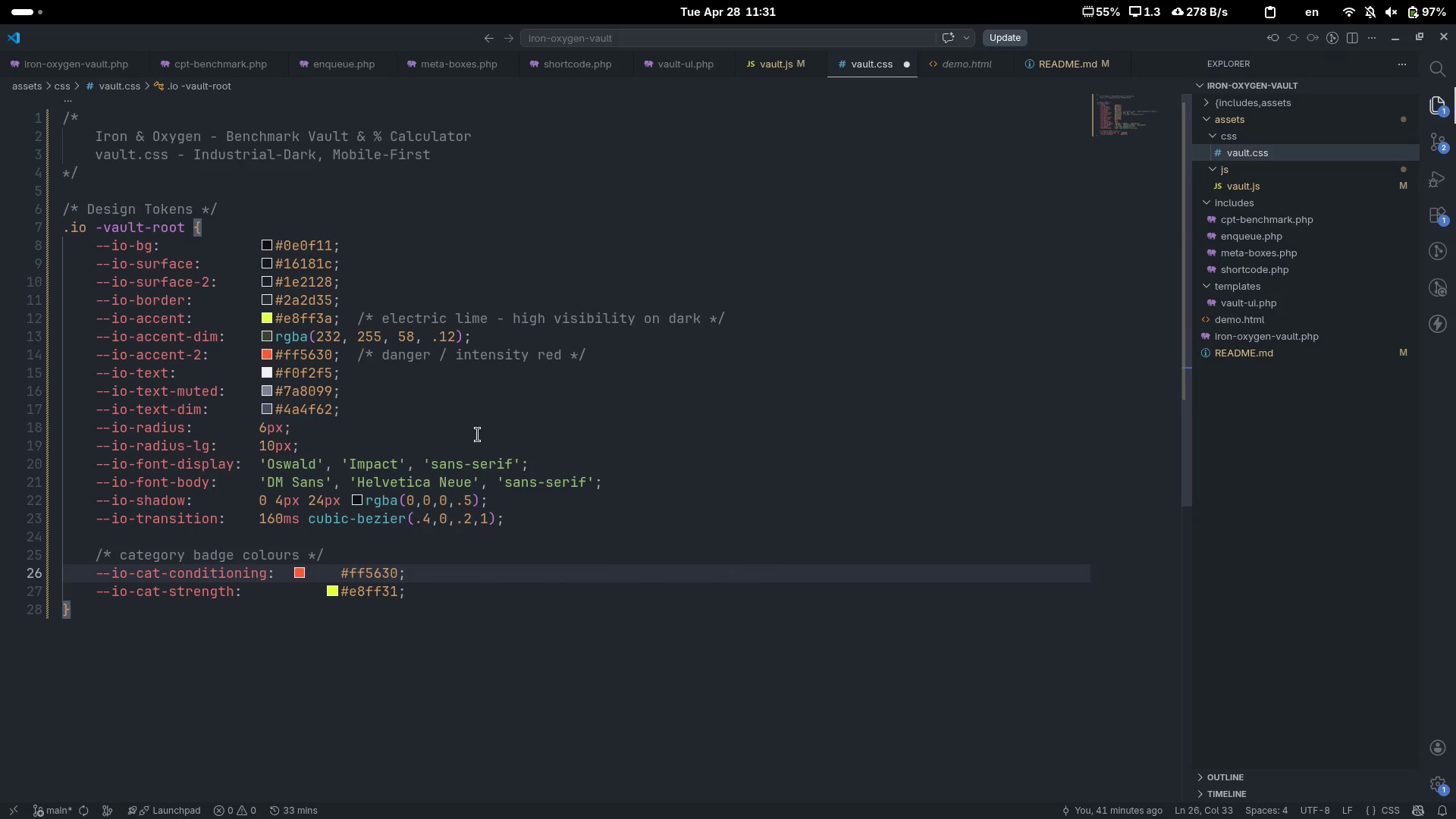 
hold_key(key=ControlLeft, duration=0.35)
 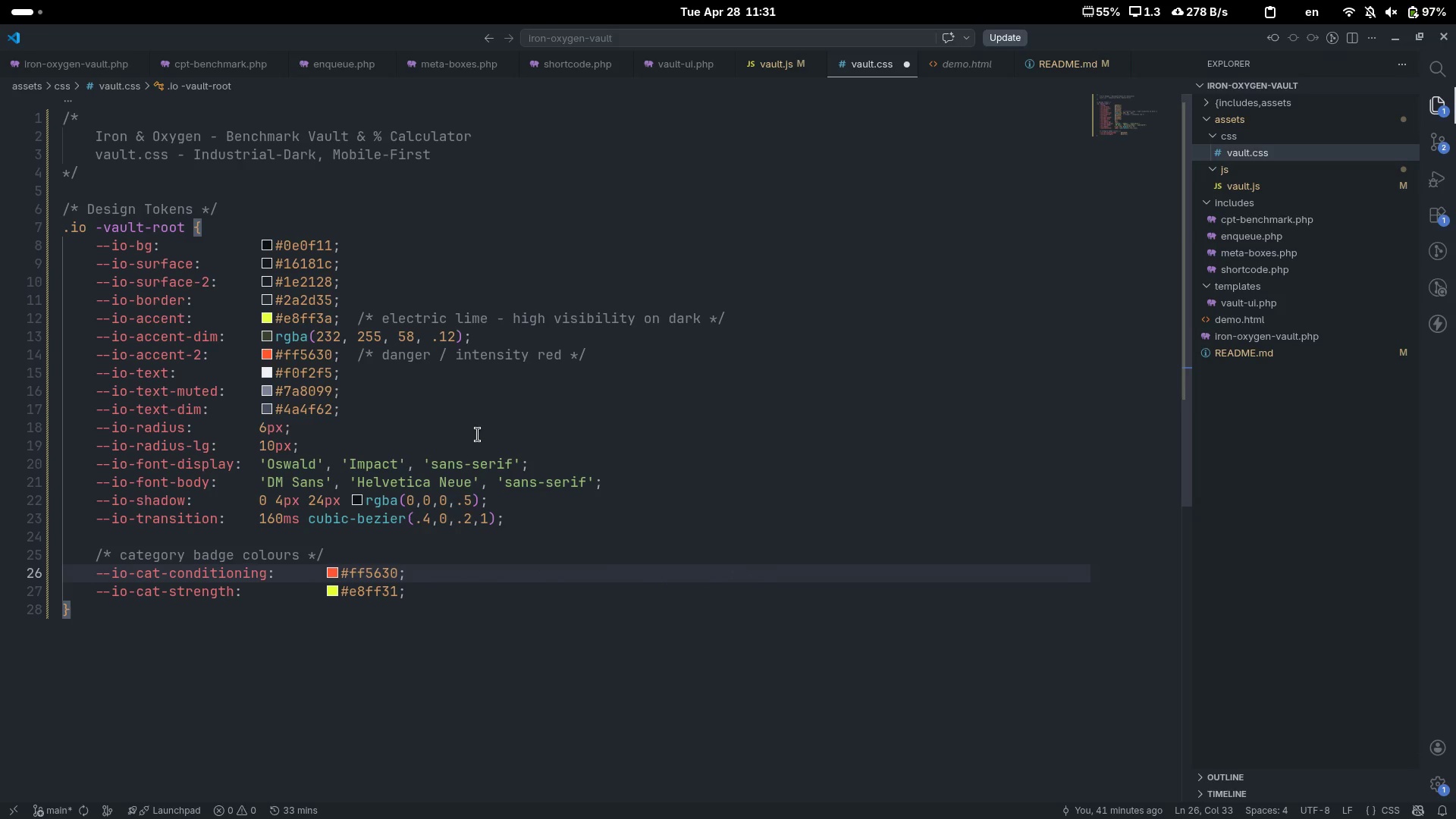 
key(Control+ControlLeft)
 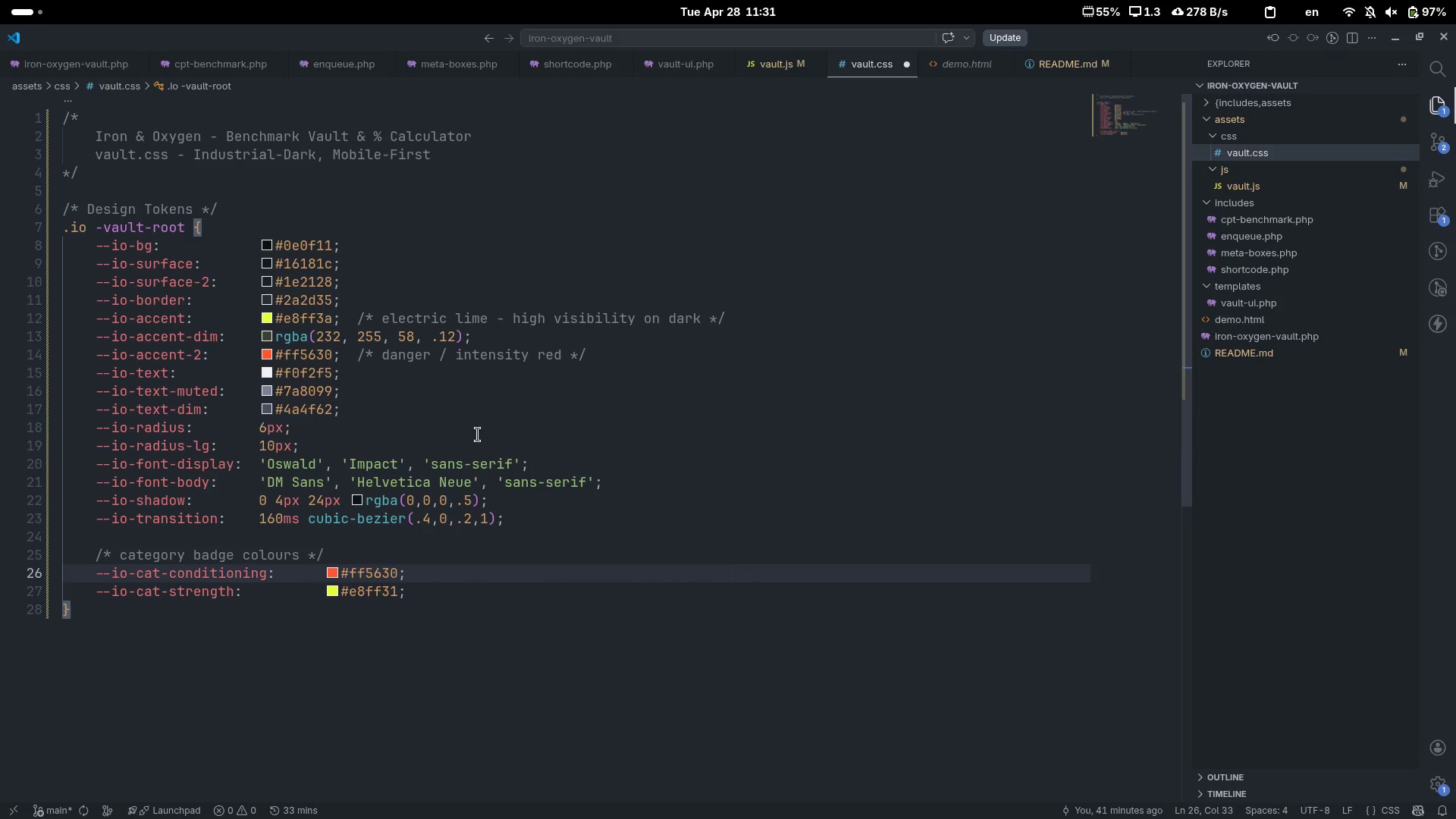 
key(Control+ArrowRight)
 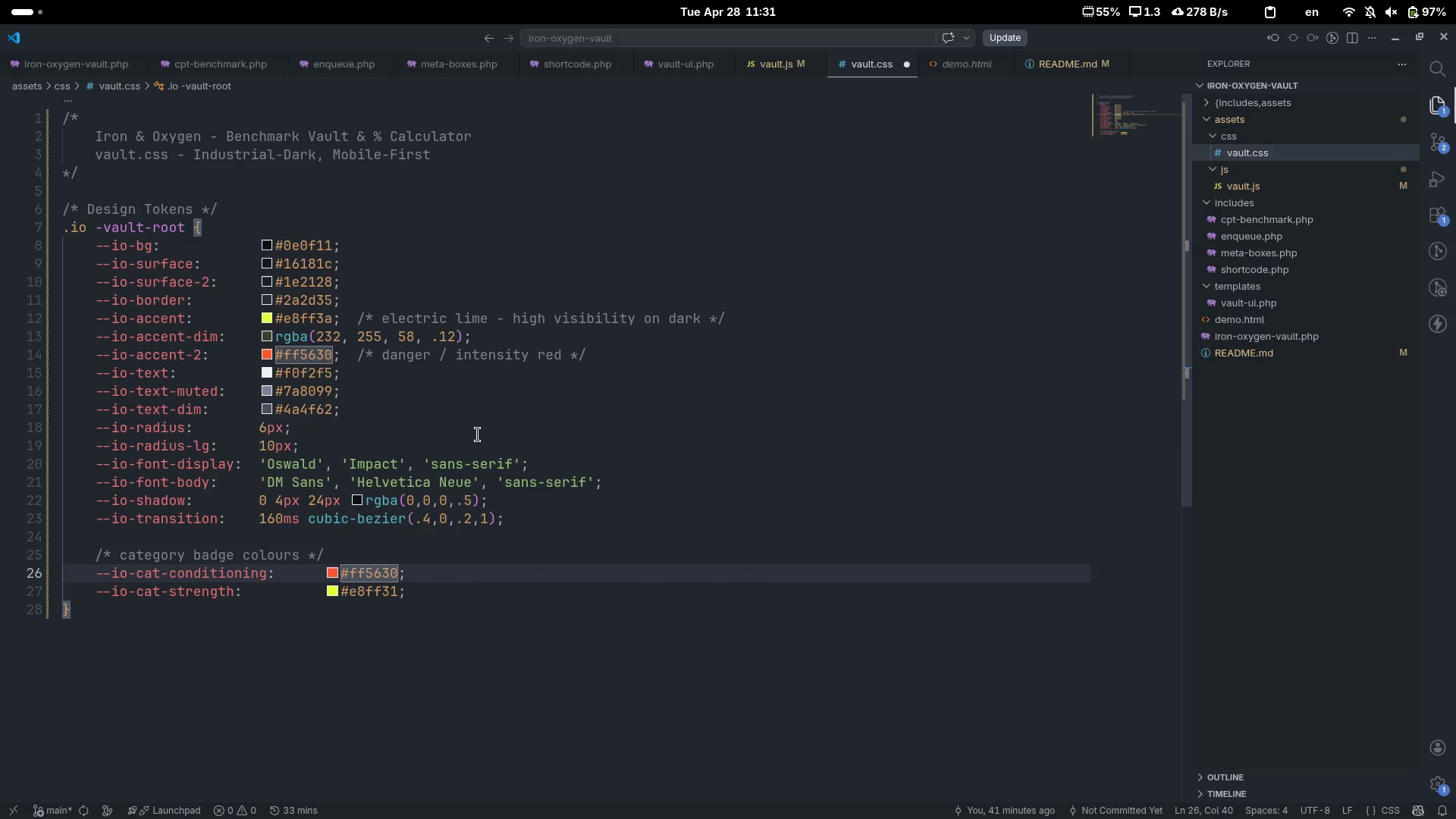 
key(ArrowRight)
 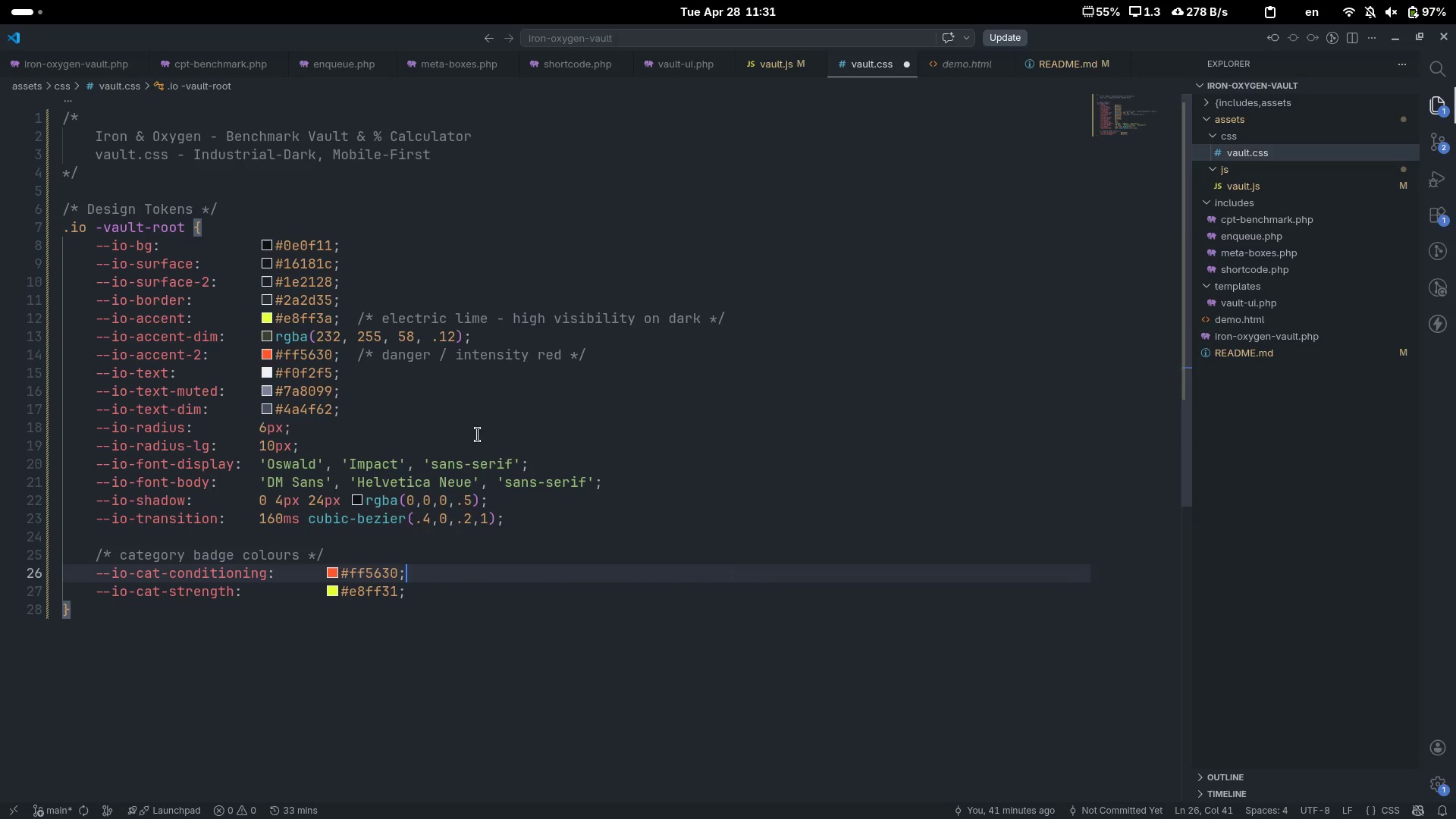 
key(ArrowDown)
 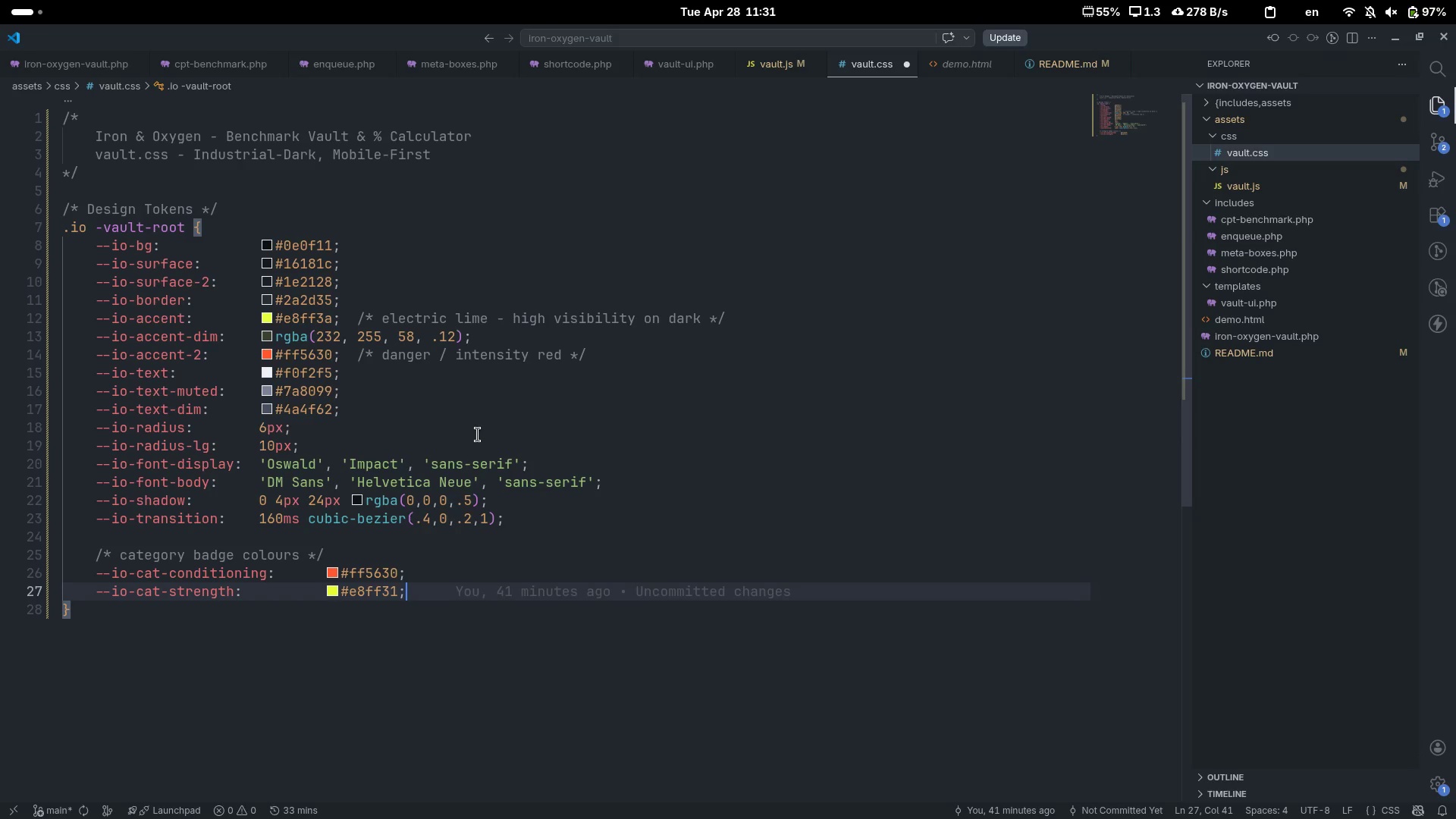 
key(Enter)
 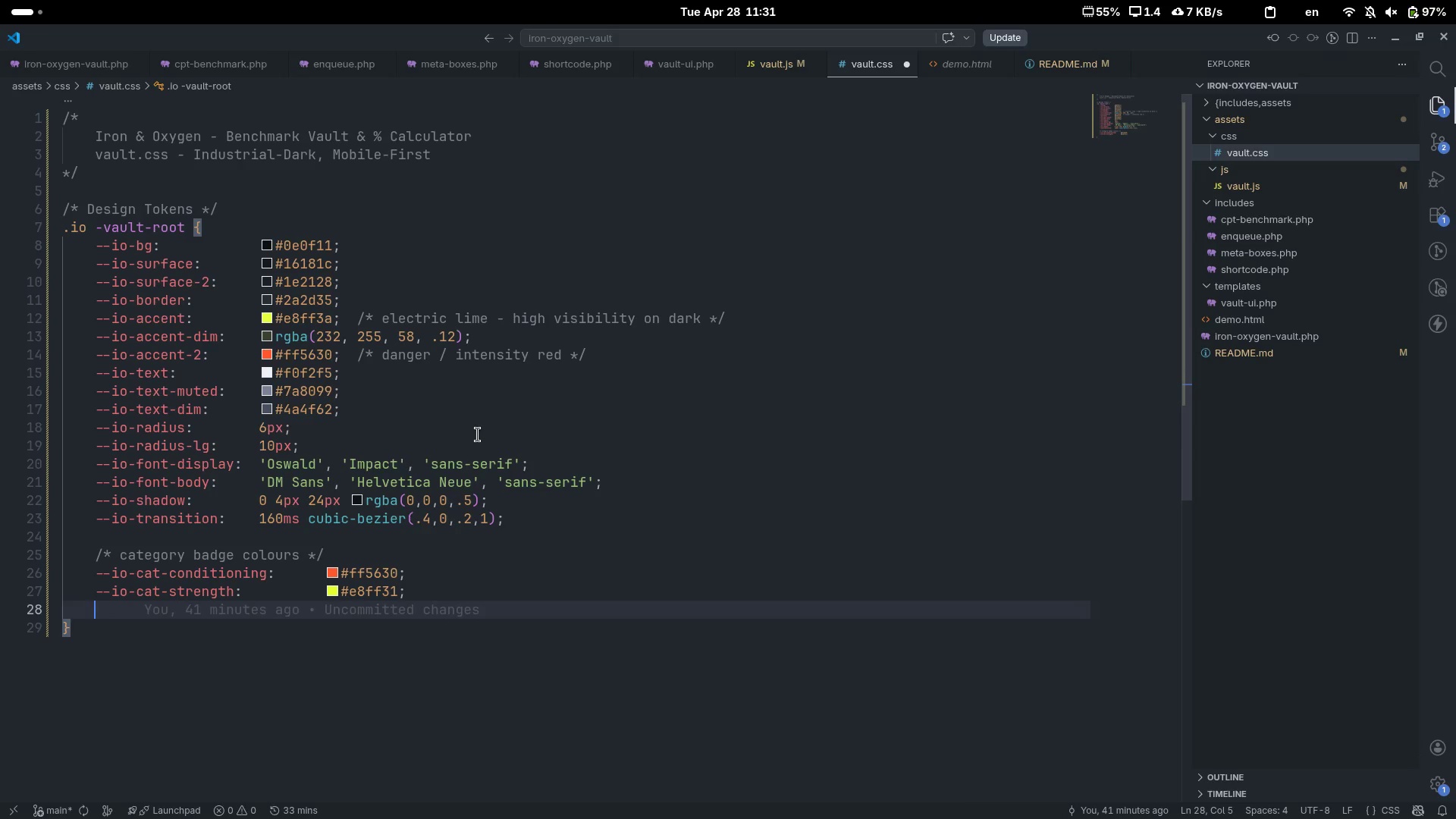 
type(--io-cat-gymnastics:)
key(Tab)
 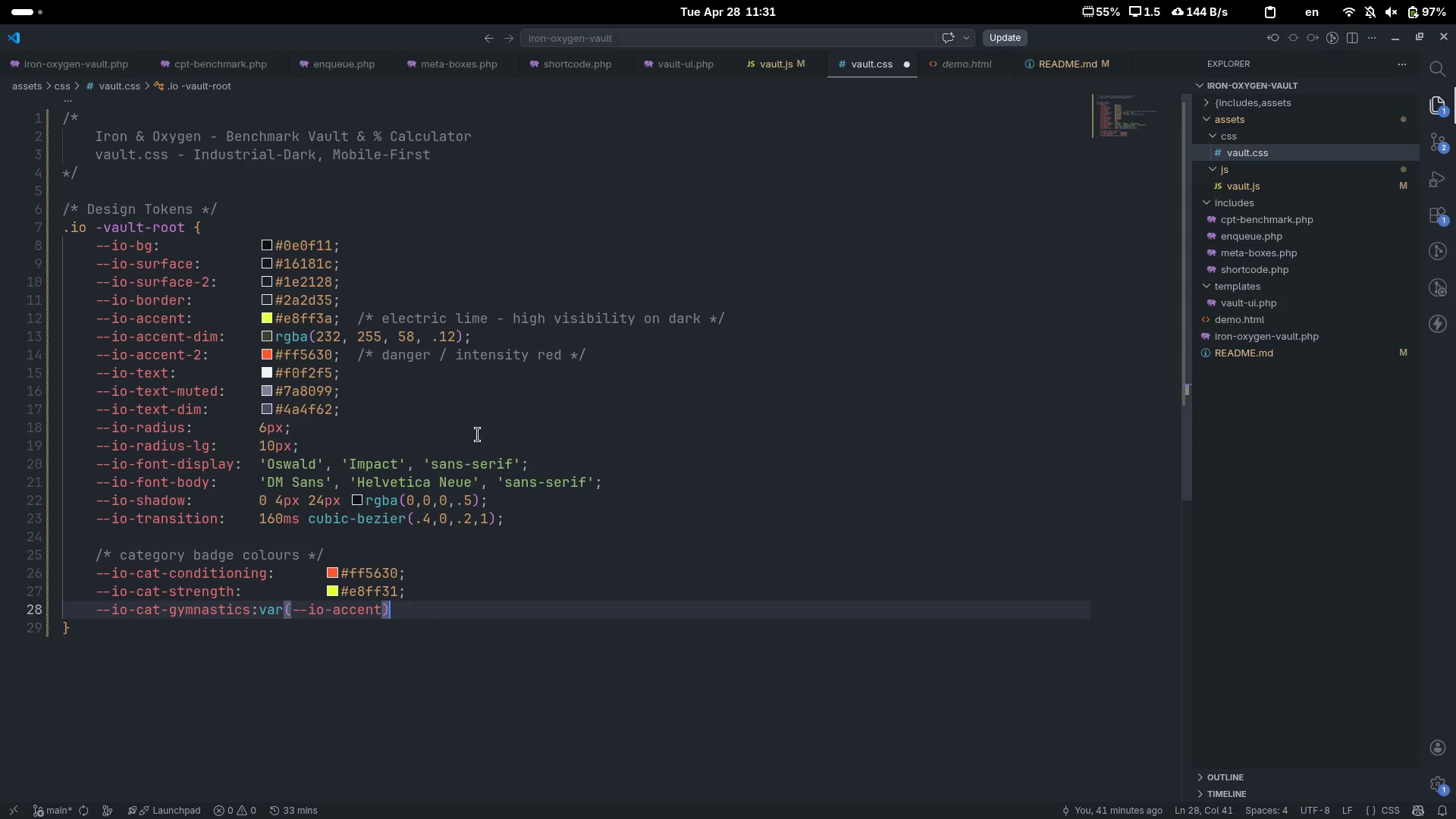 
key(Control+Z)
 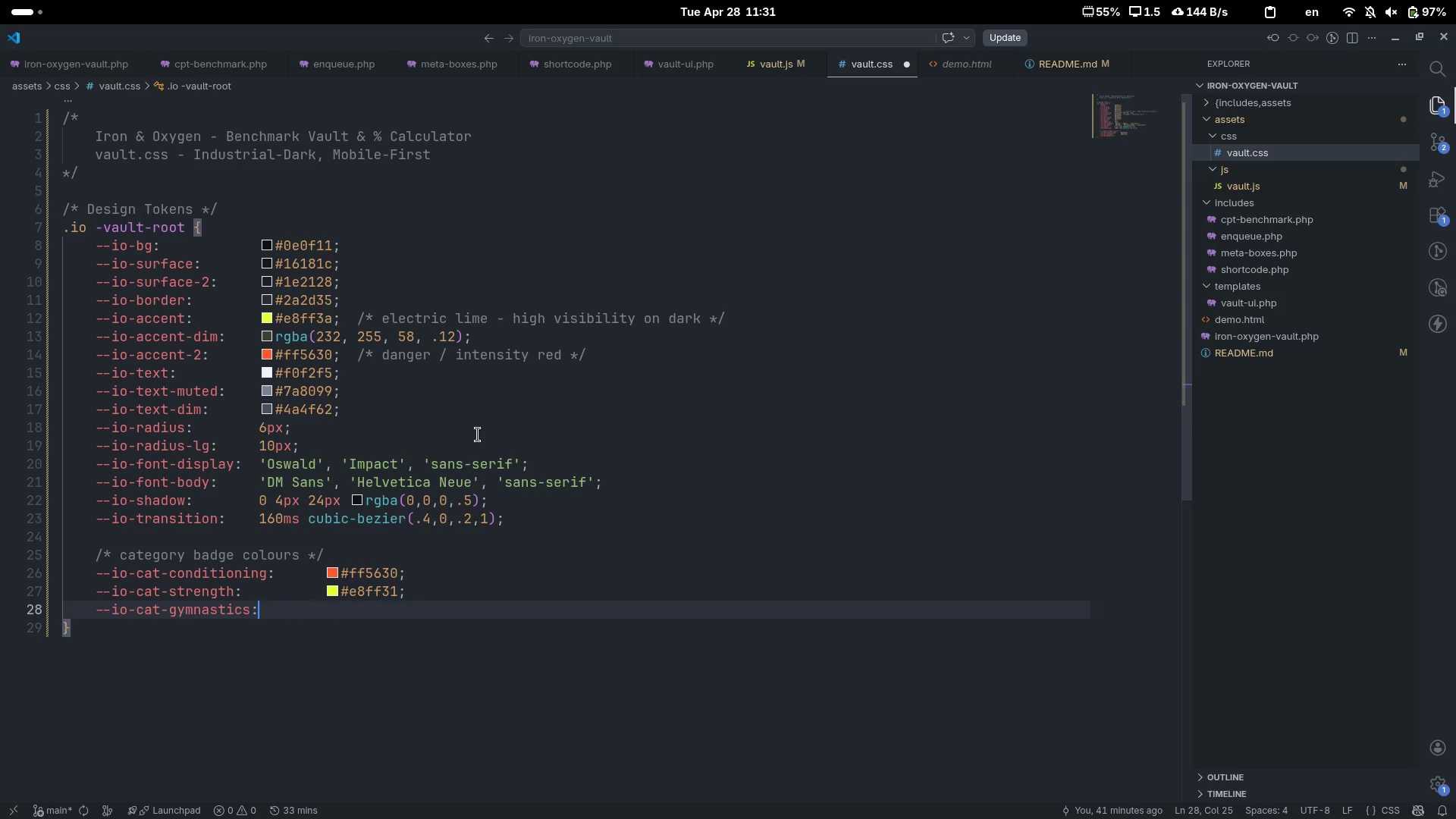 
key(Space)
 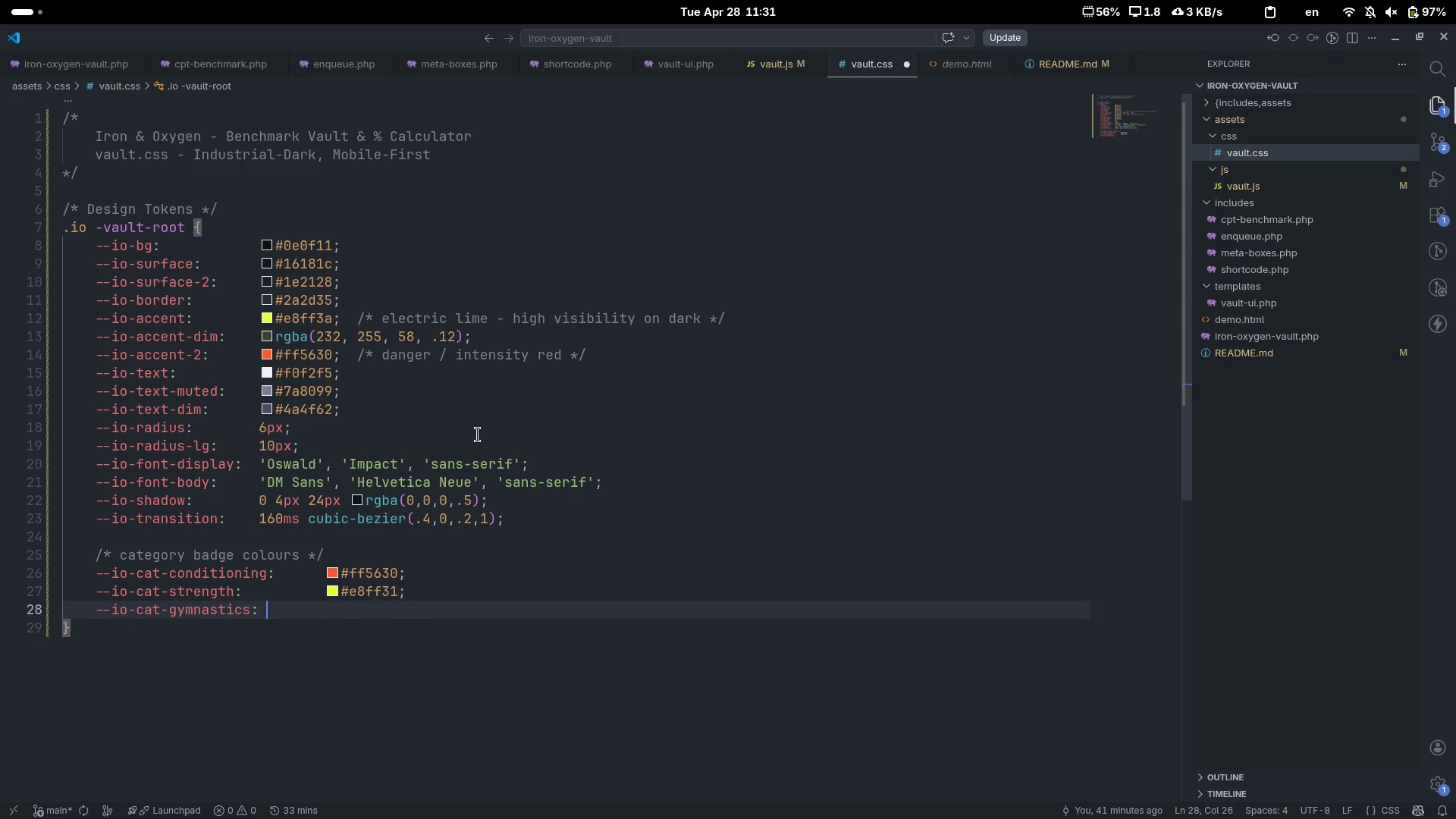 
key(Tab)
 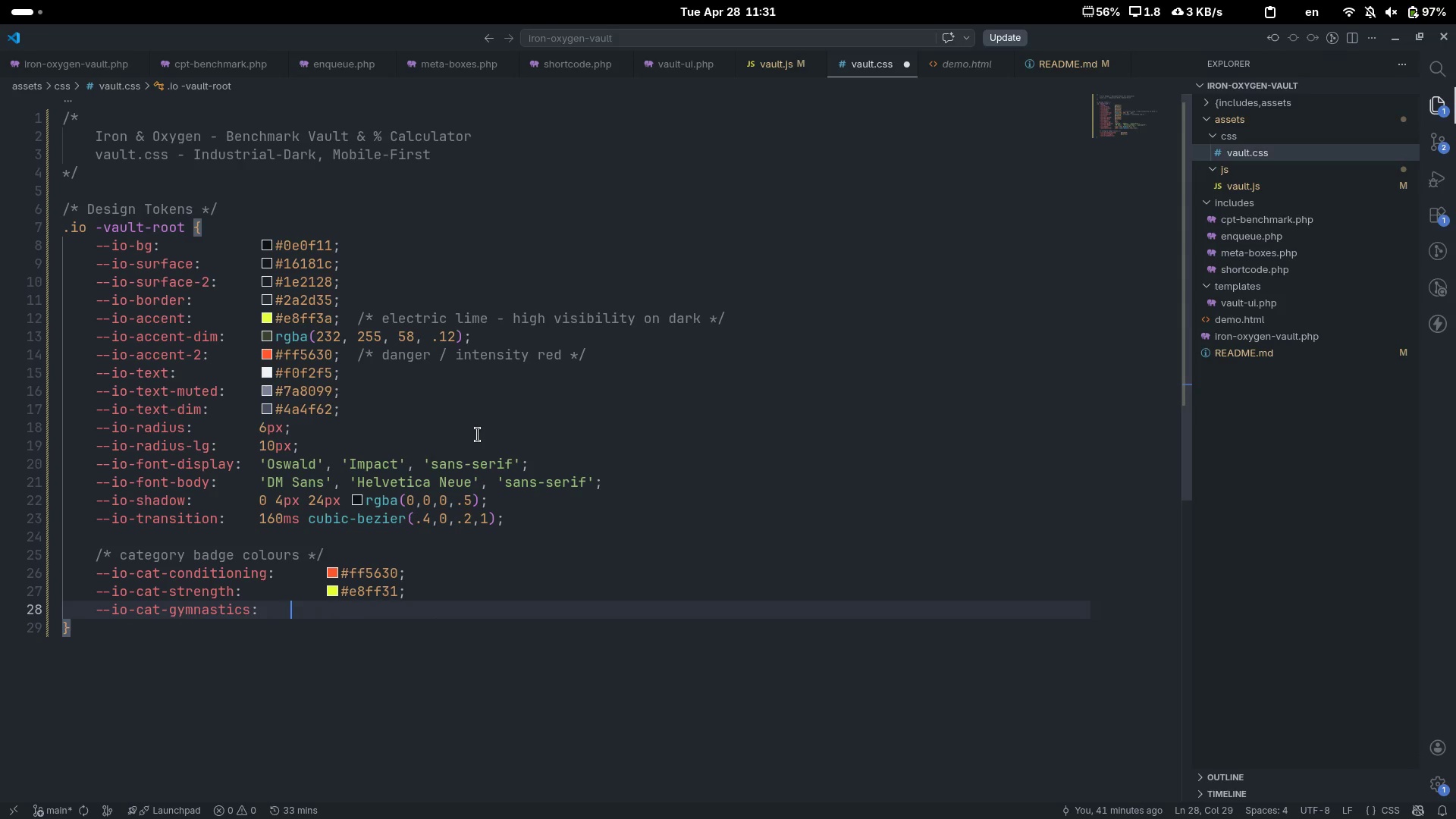 
key(Tab)
 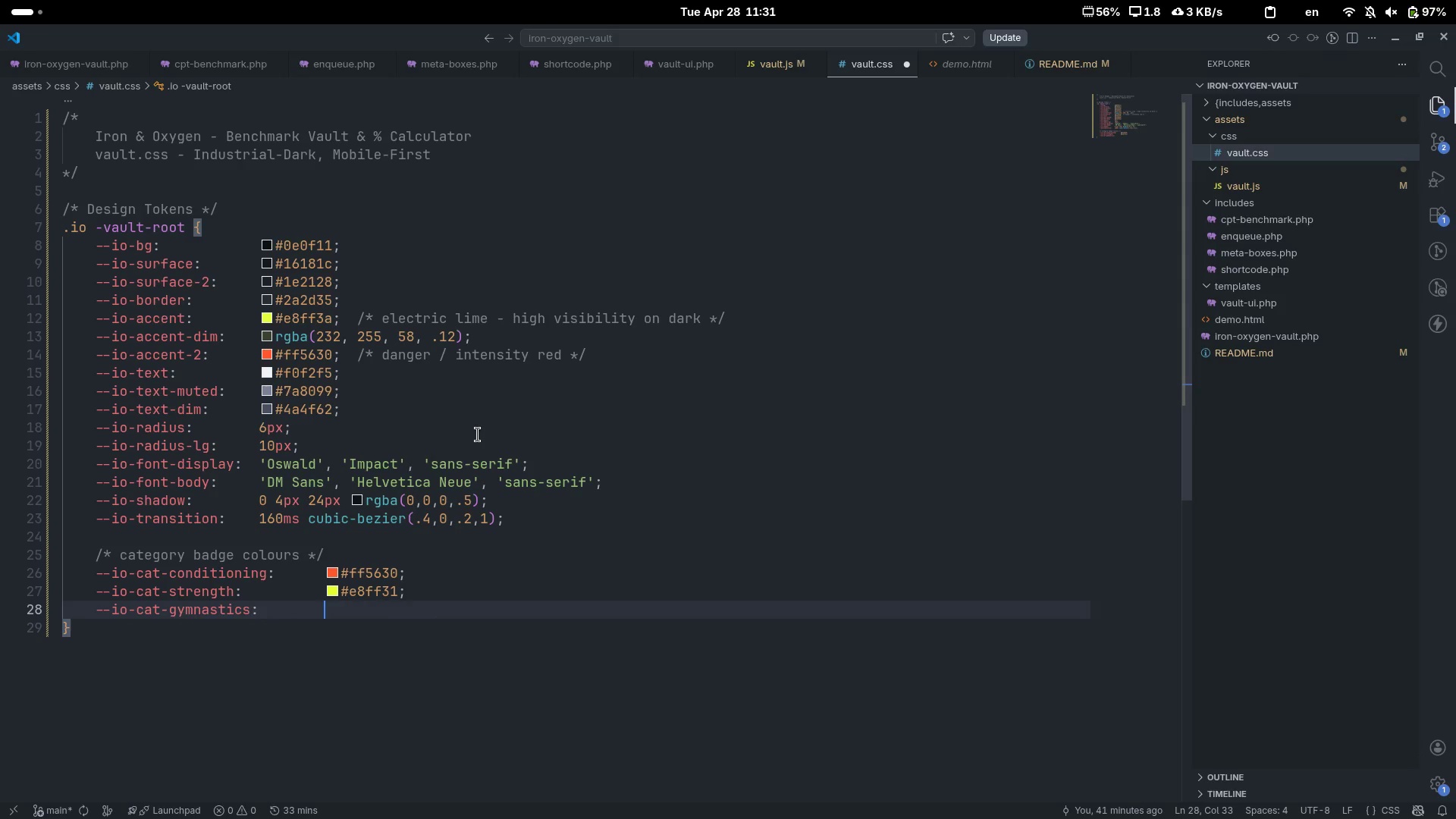 
key(Tab)
 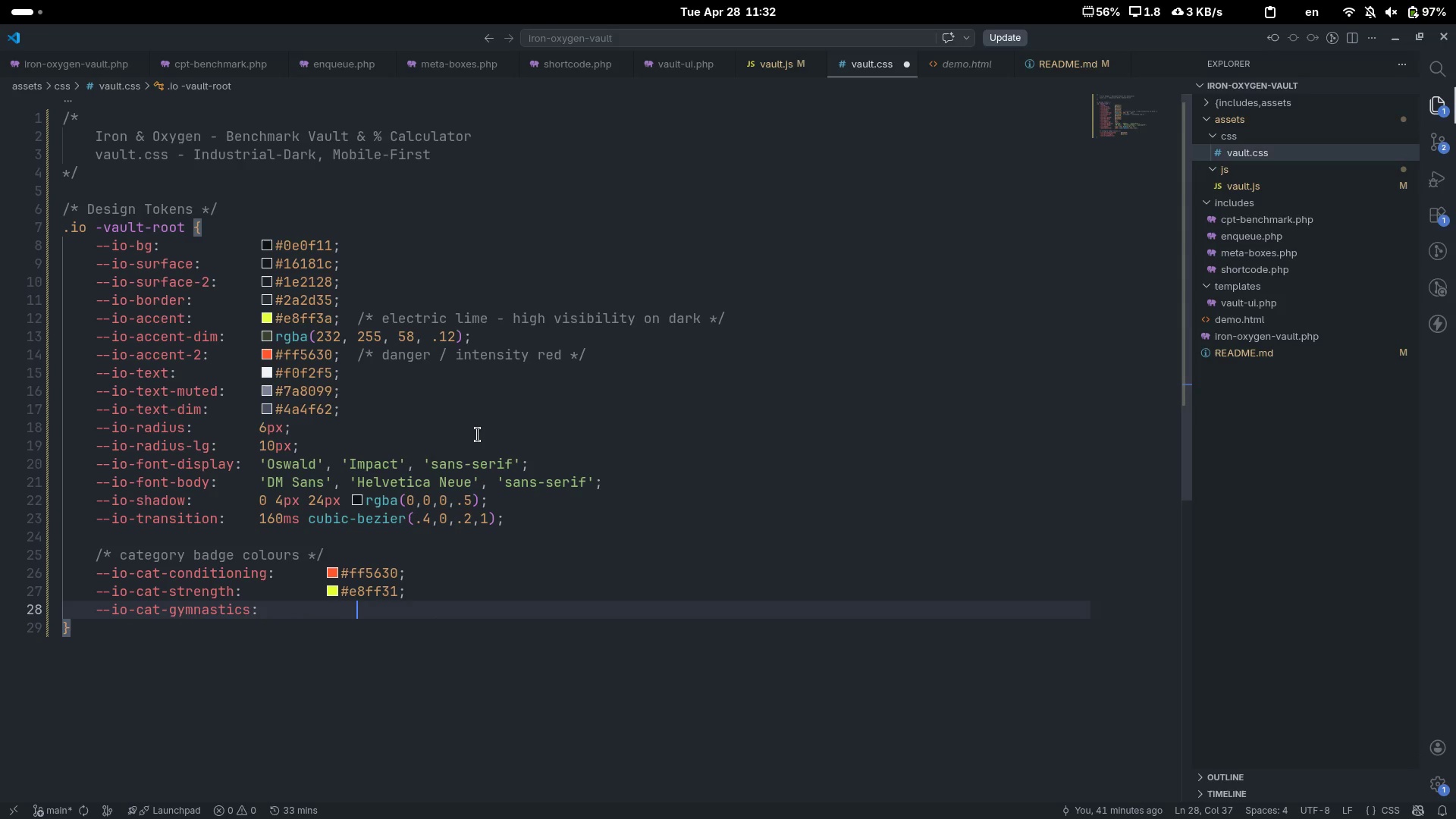 
key(Shift+ShiftLeft)
 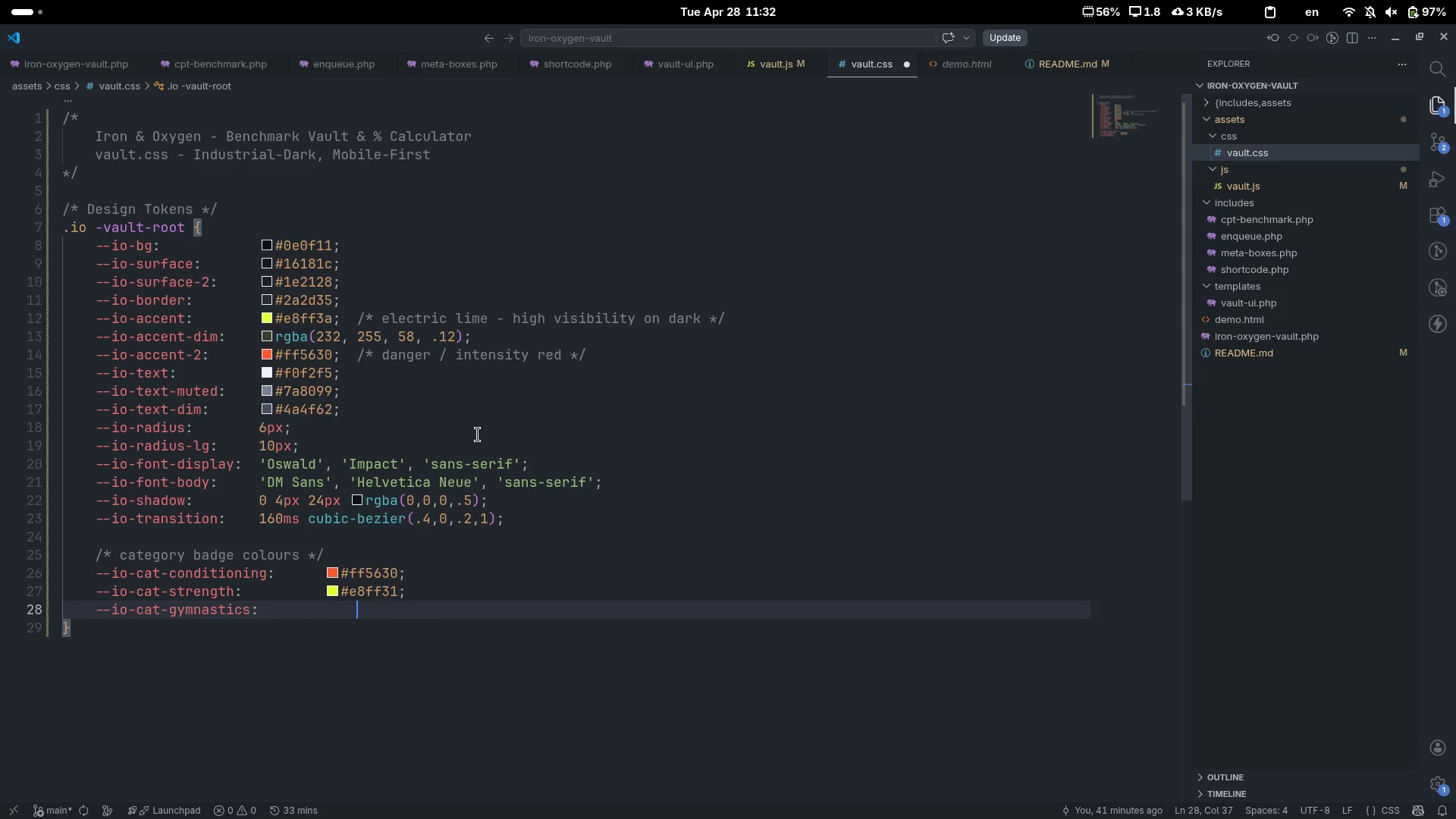 
key(Control+Z)
 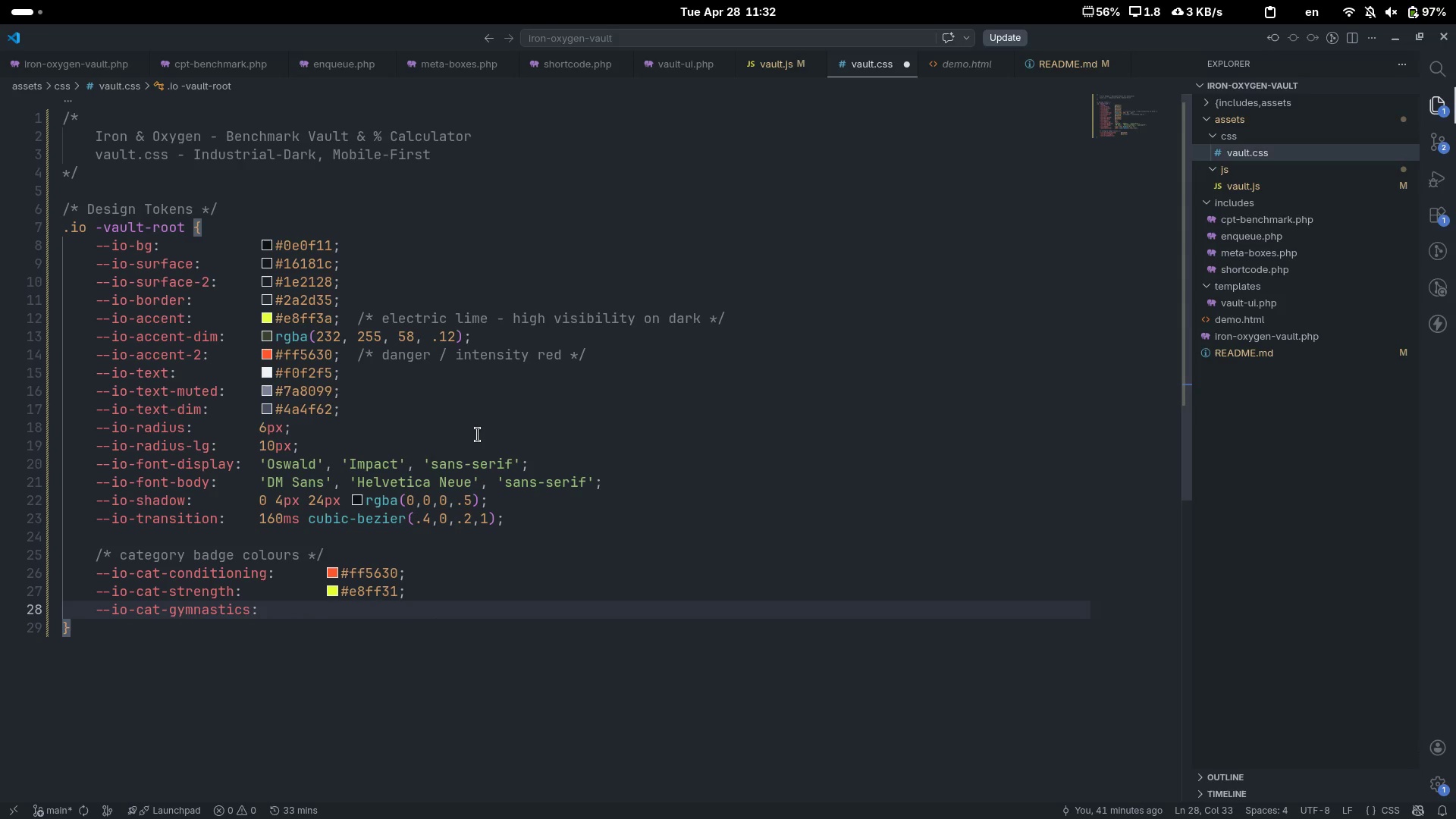 
type(#00d1ff;)
 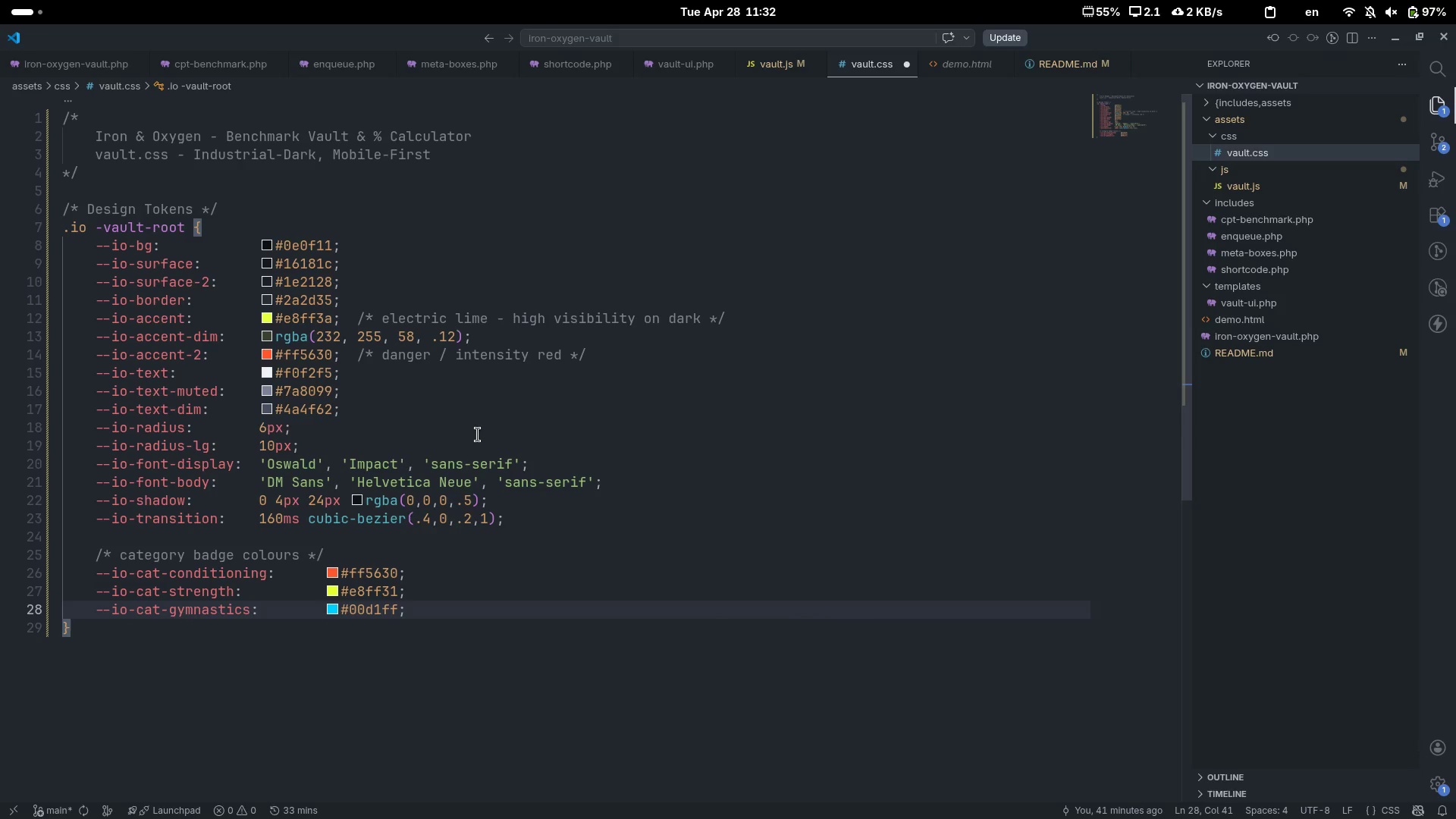 
key(Enter)
 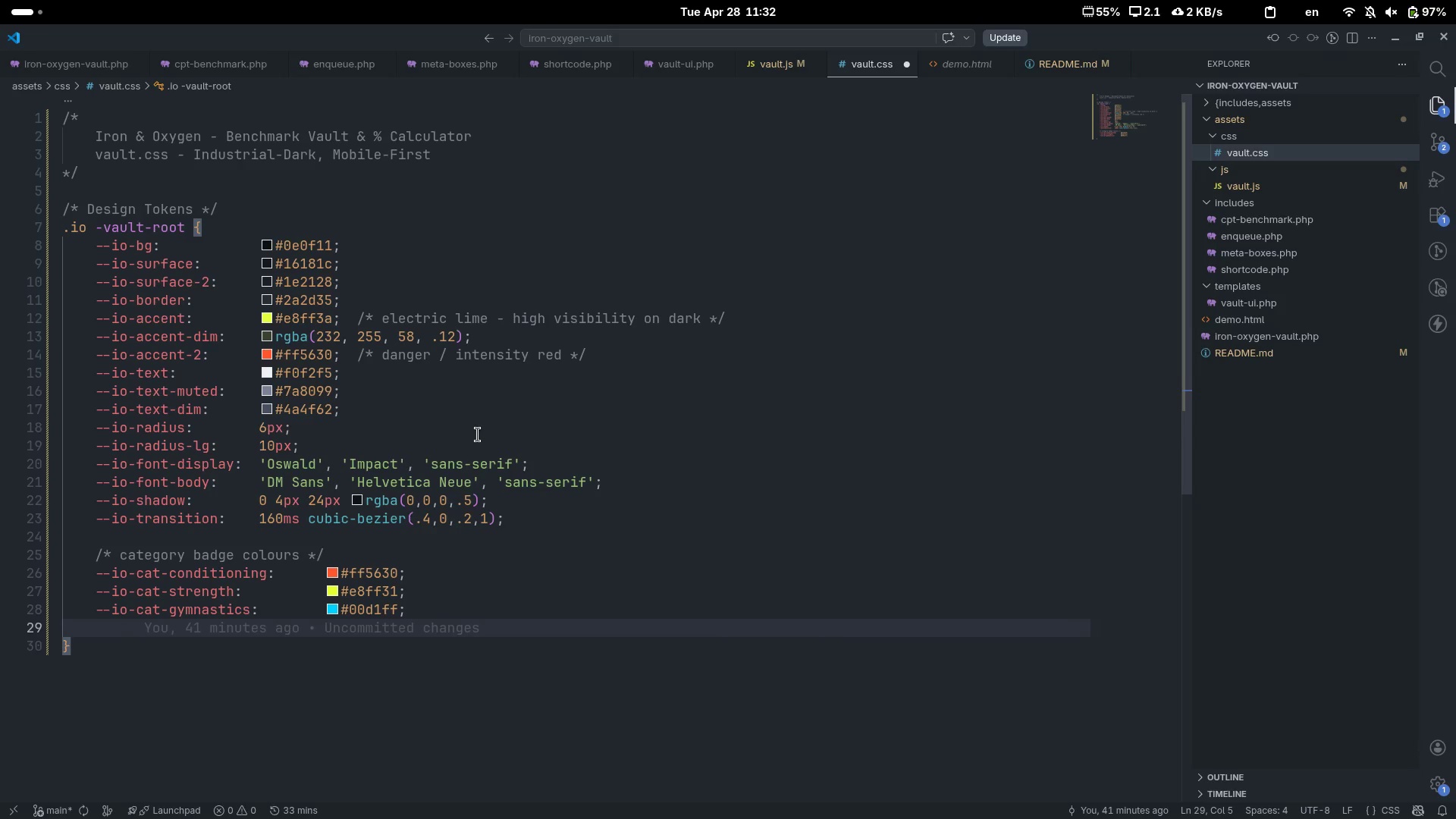 
type(--io-car-)
key(Backspace)
key(Backspace)
type(t-mixed:)
key(Escape)
type( )
key(Tab)
key(Tab)
key(Tab)
type(#b5)
 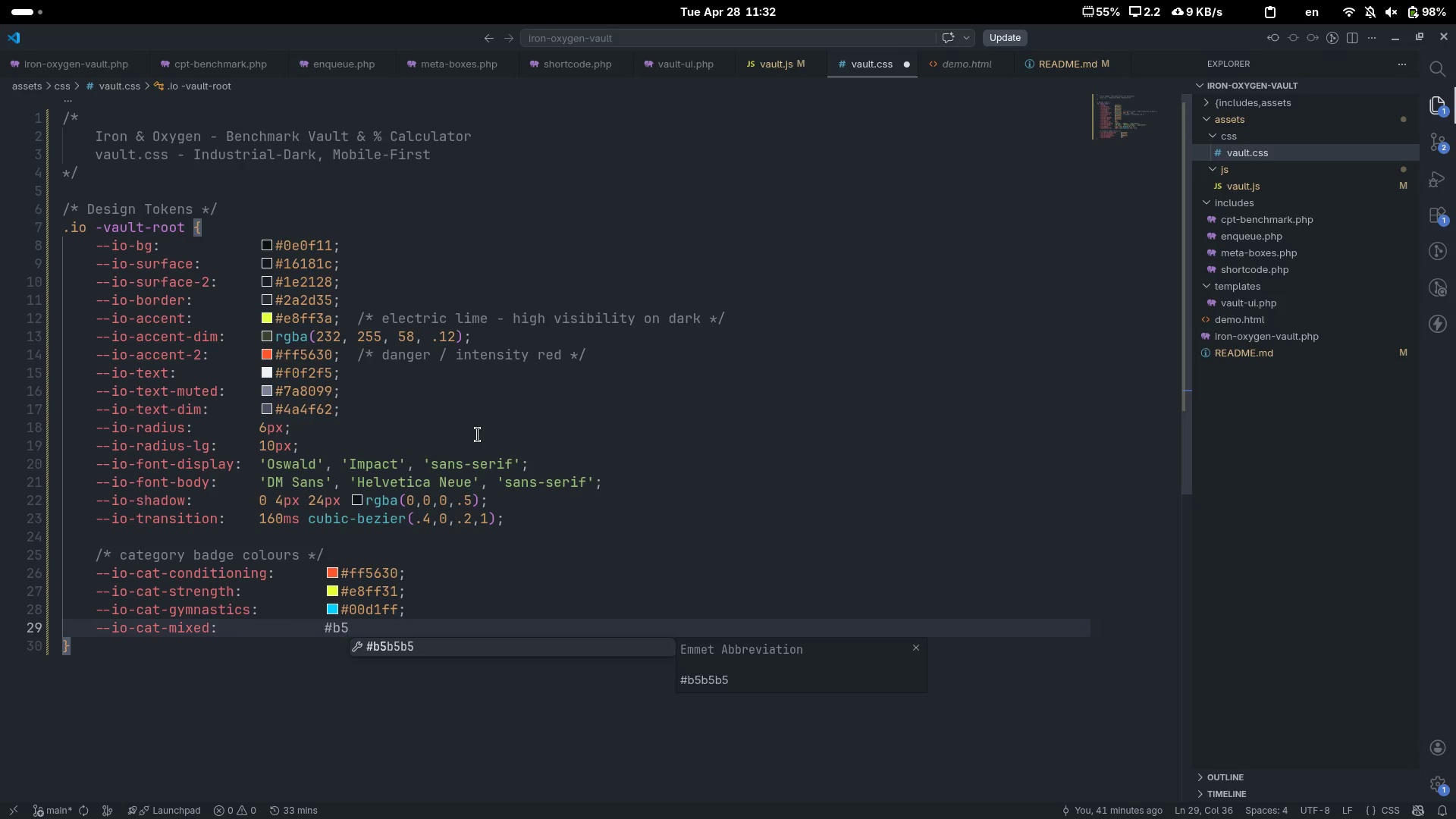 
type(66ff;)
 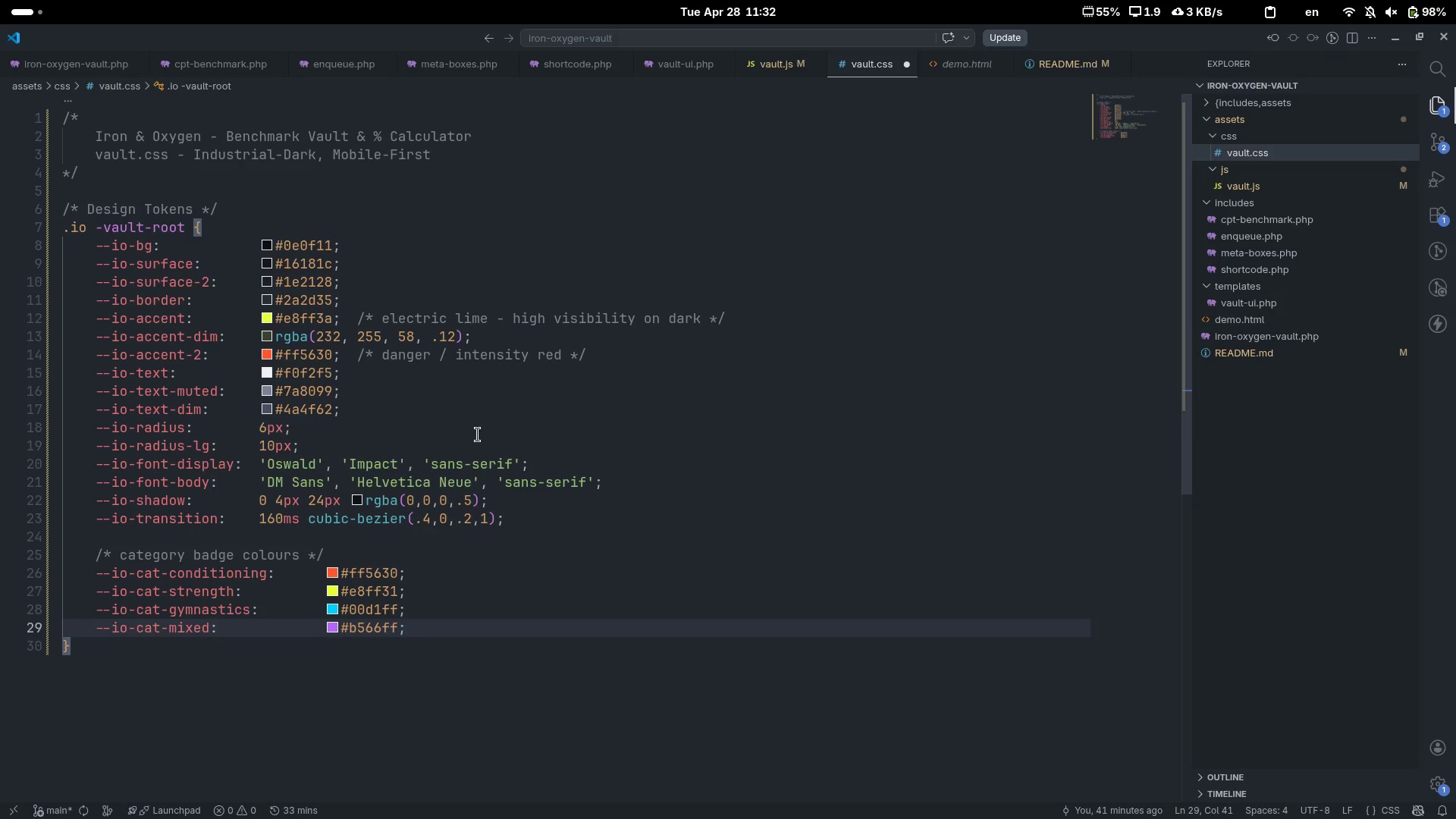 
key(ArrowDown)
 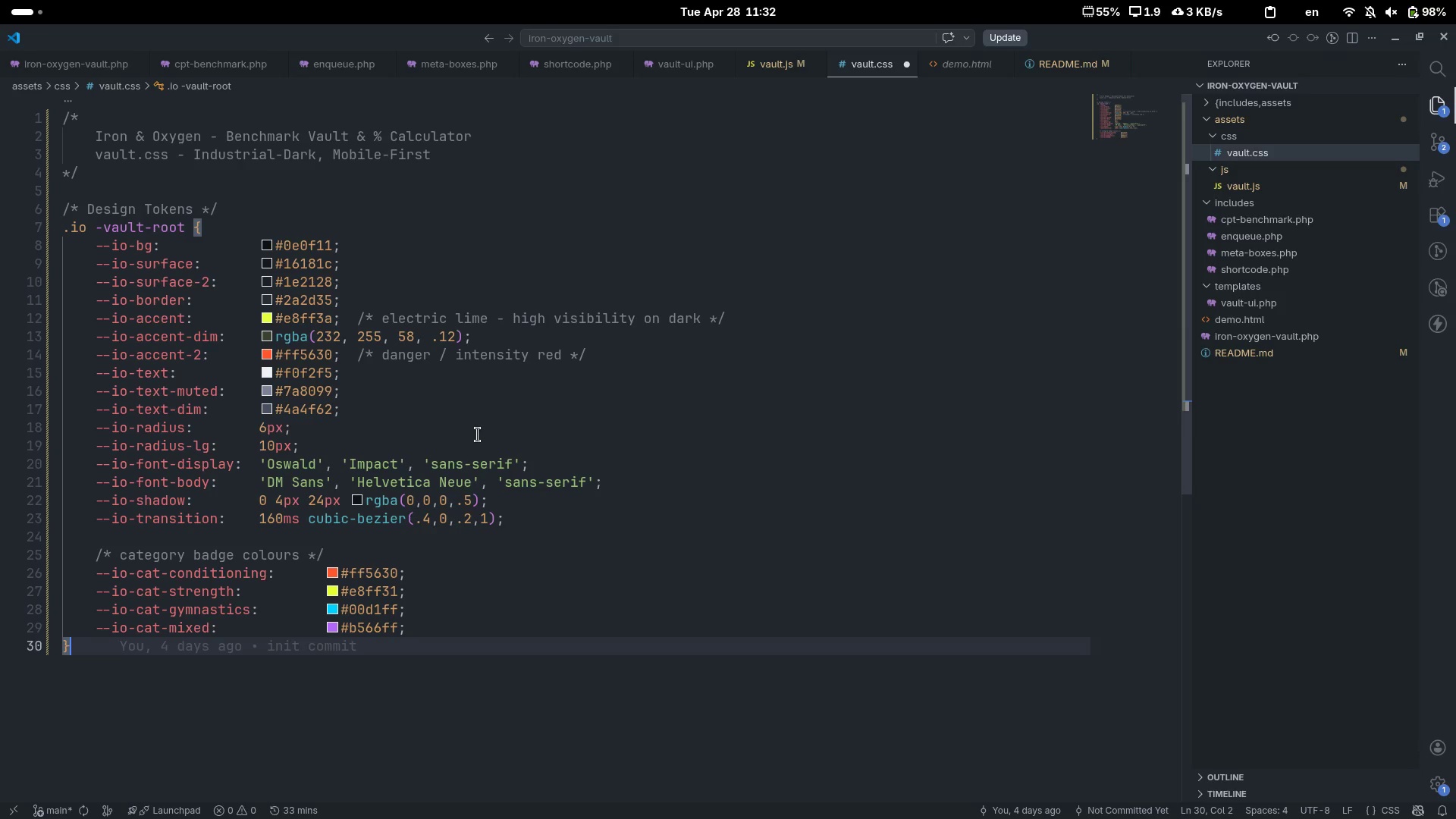 
key(Enter)
 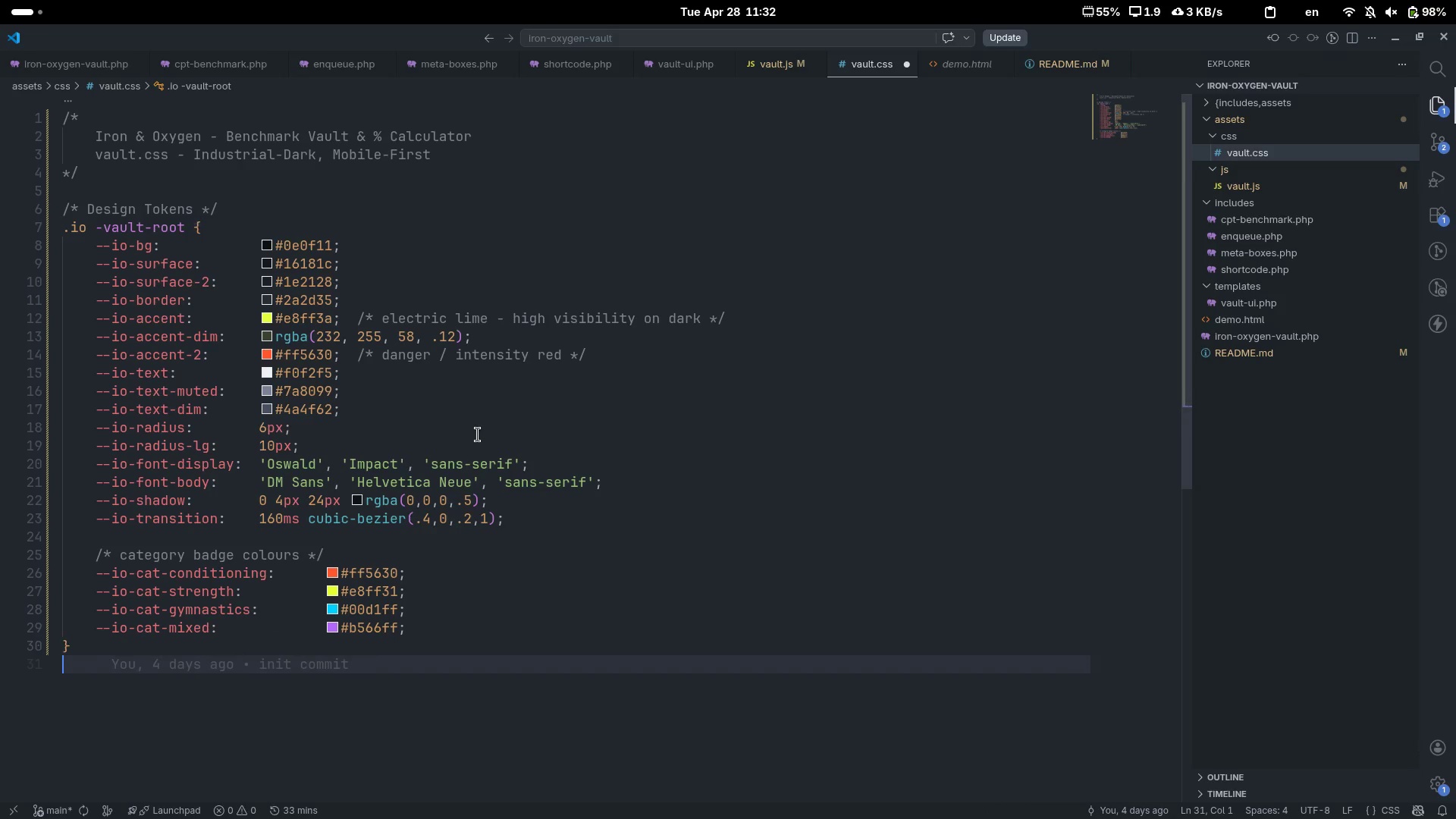 
key(Enter)
 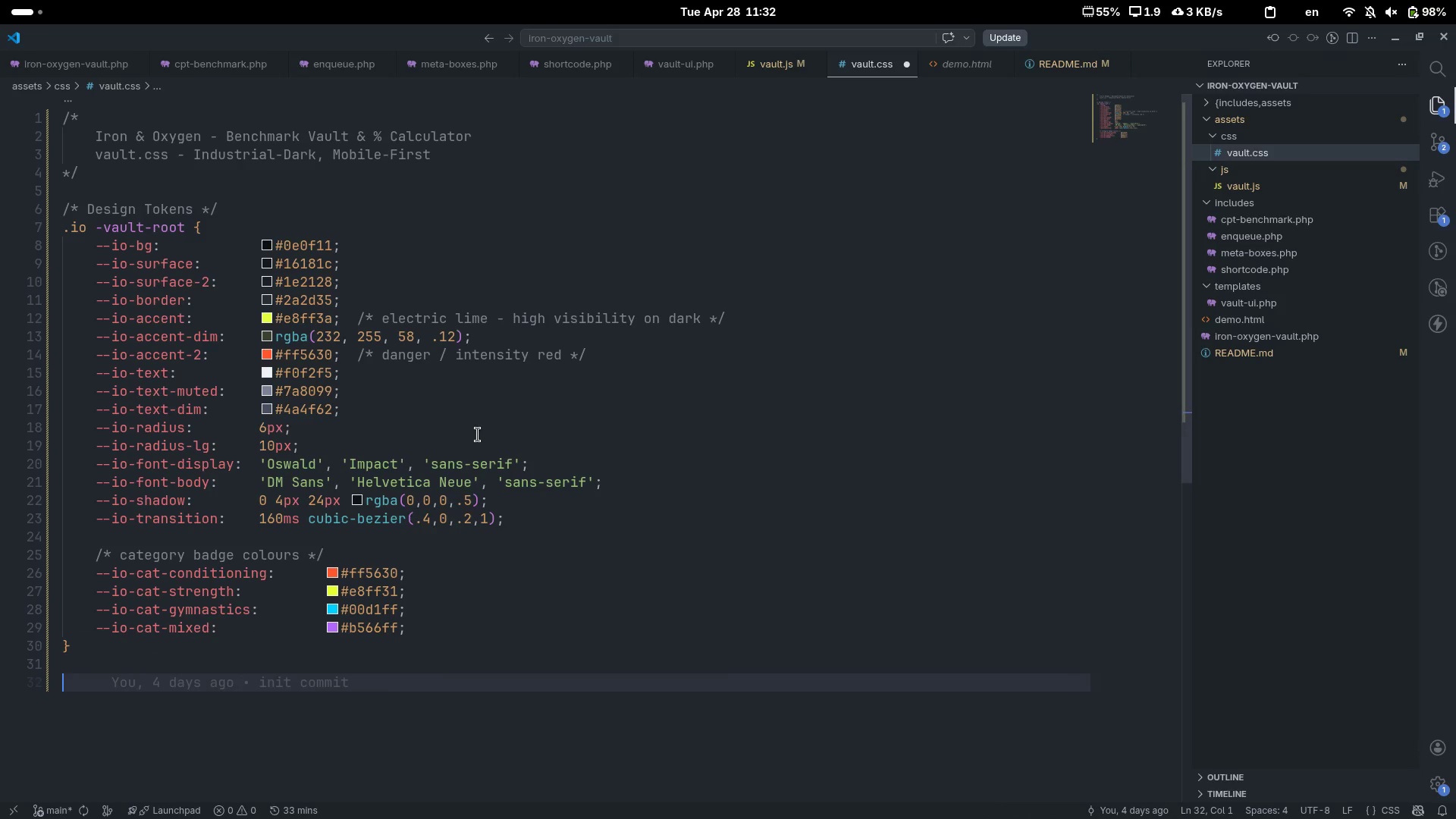 
key(Control+Slash)
 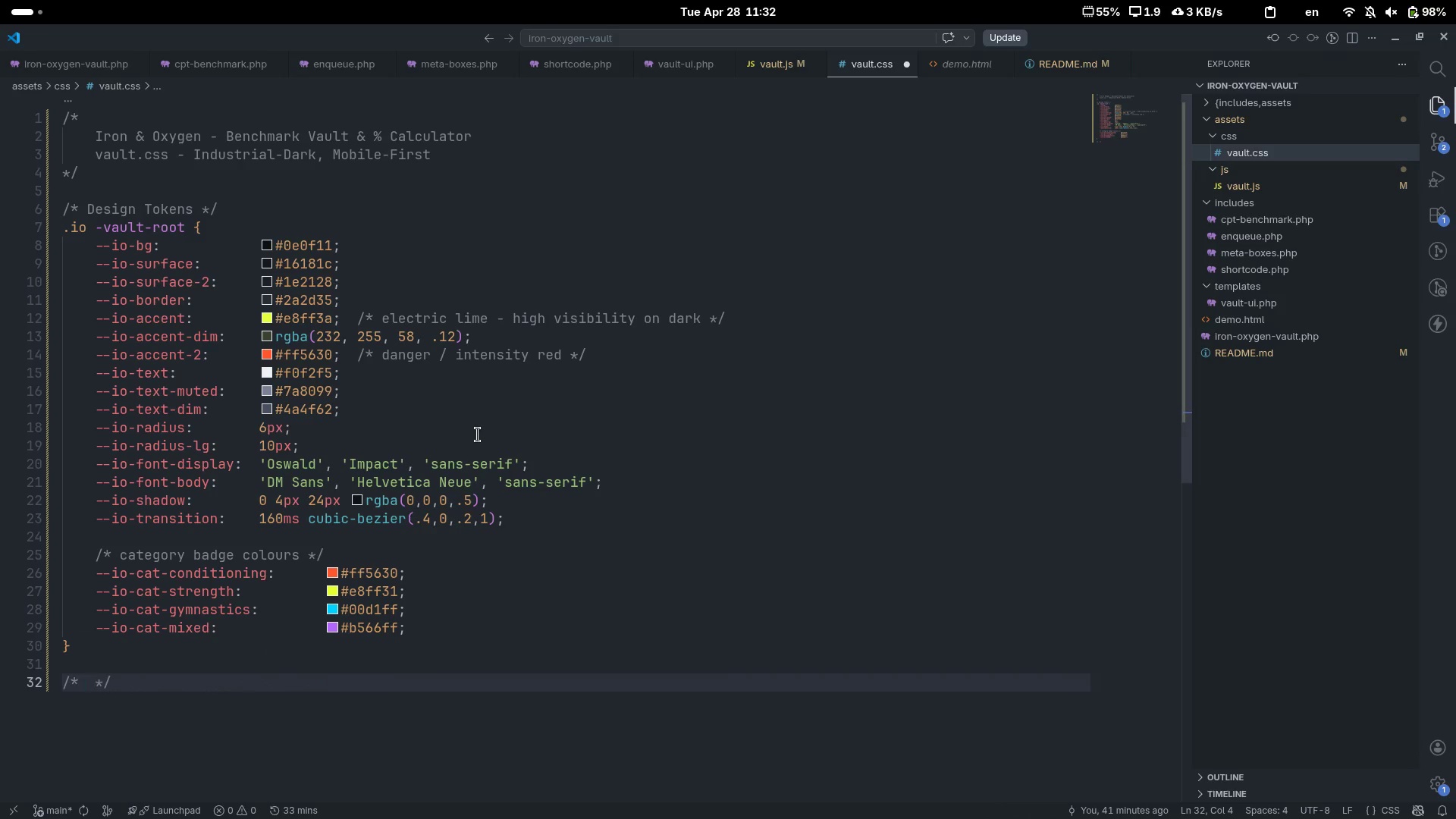 
type(Google fon)
 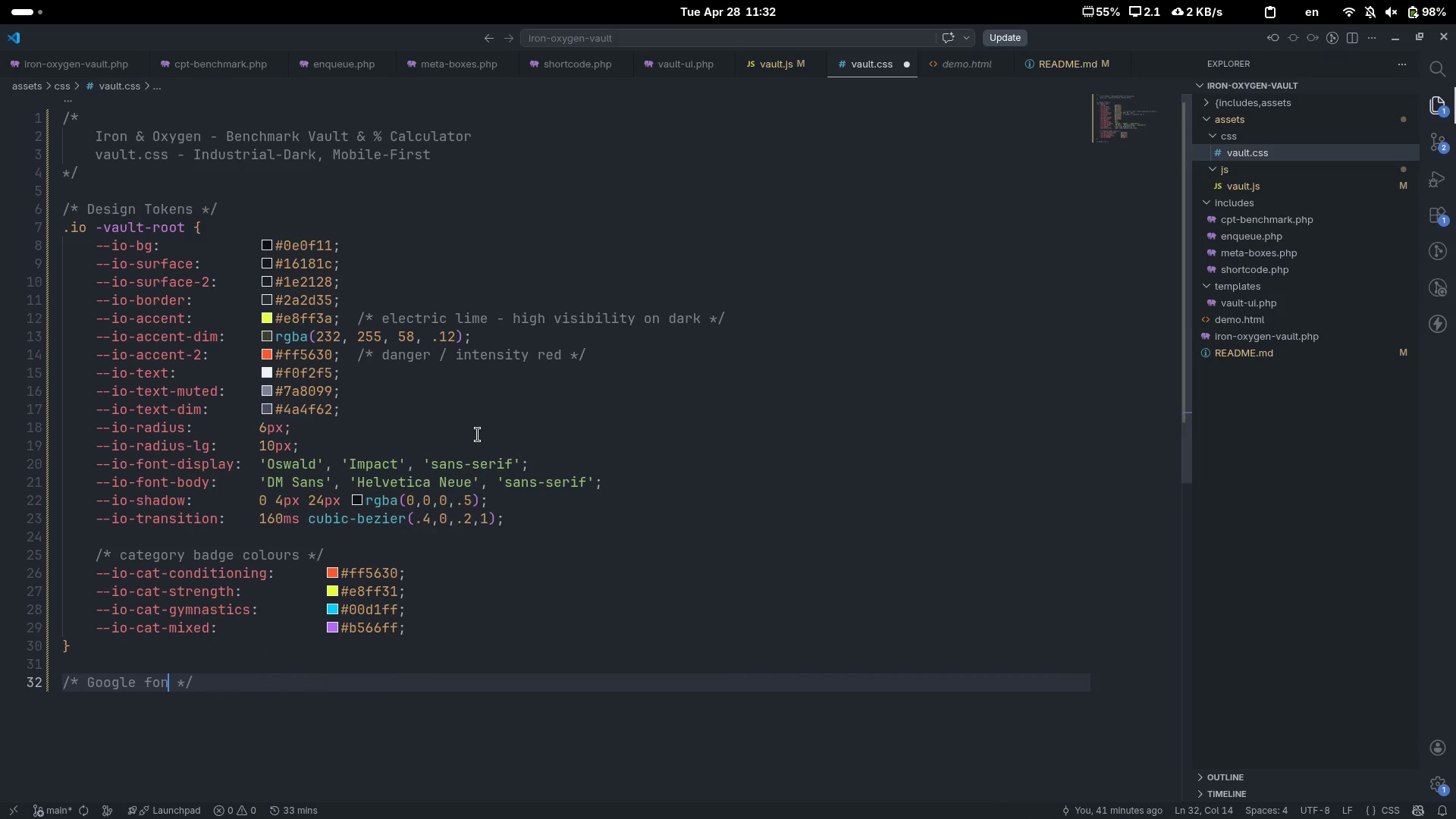 
key(Control+ControlLeft)
 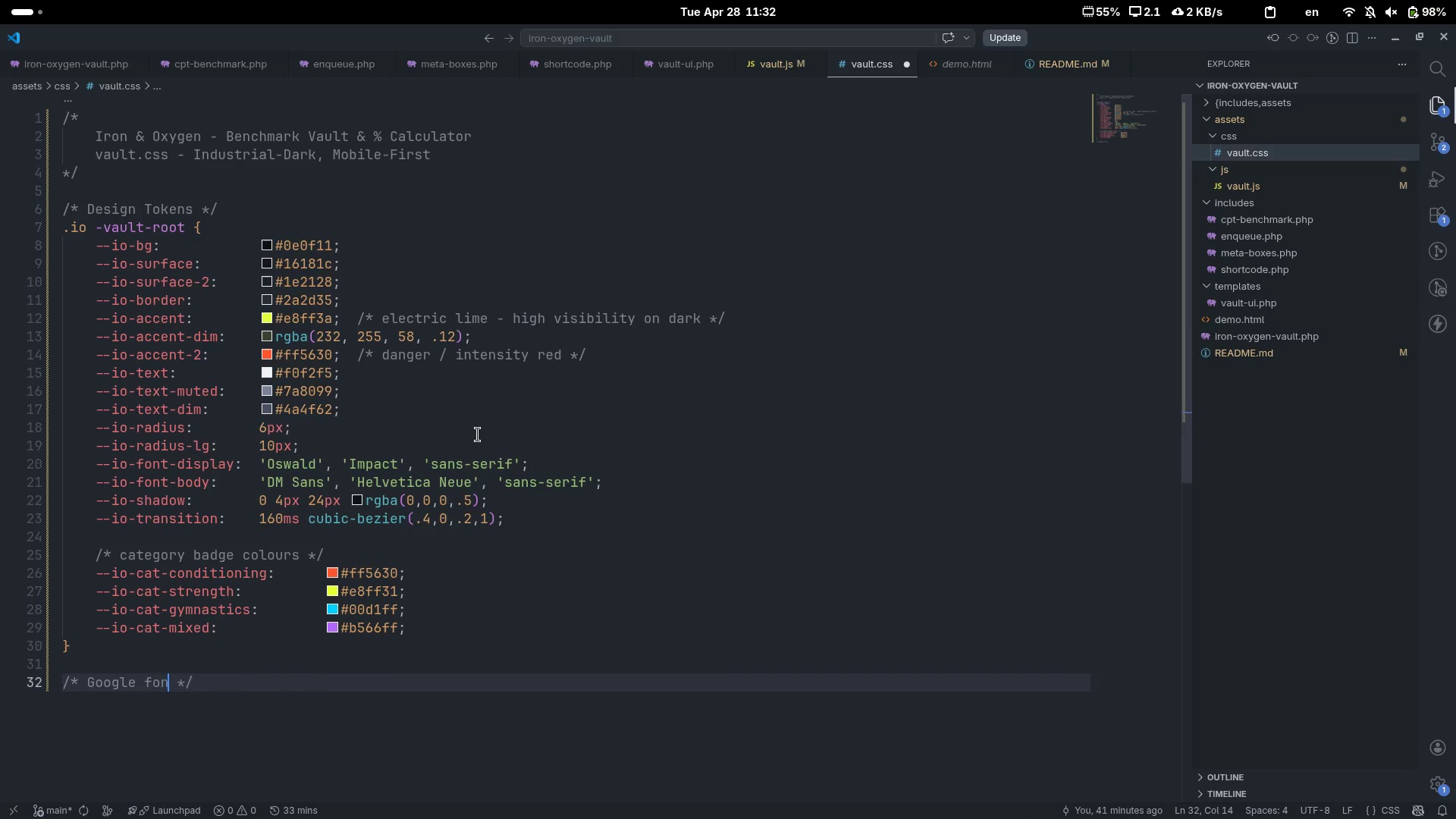 
key(Control+Backspace)
 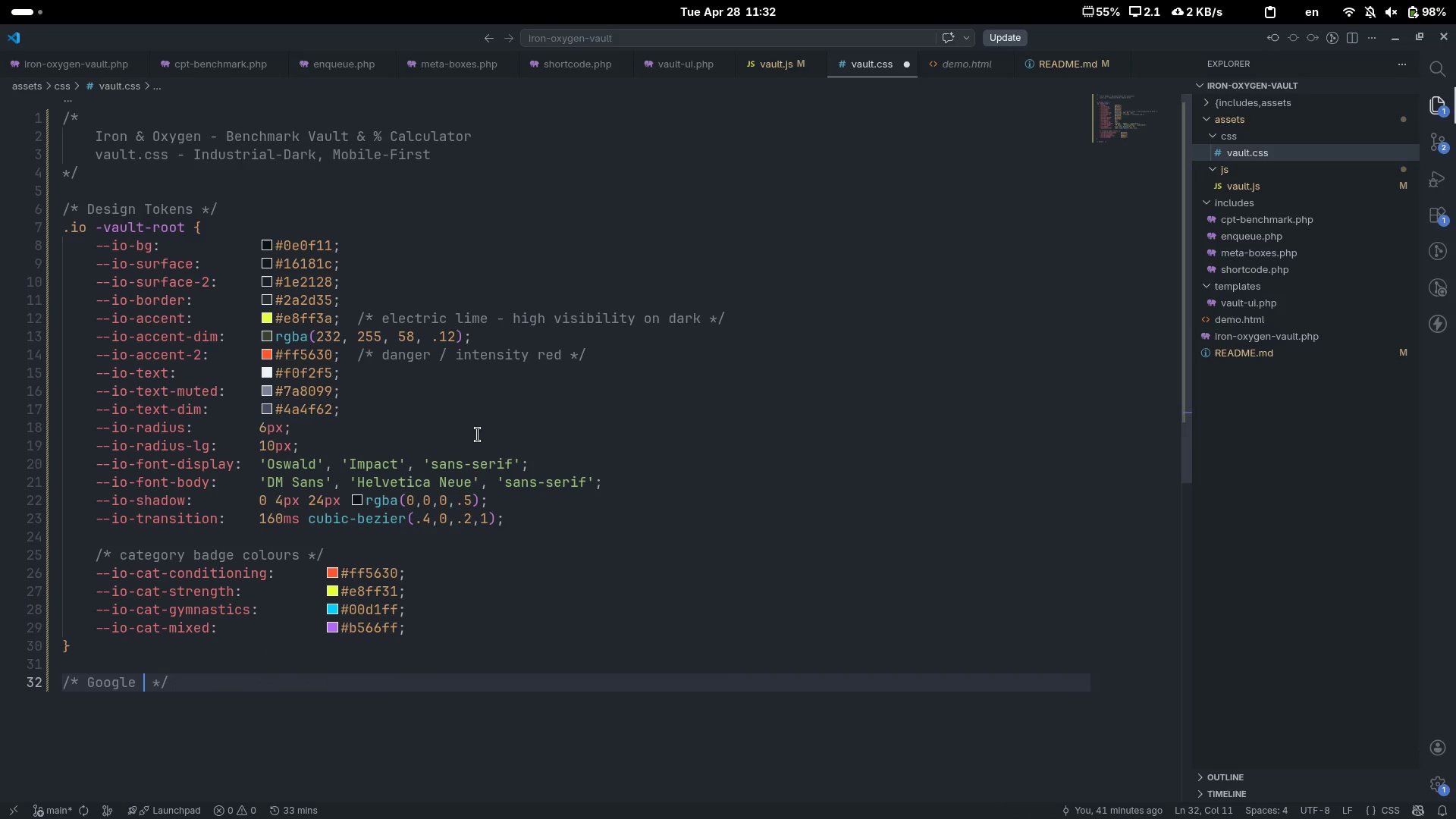 
type(Fonts import)
 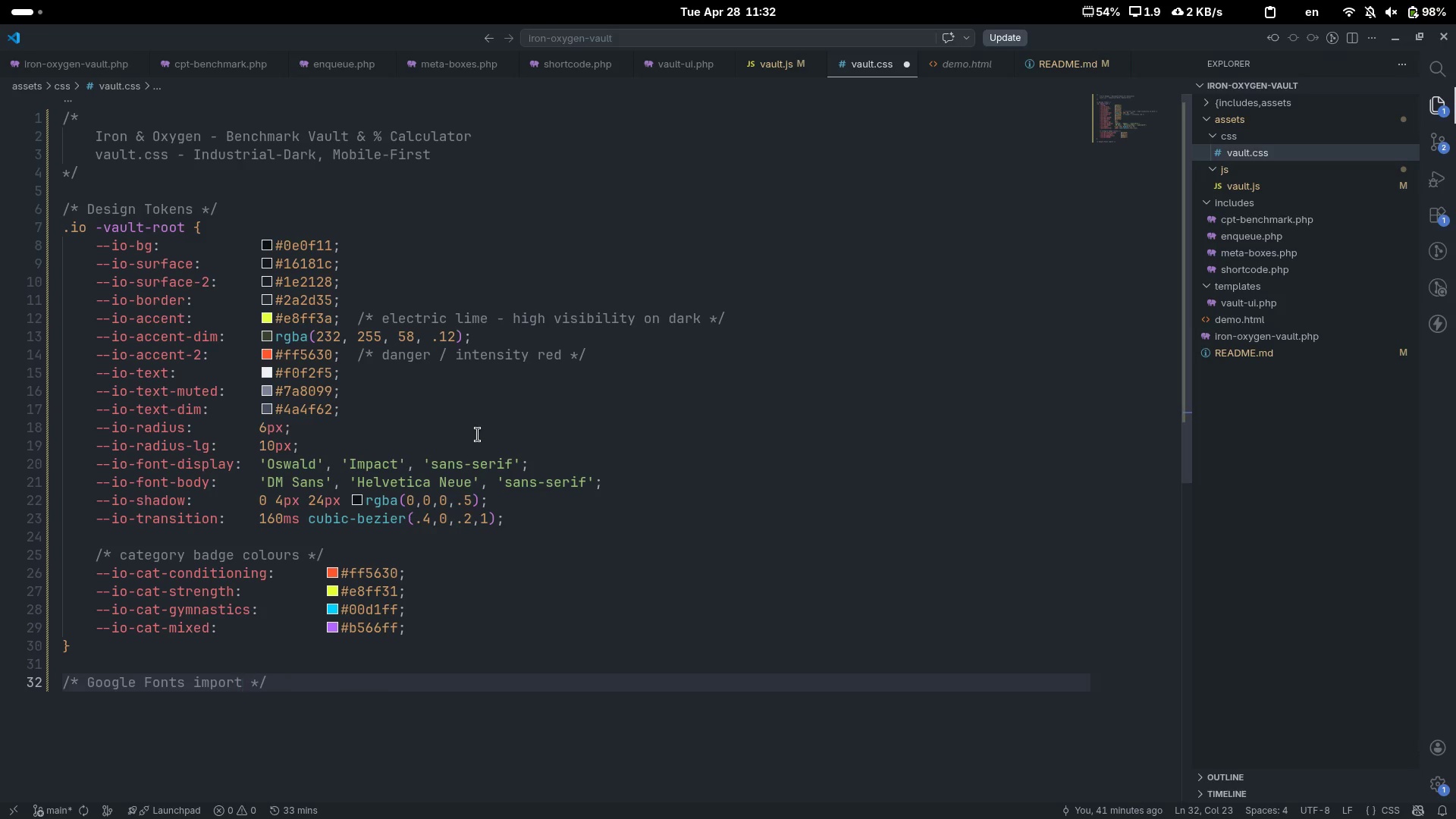 
key(Control+ArrowRight)
 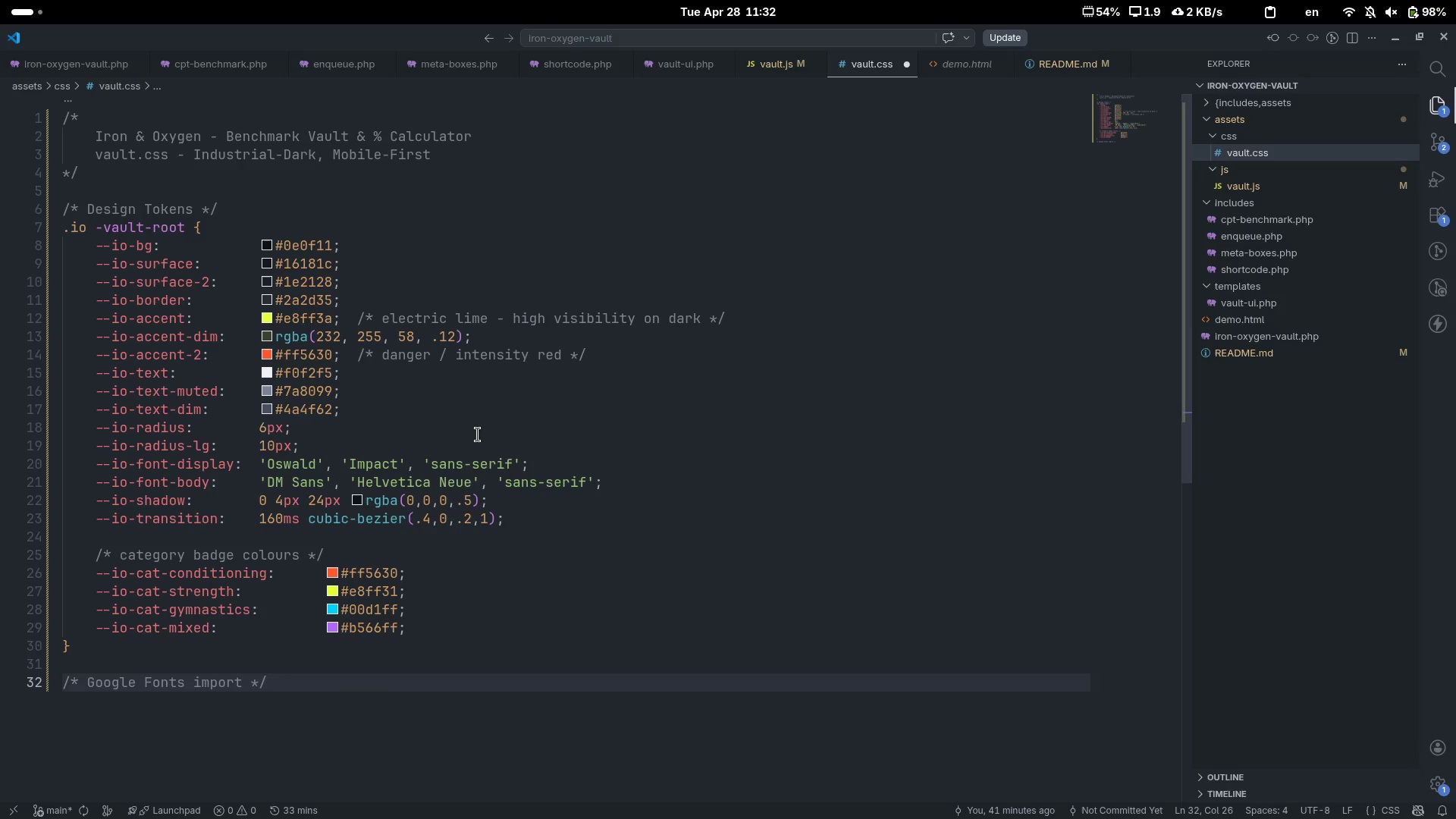 
key(Enter)
 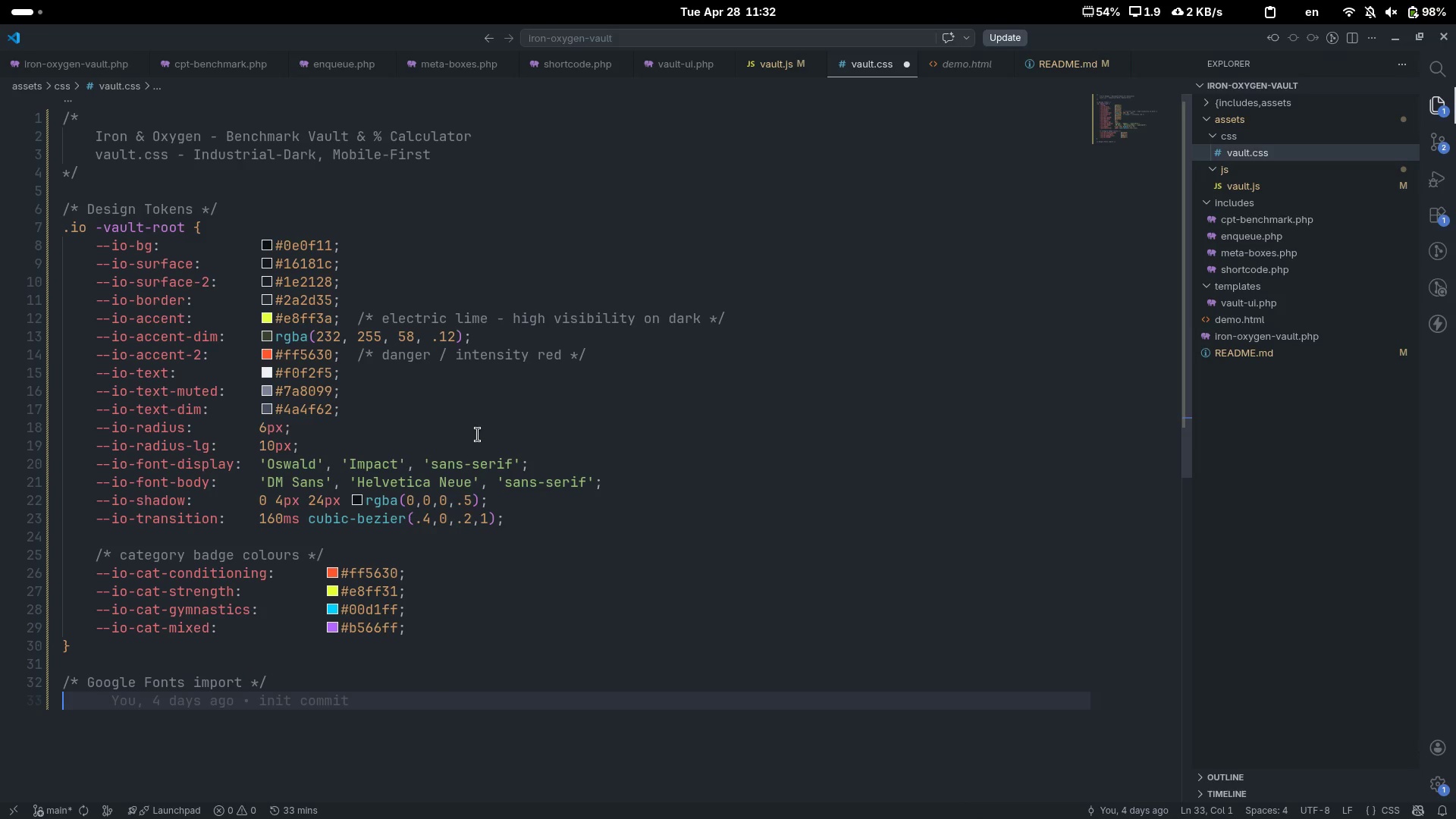 
type(@import url('https://fonts.google.)
 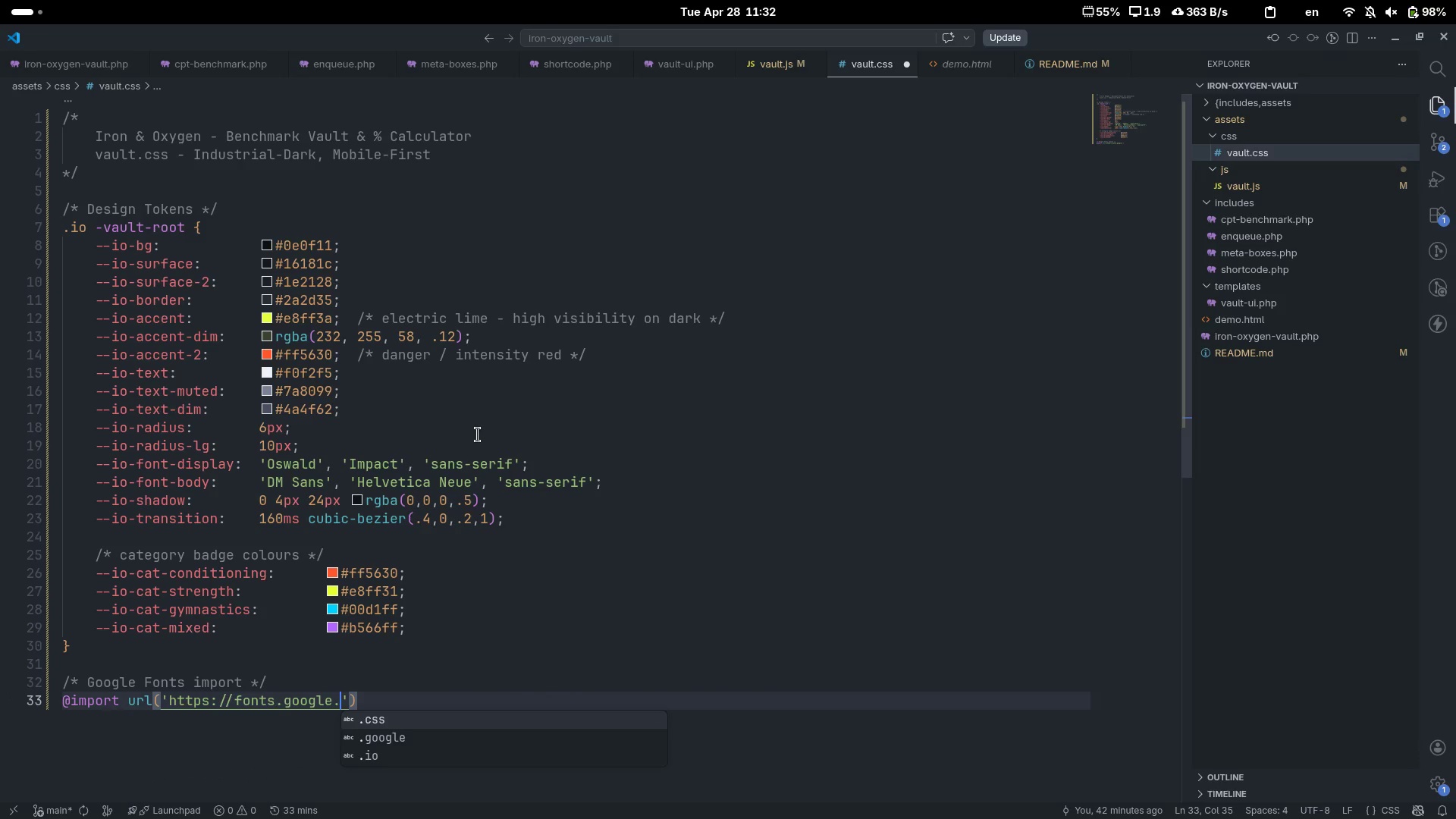 
key(ArrowLeft)
 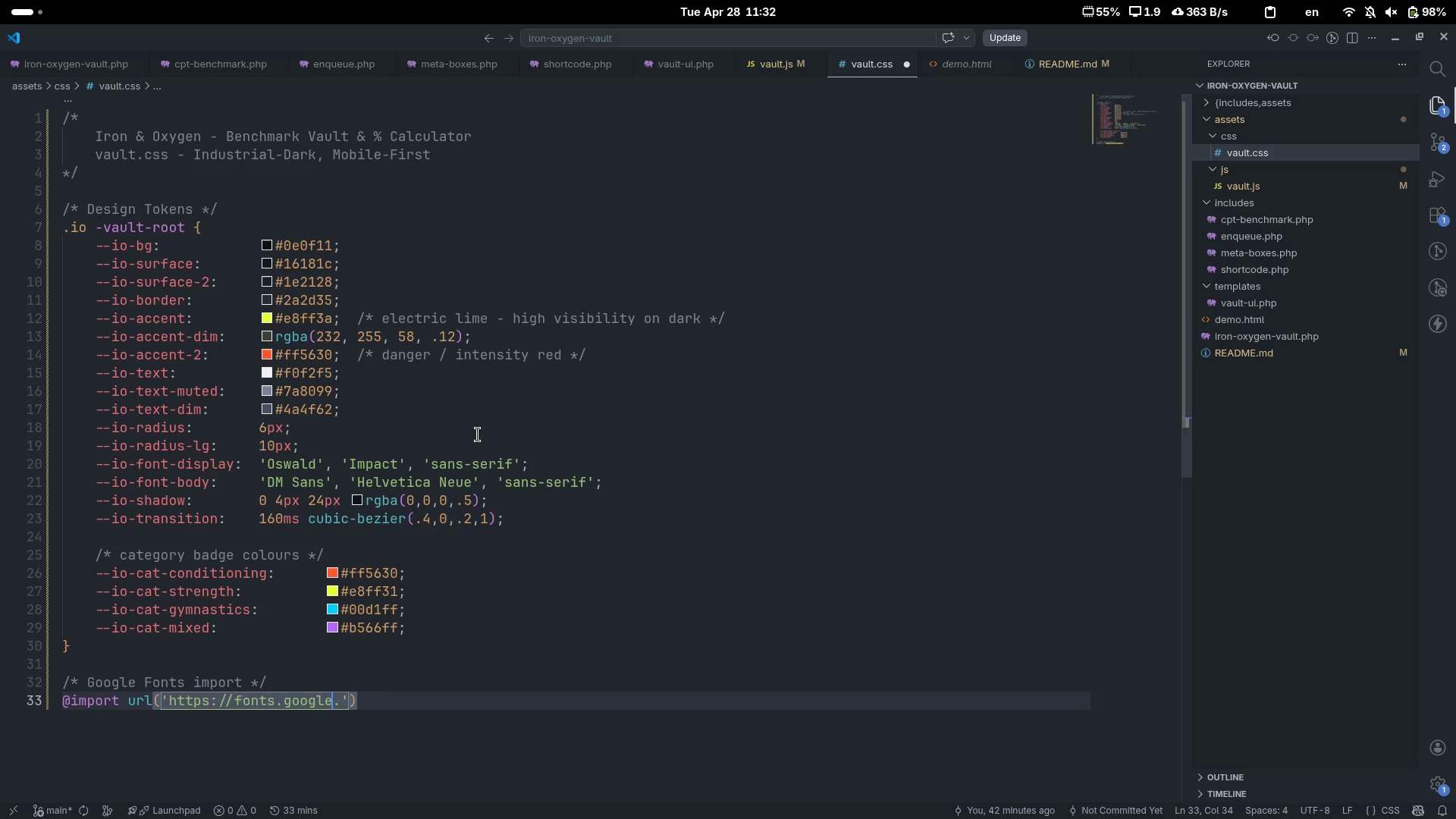 
type(apis)
 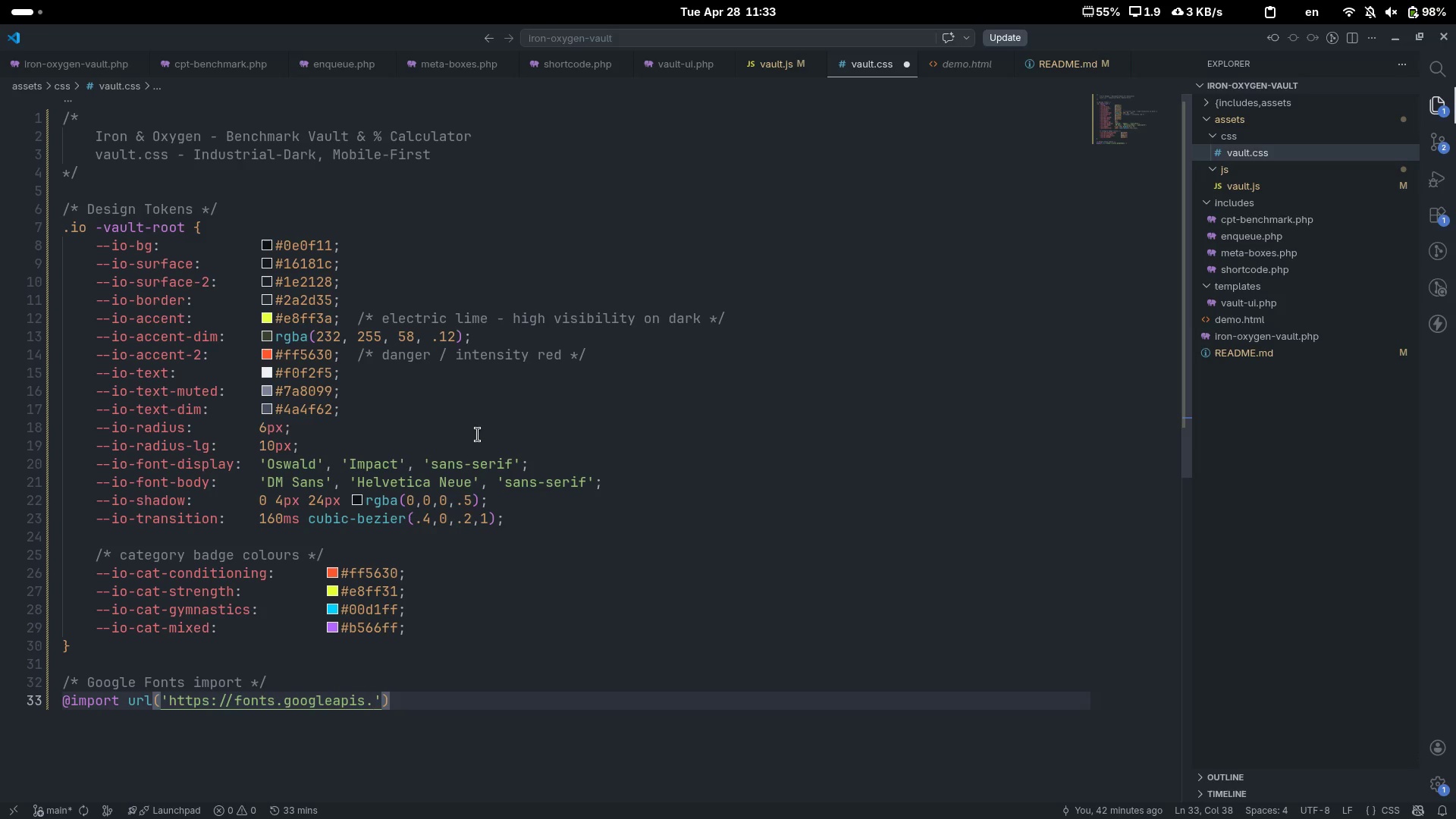 
key(ArrowRight)
 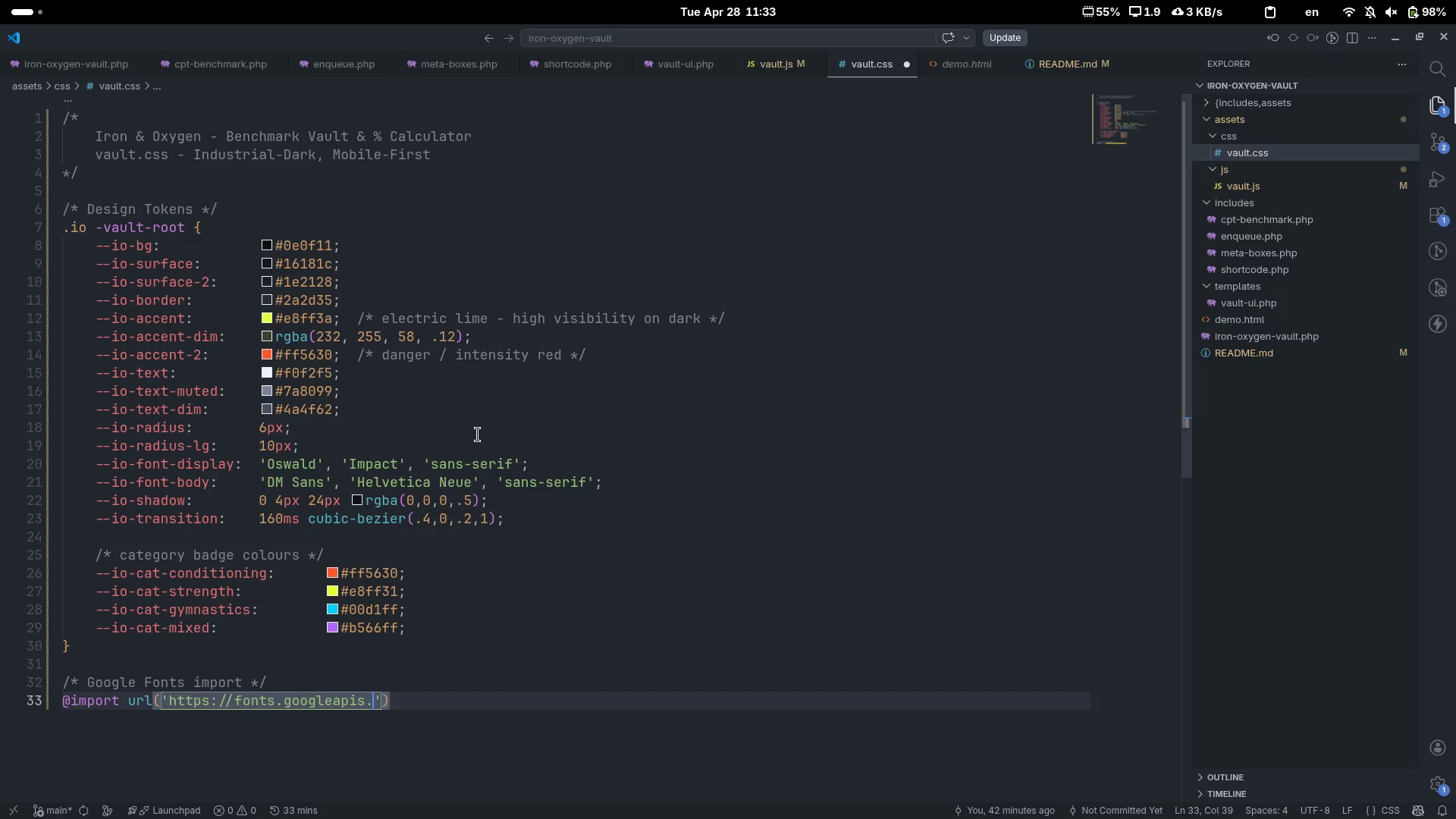 
type(com/)
 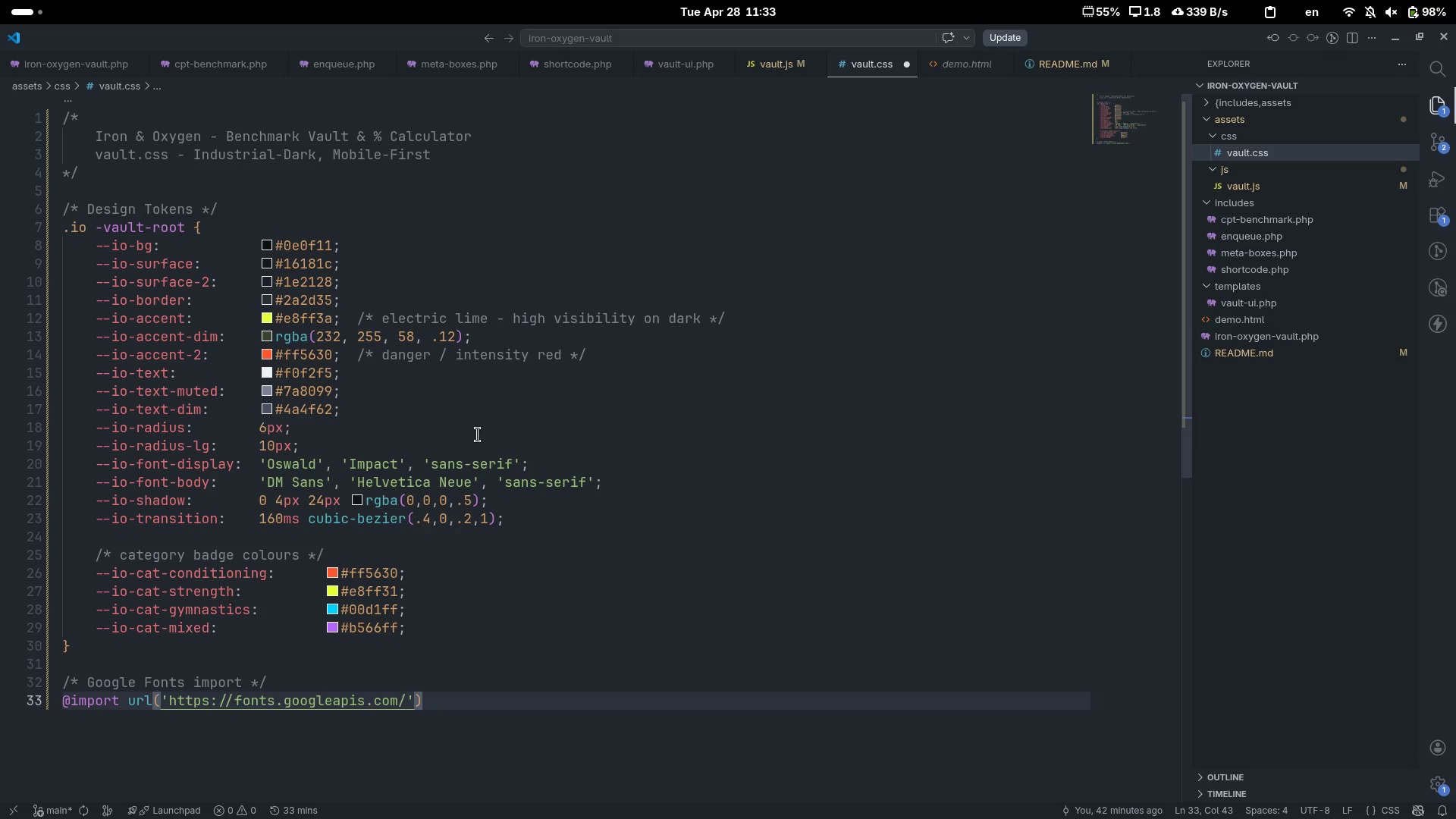 
type(css2?family=M)
key(Backspace)
type(DM+Sans:)
 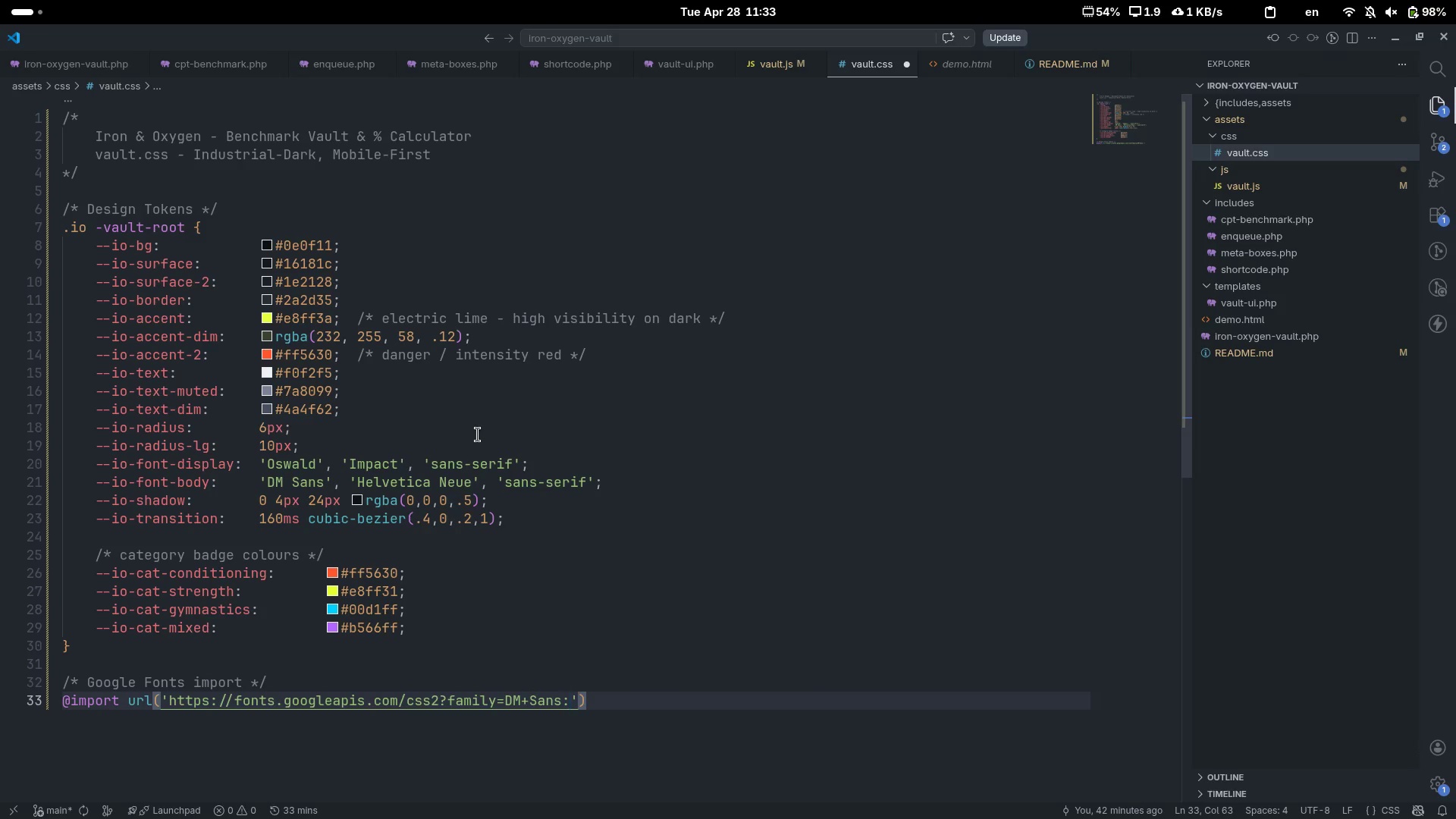 
wait(6.38)
 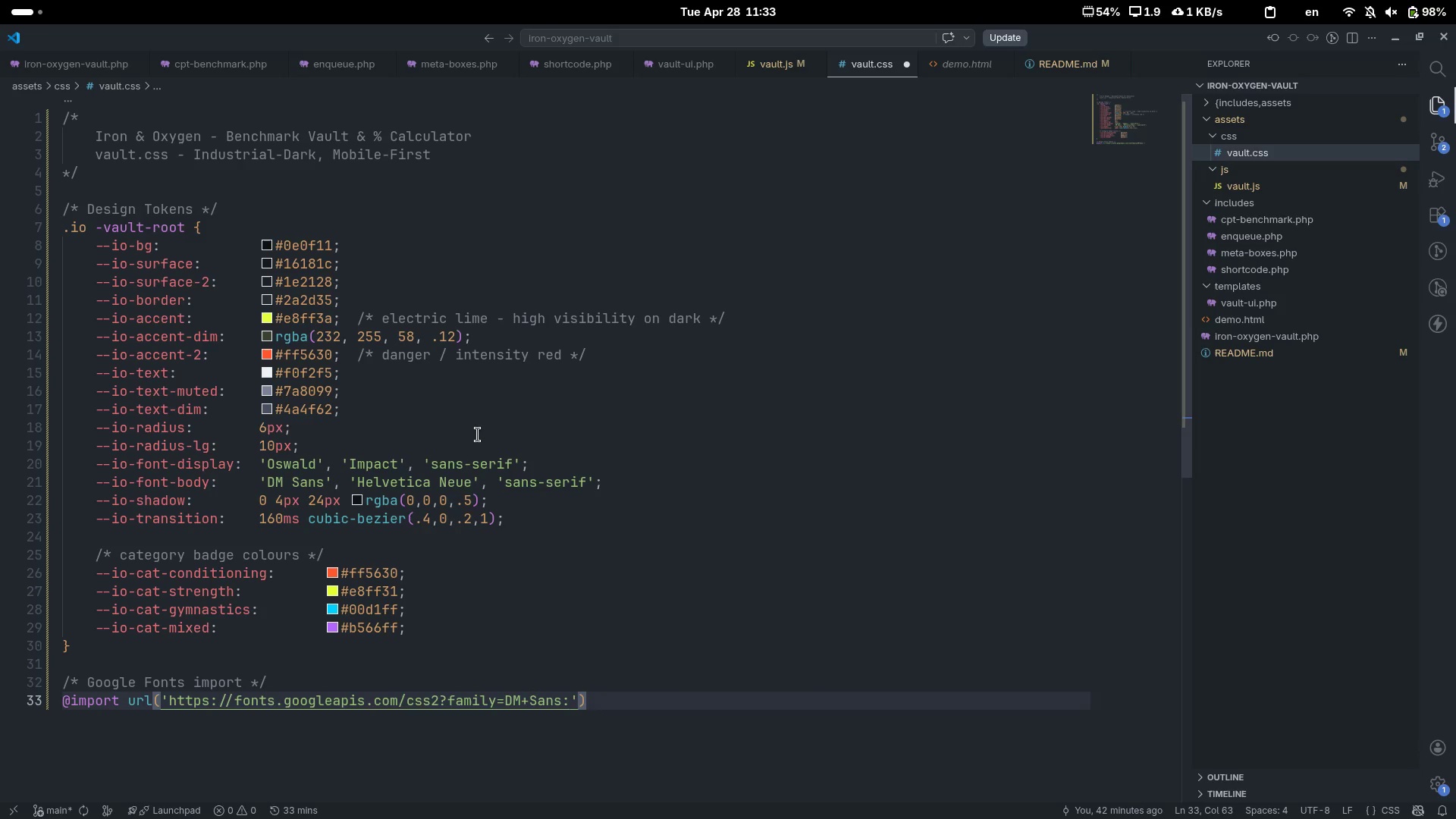 
left_click_drag(start_coordinate=[427, 780], to_coordinate=[396, 541])
 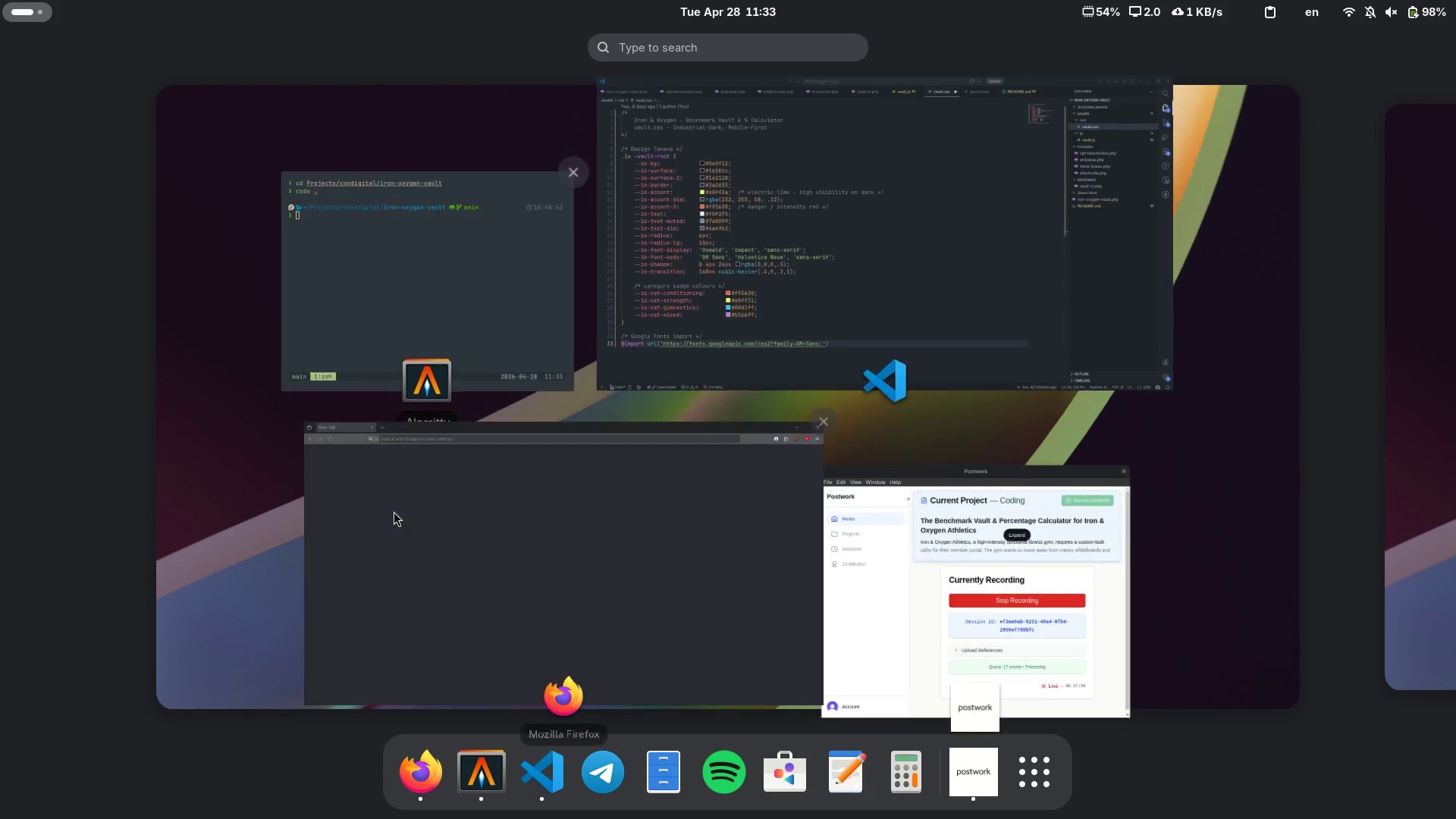 
left_click([394, 511])
 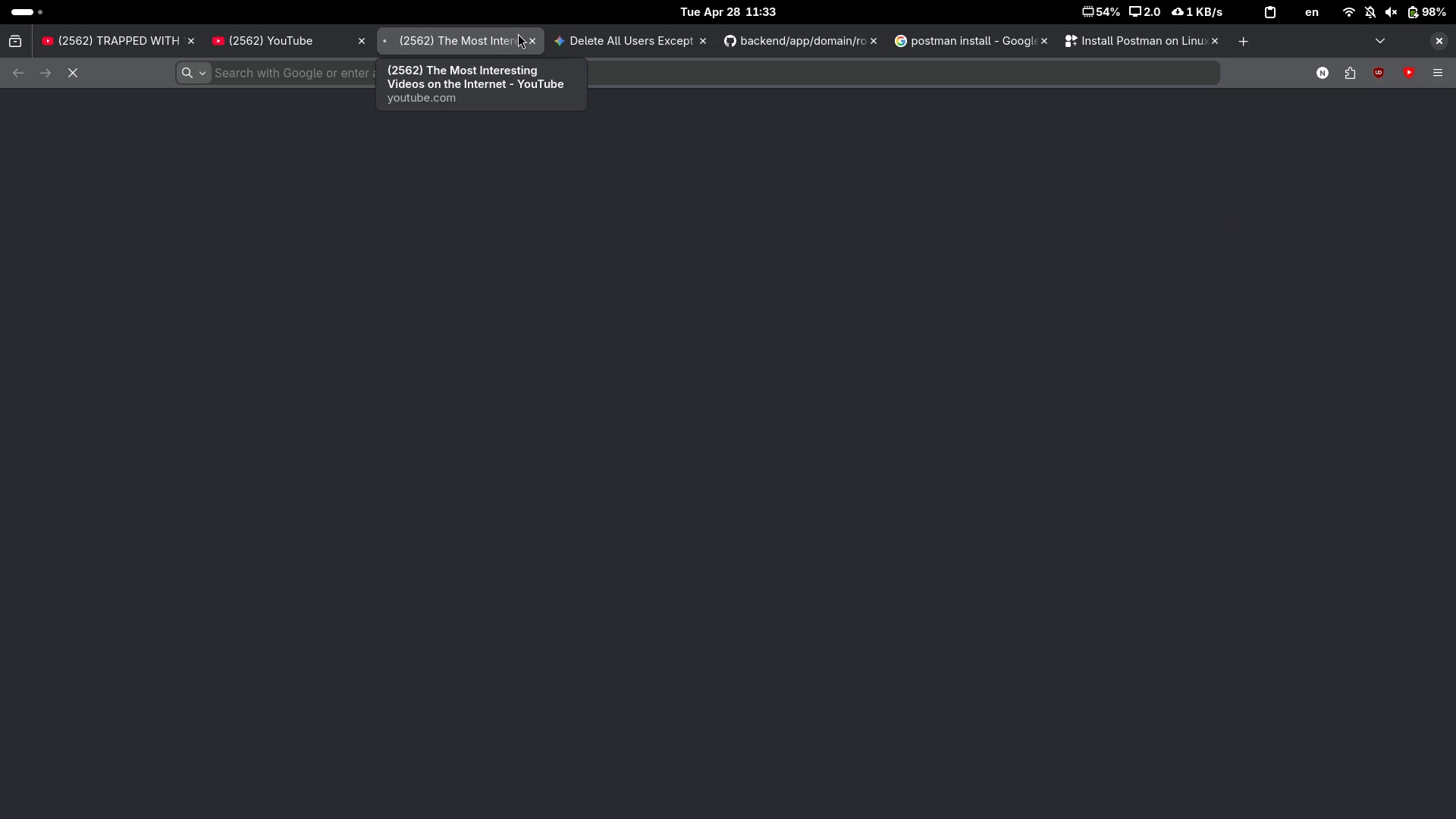 
left_click([529, 35])
 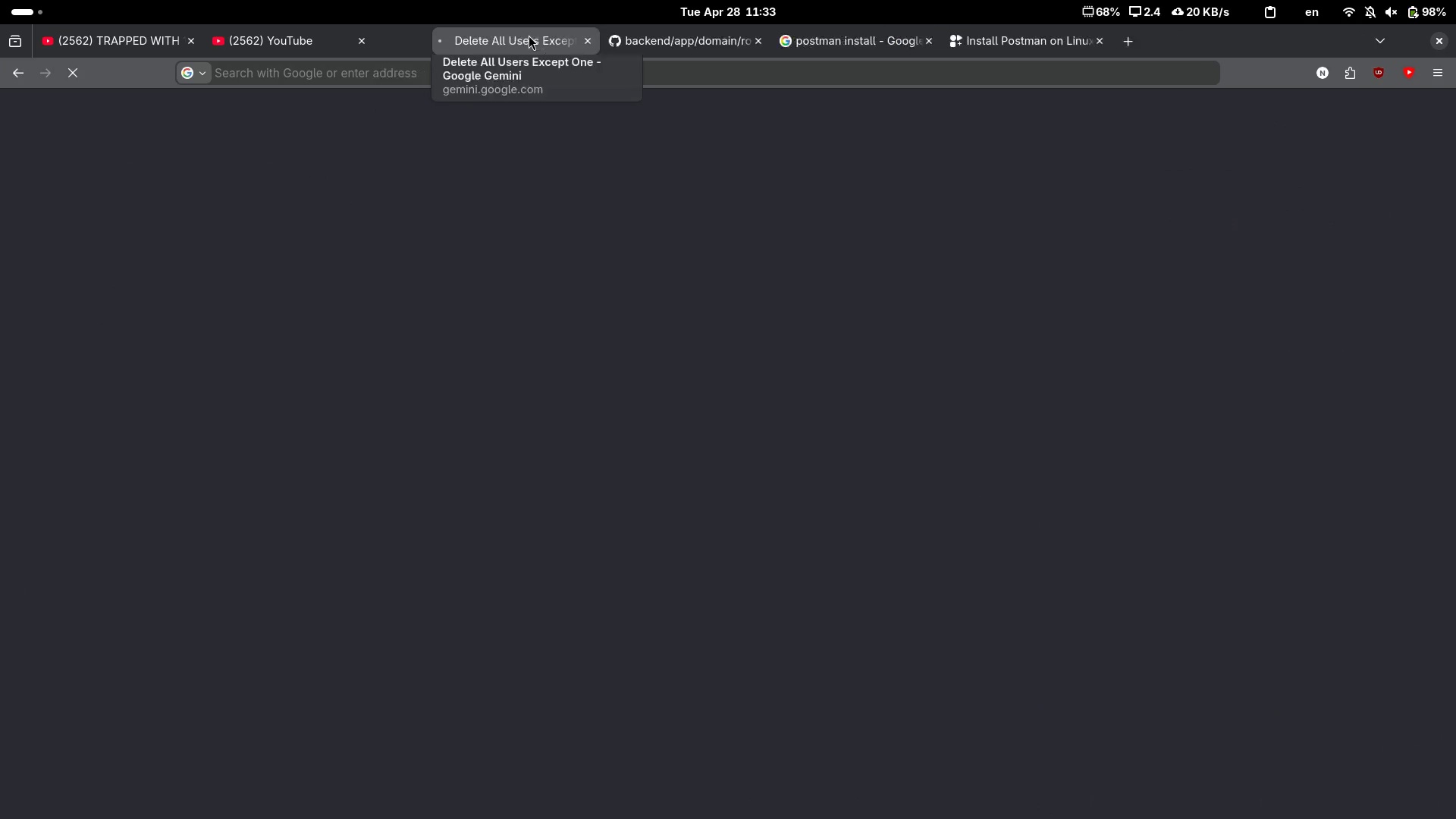 
left_click([529, 35])
 